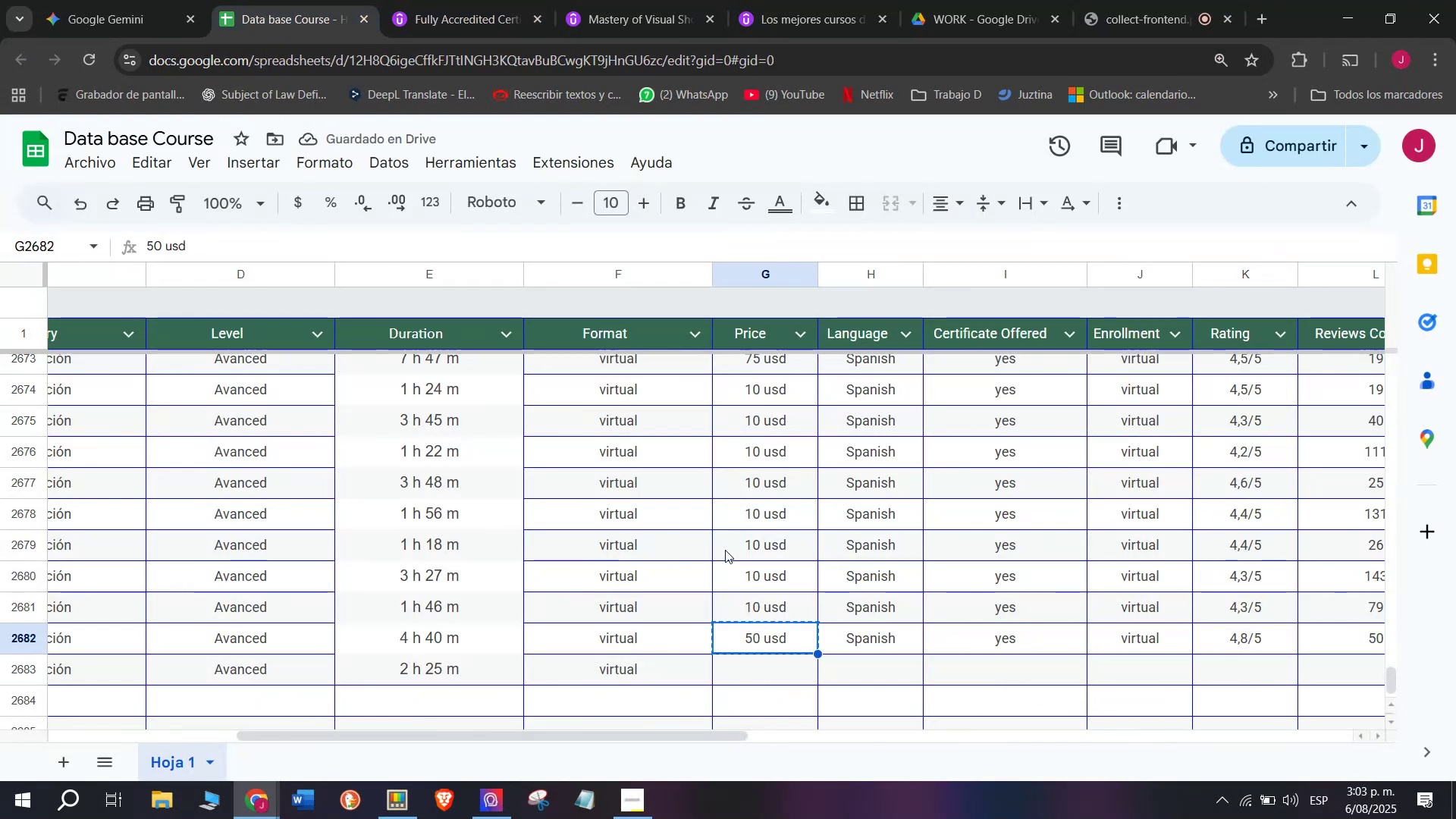 
key(Break)
 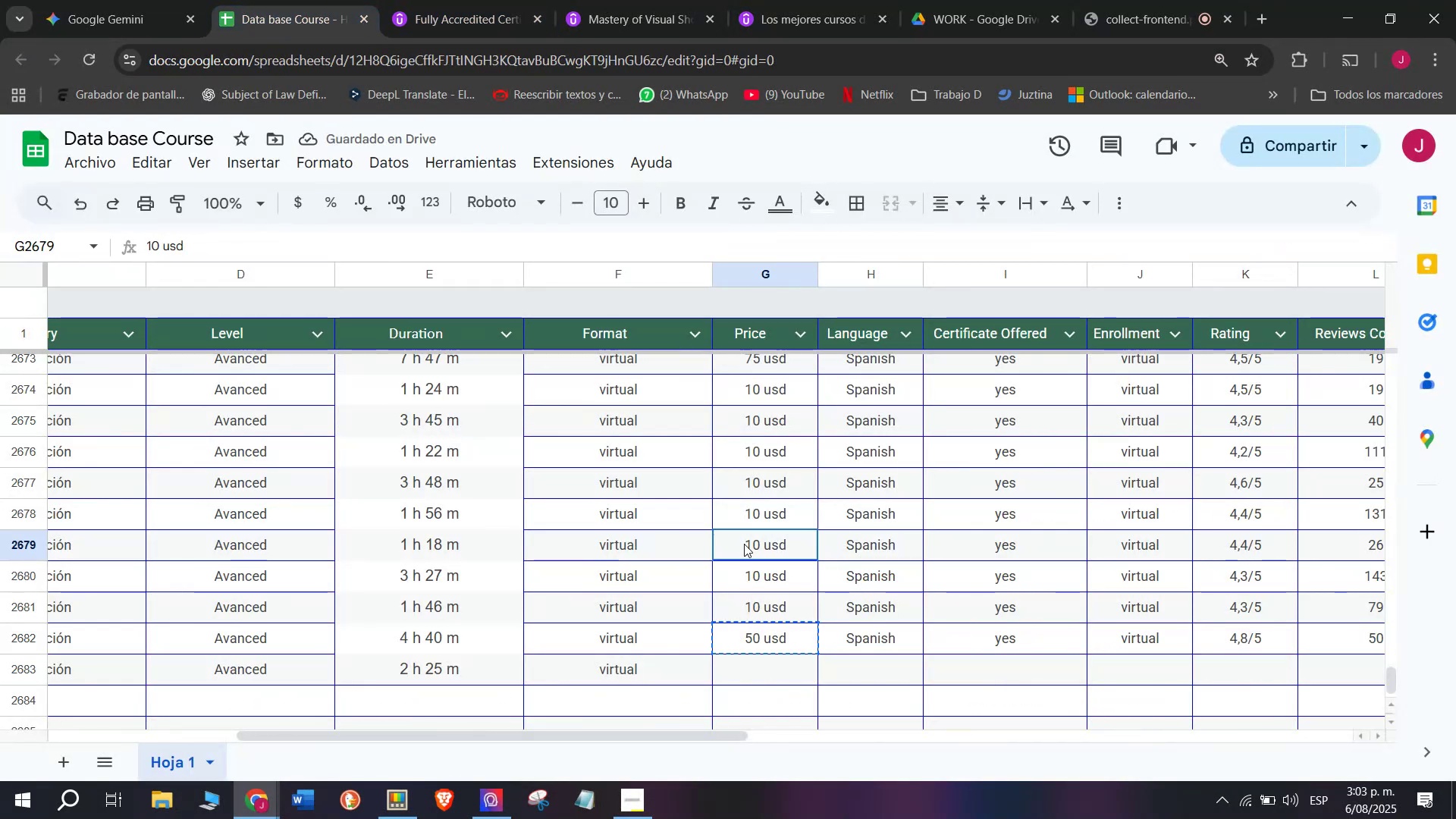 
key(Control+ControlLeft)
 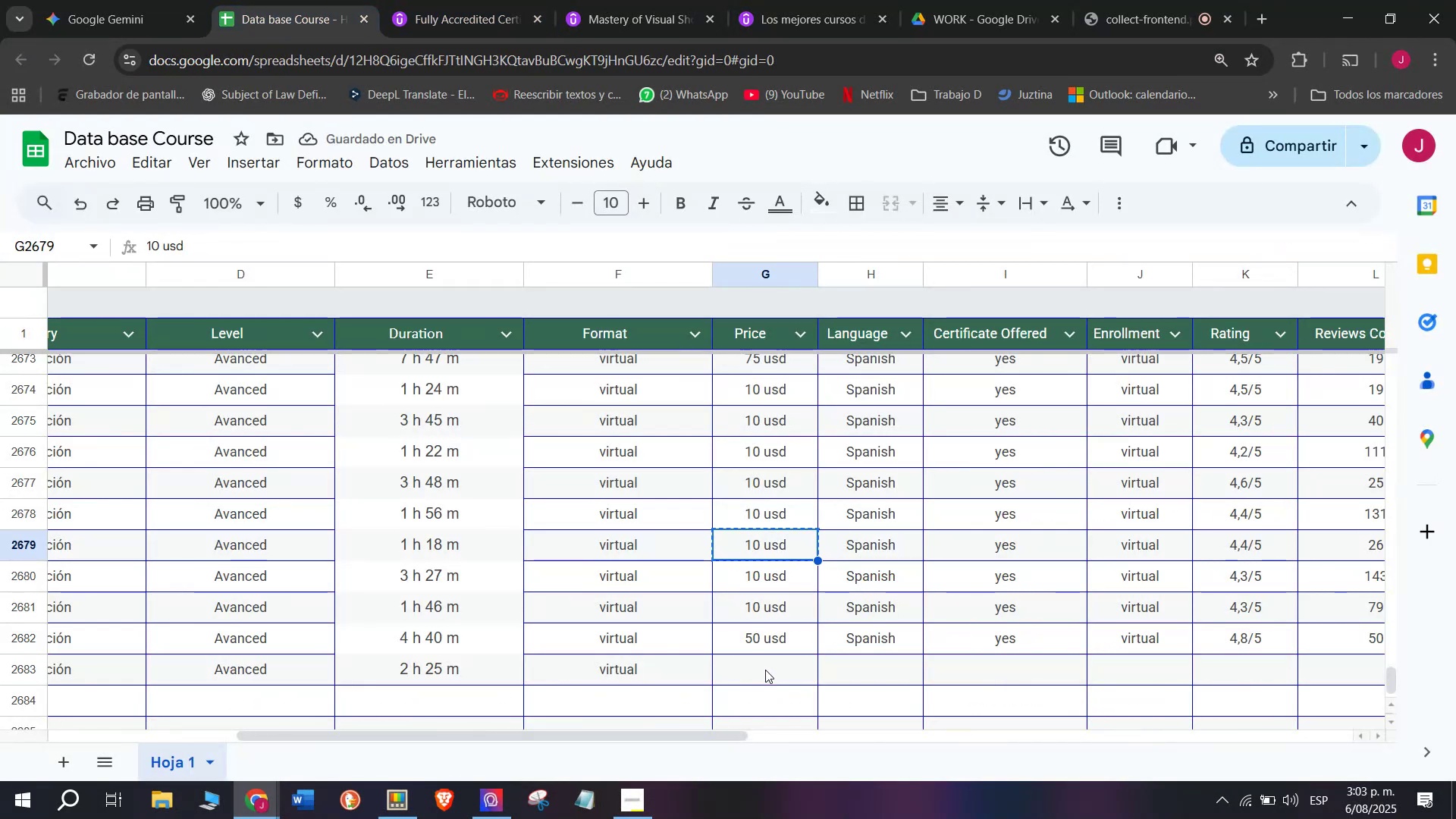 
key(Control+C)
 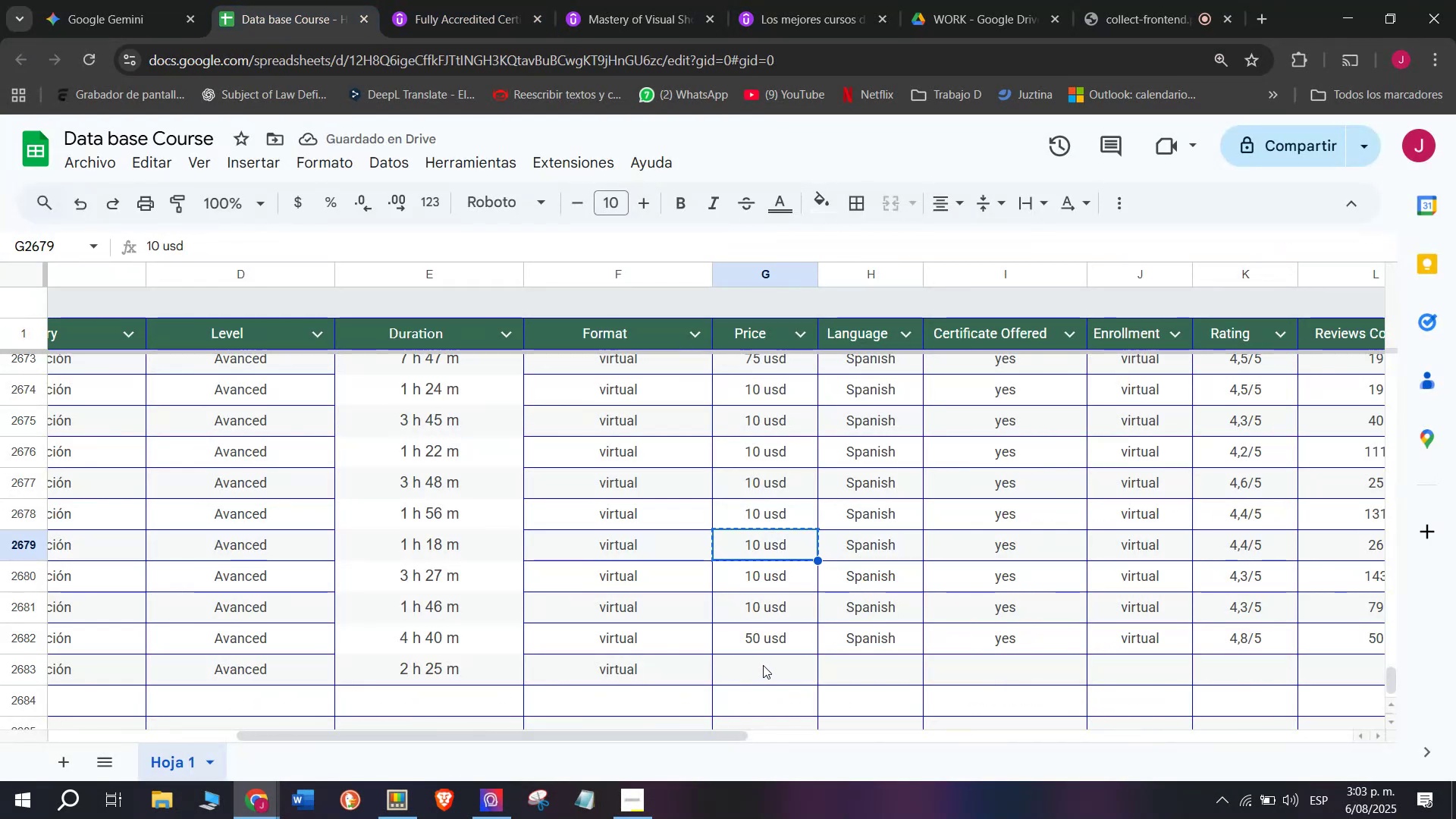 
key(Z)
 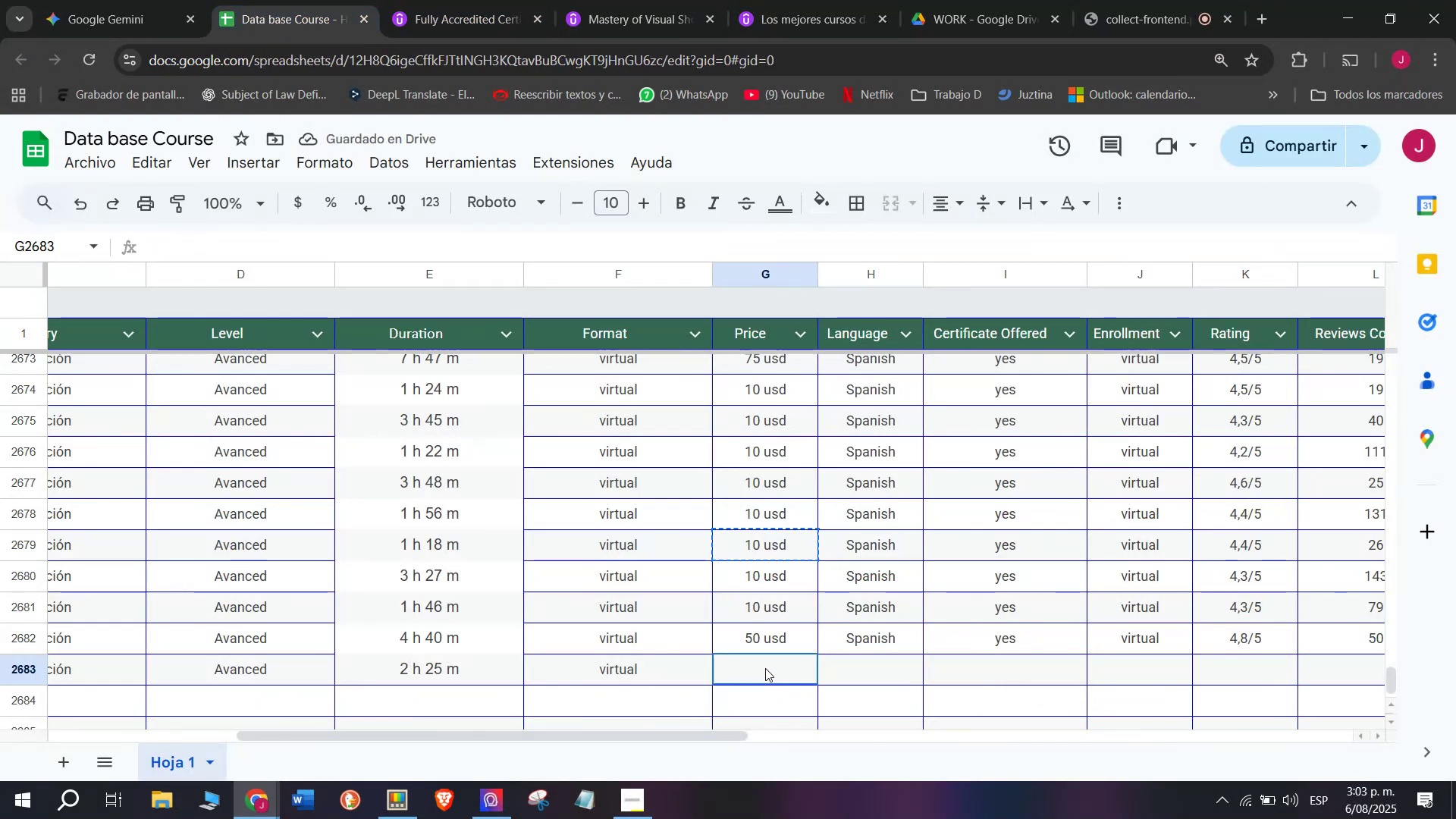 
key(Control+ControlLeft)
 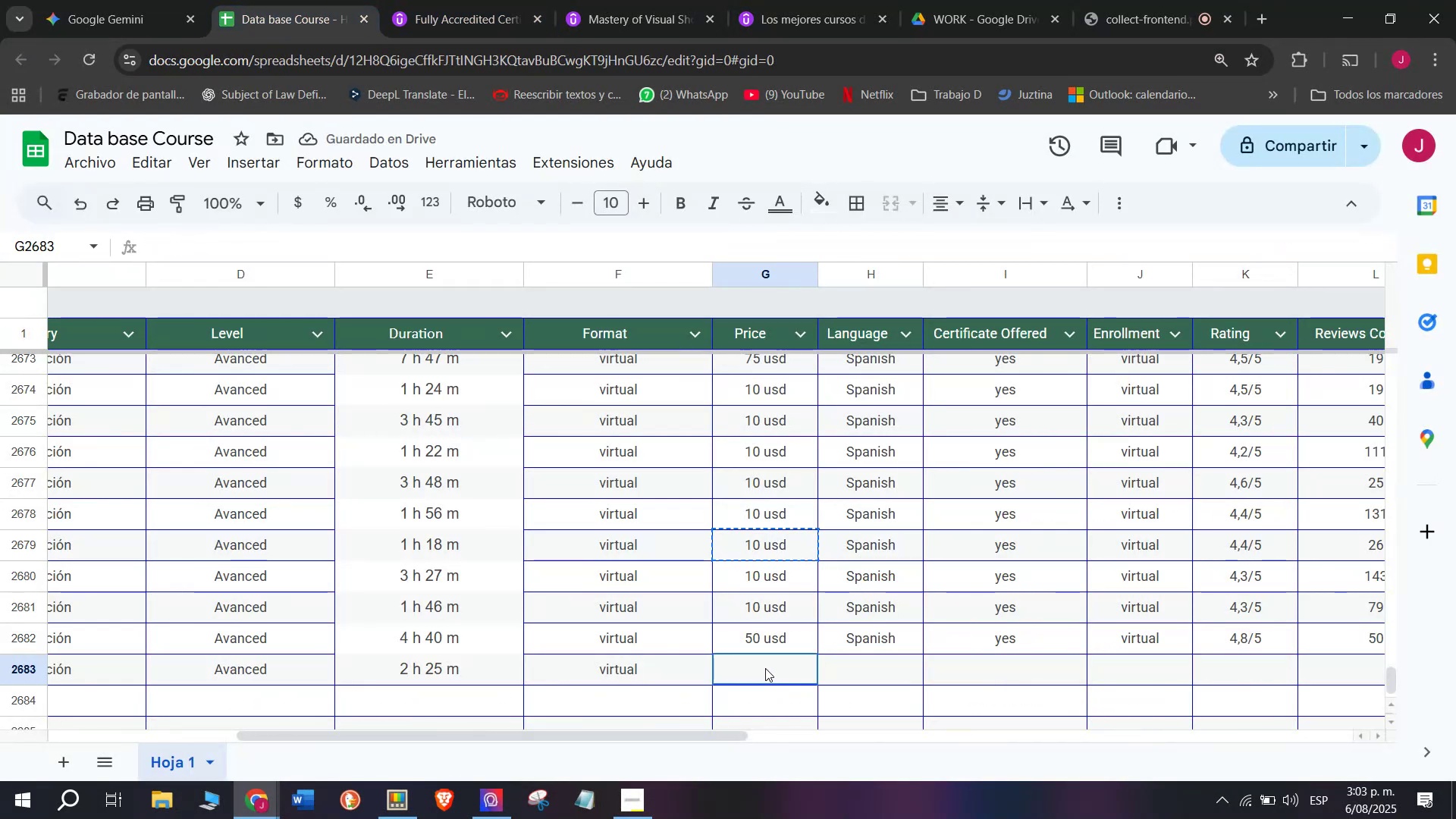 
key(Control+V)
 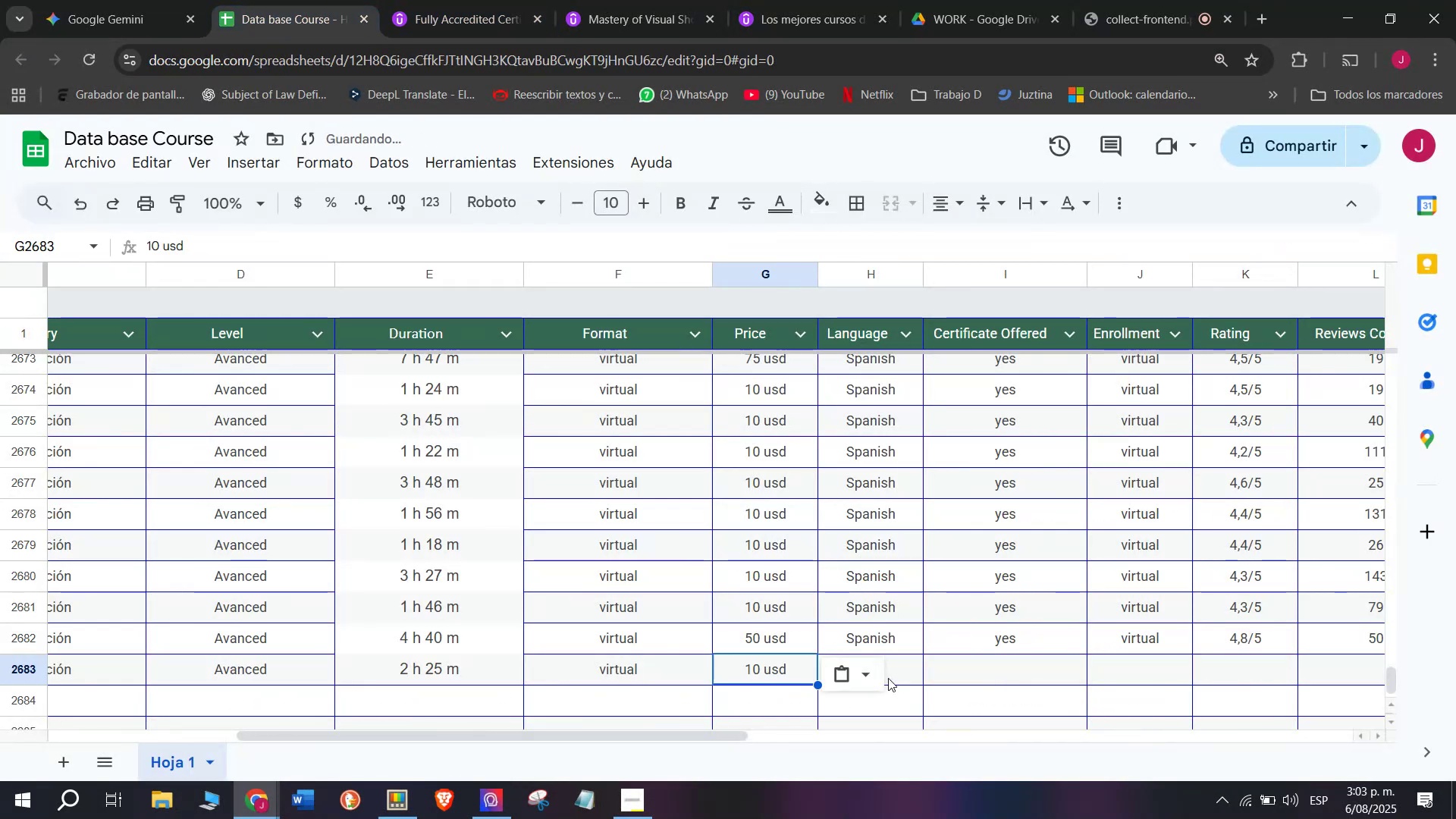 
double_click([888, 678])
 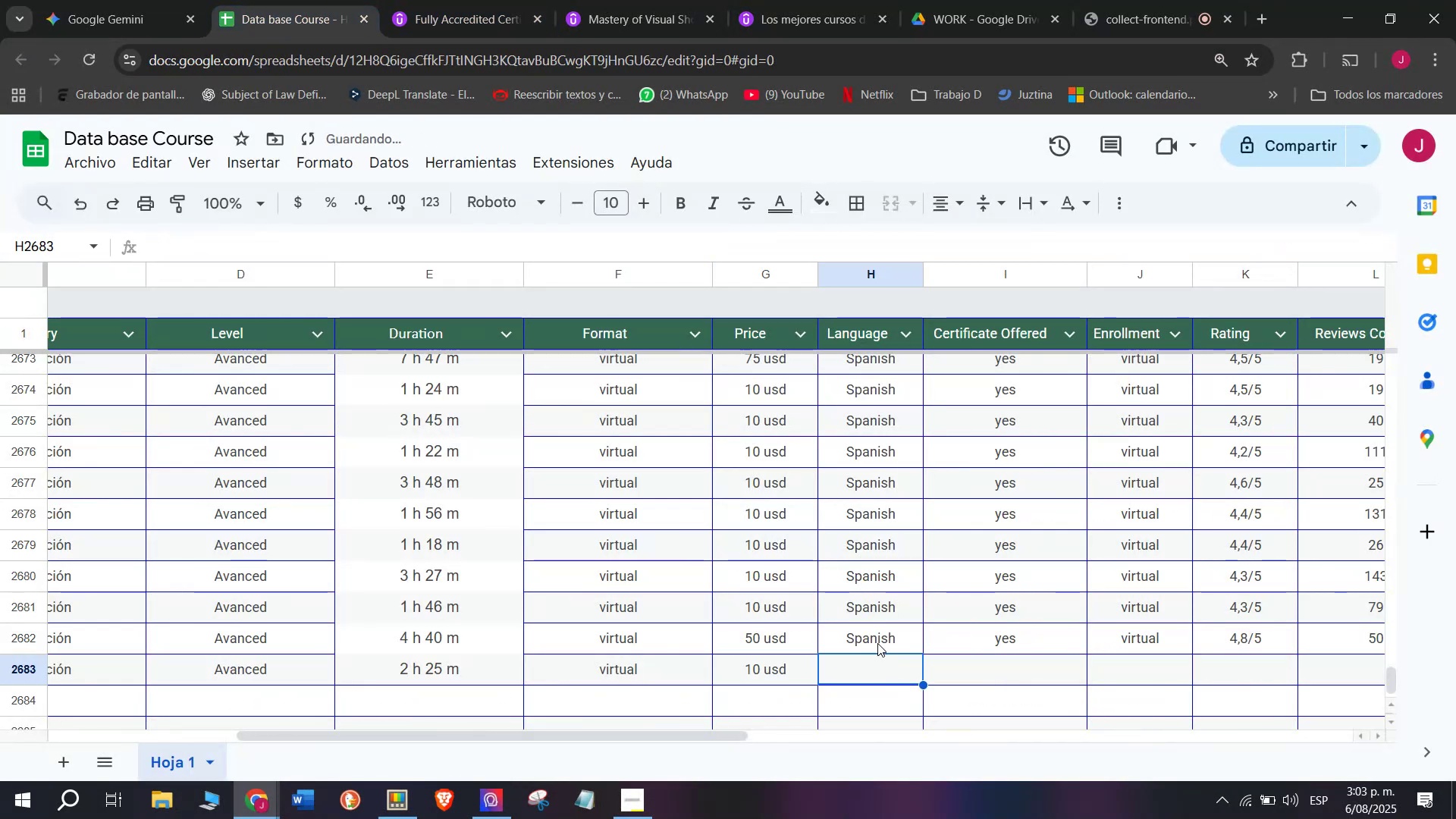 
key(Control+ControlLeft)
 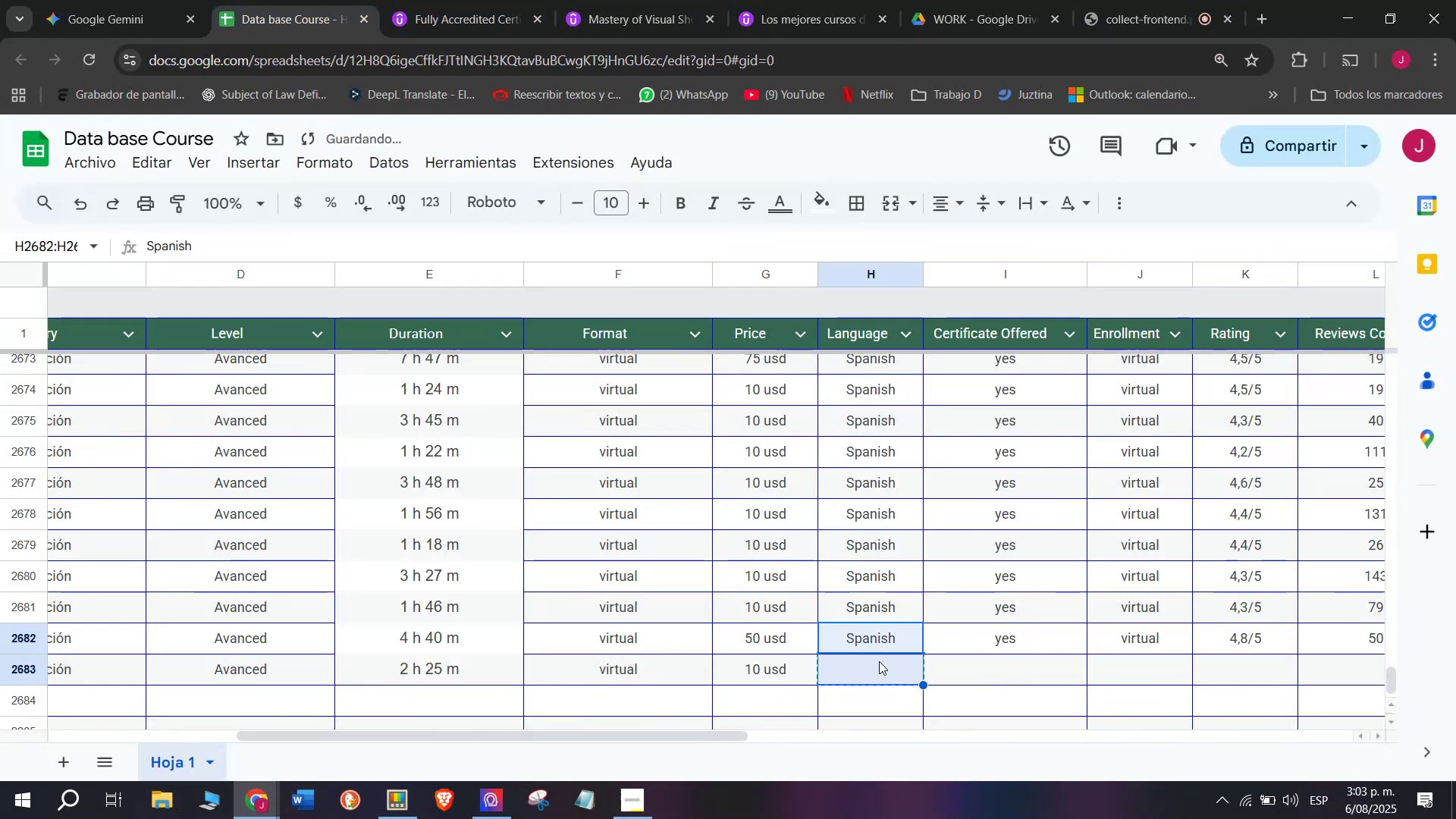 
key(Break)
 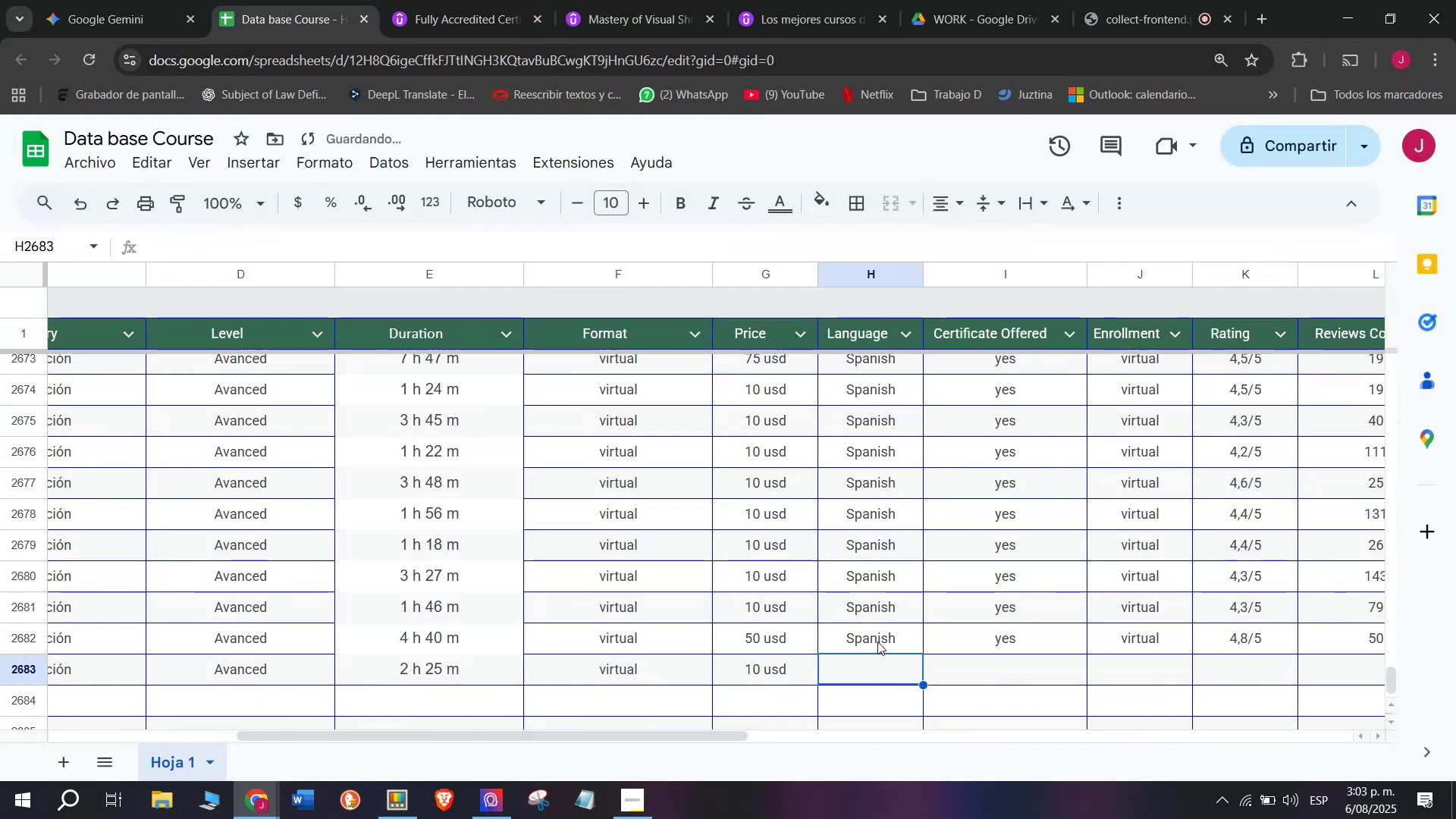 
key(Control+C)
 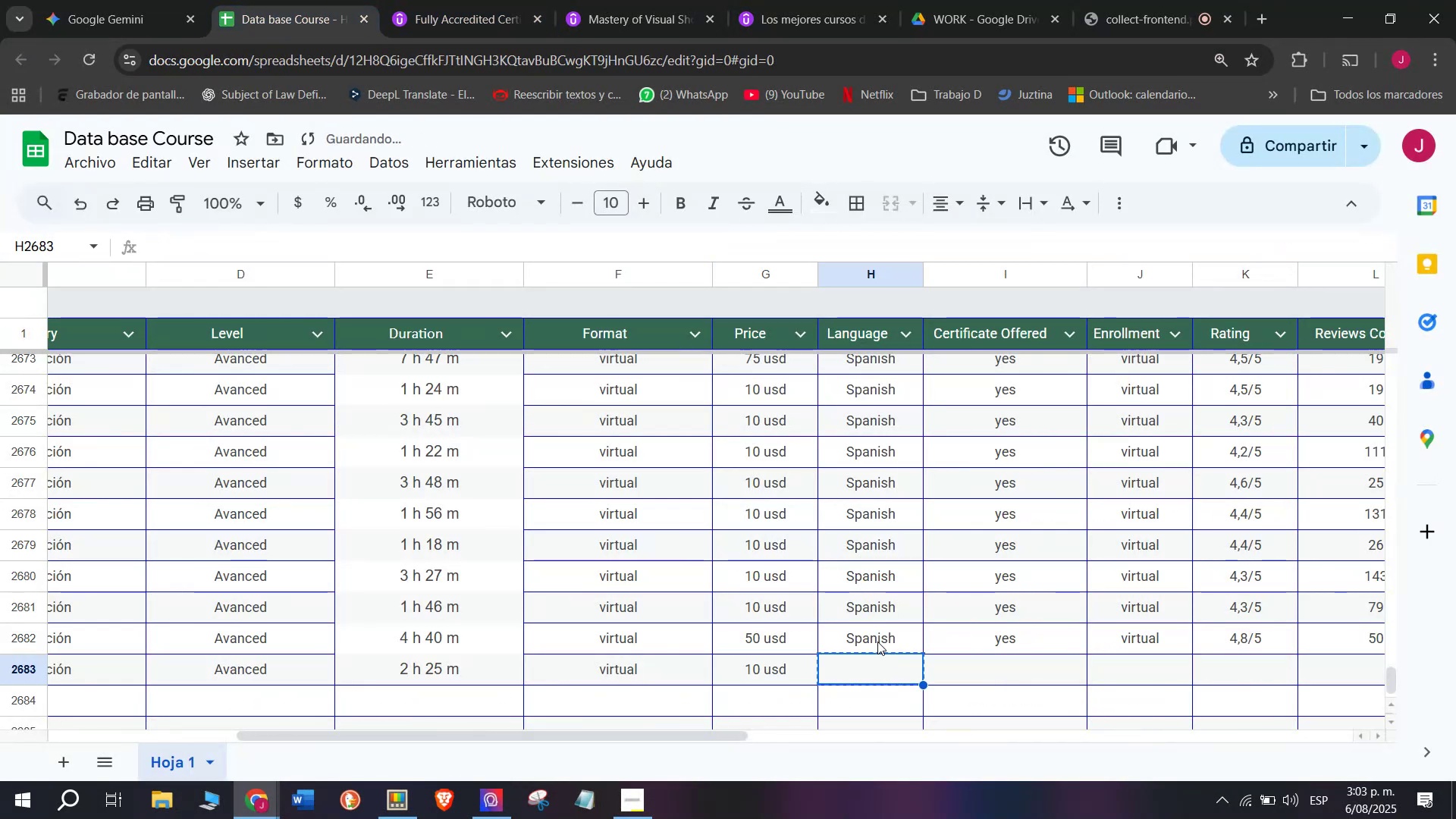 
left_click([877, 642])
 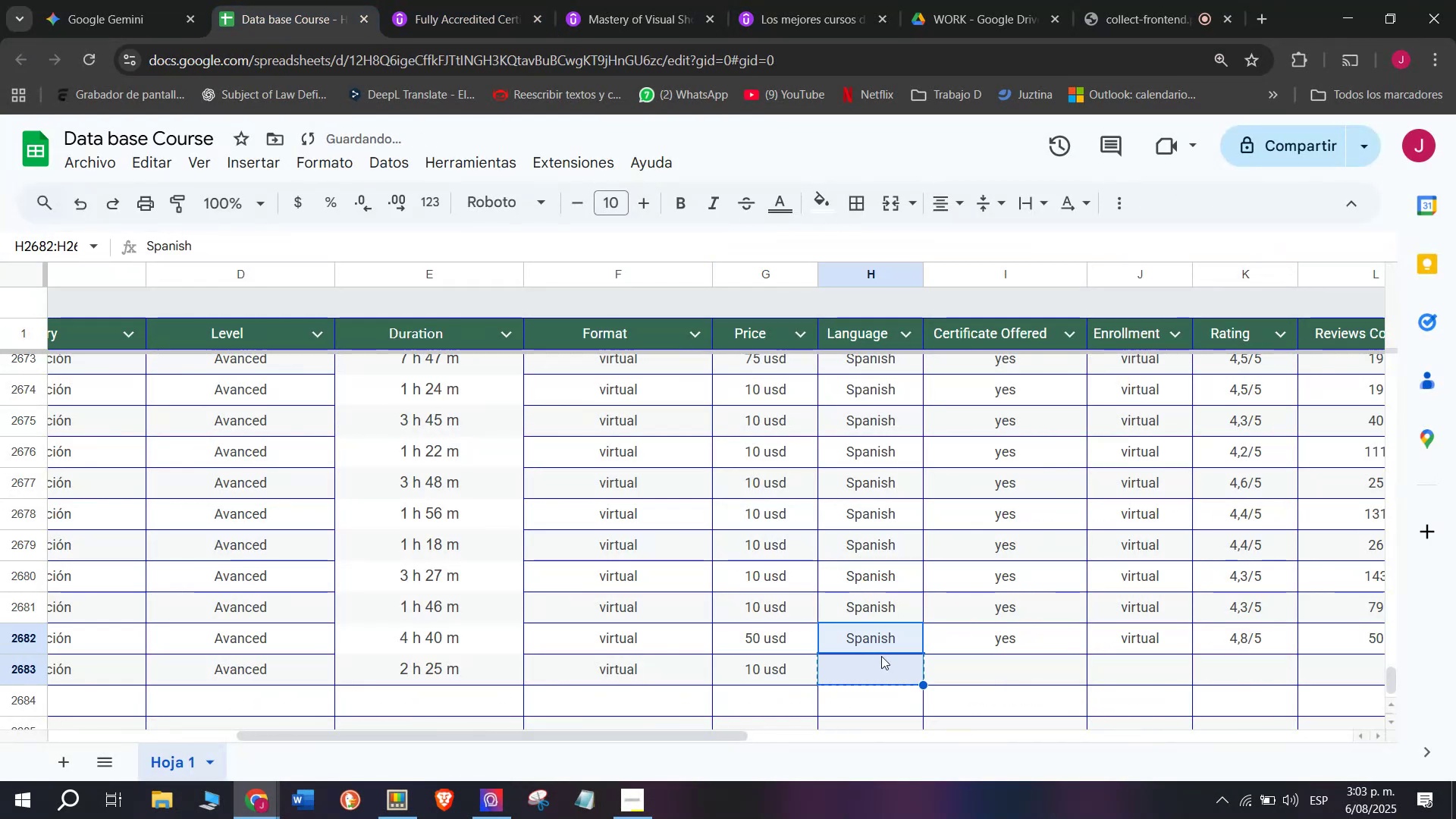 
left_click([886, 641])
 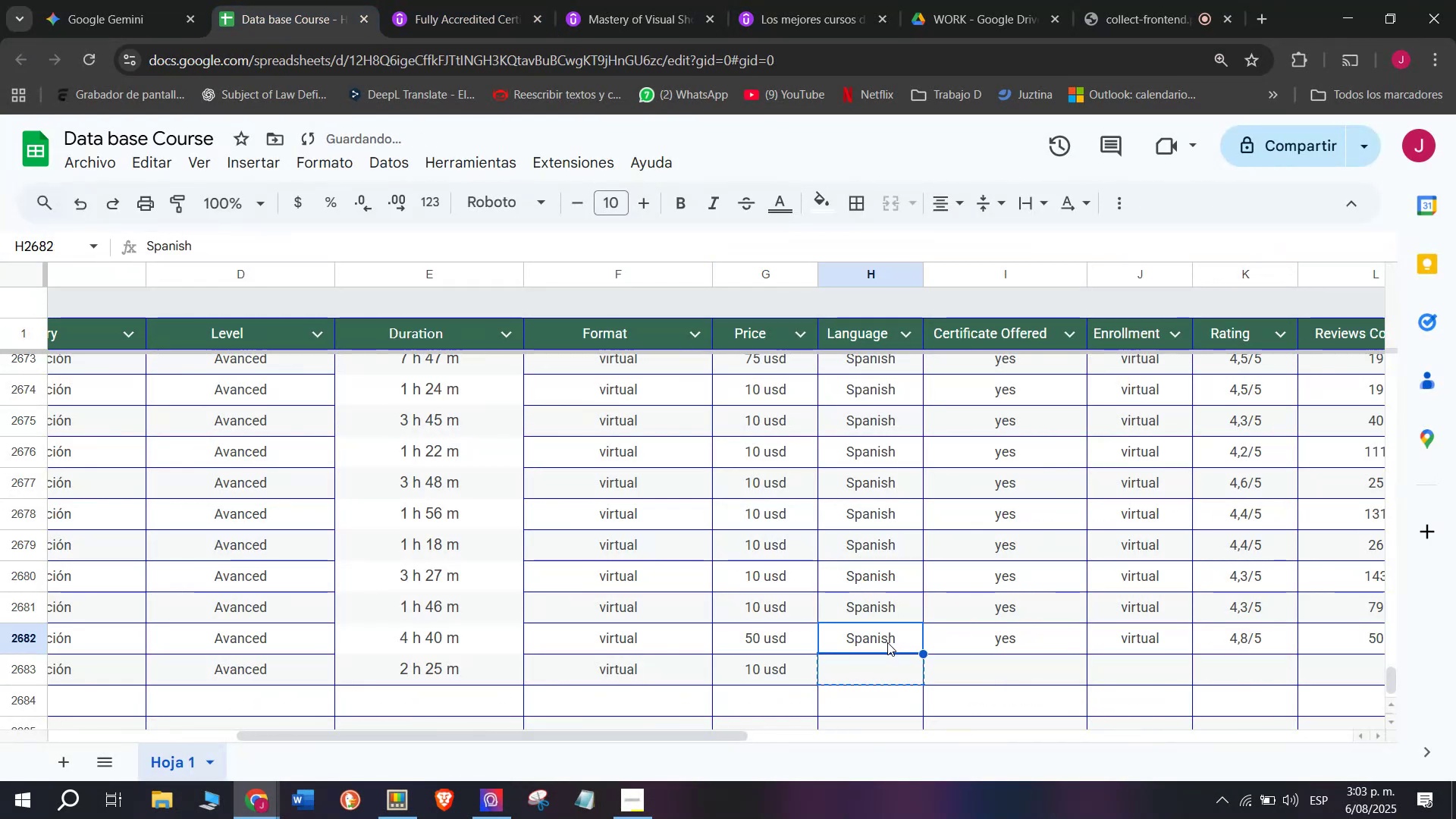 
key(Break)
 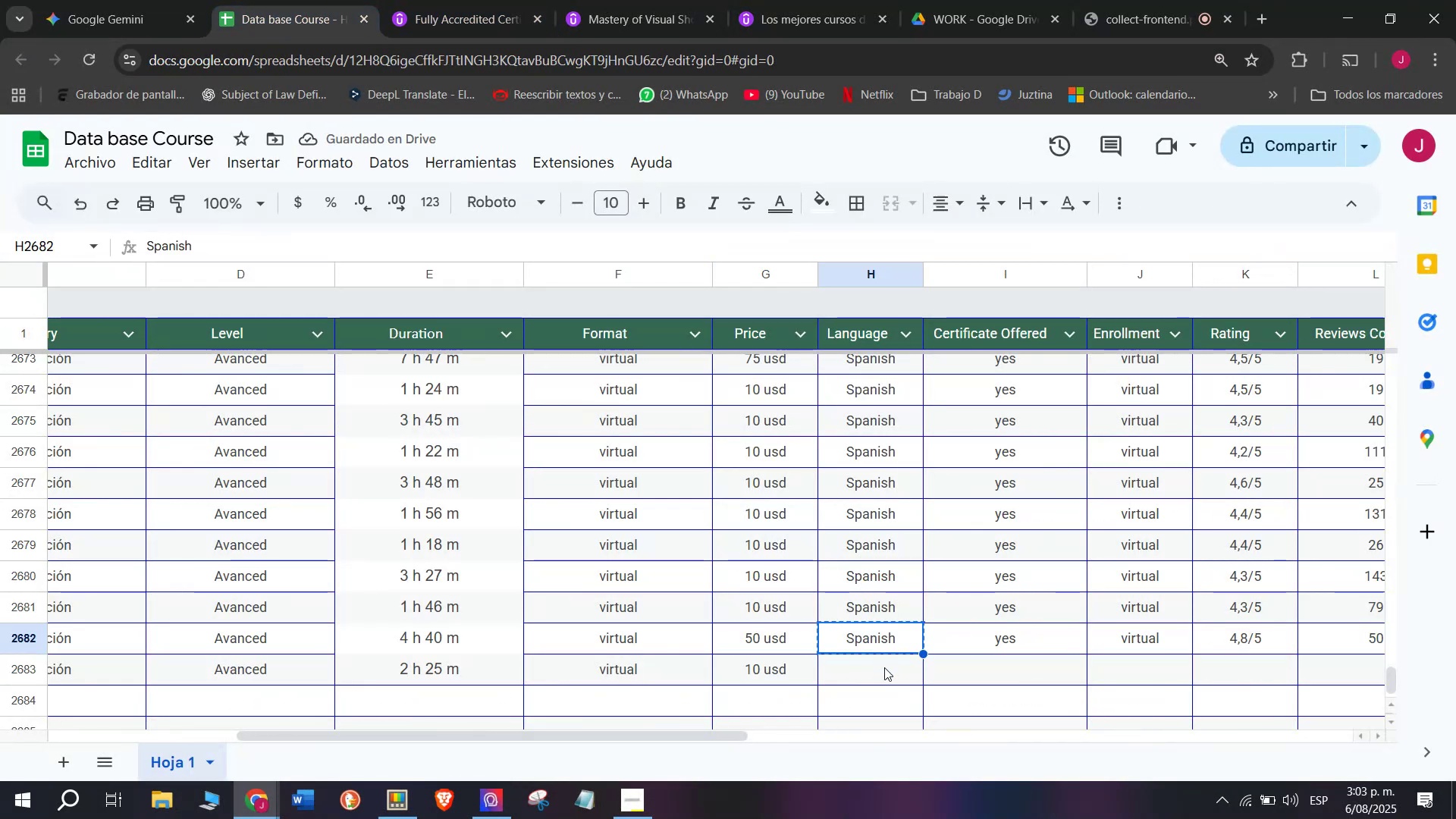 
key(Control+ControlLeft)
 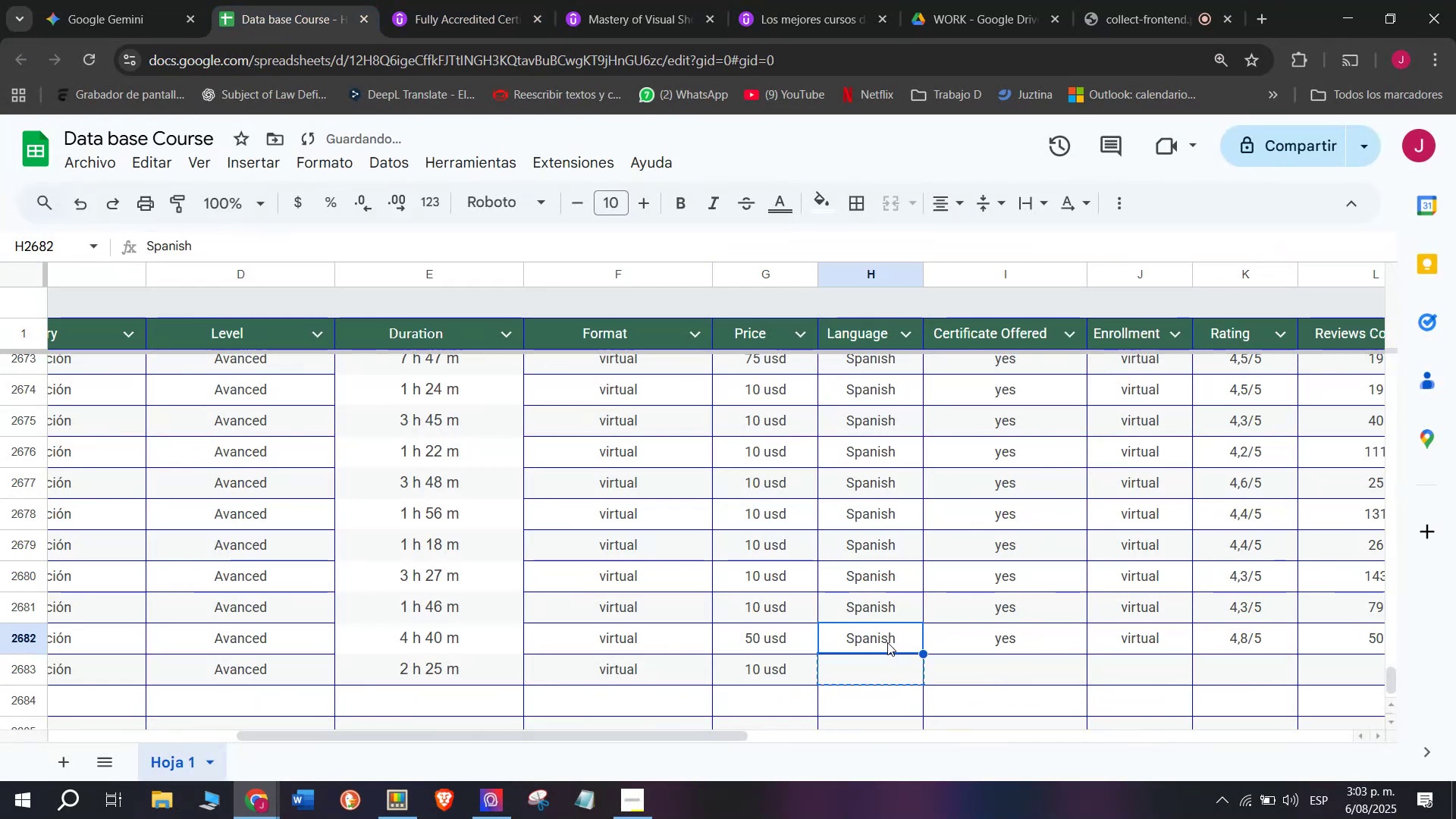 
key(Control+C)
 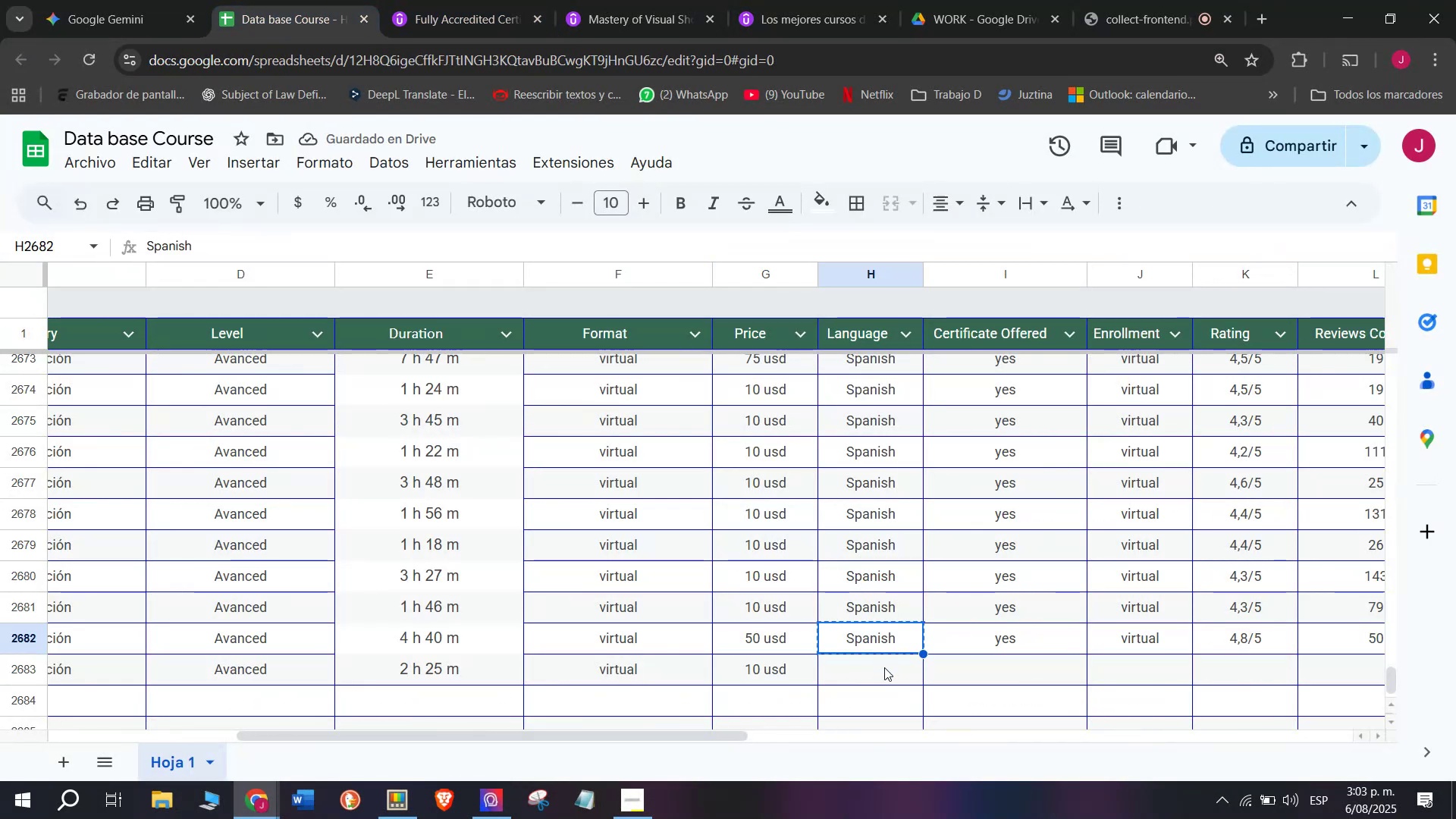 
left_click([884, 667])
 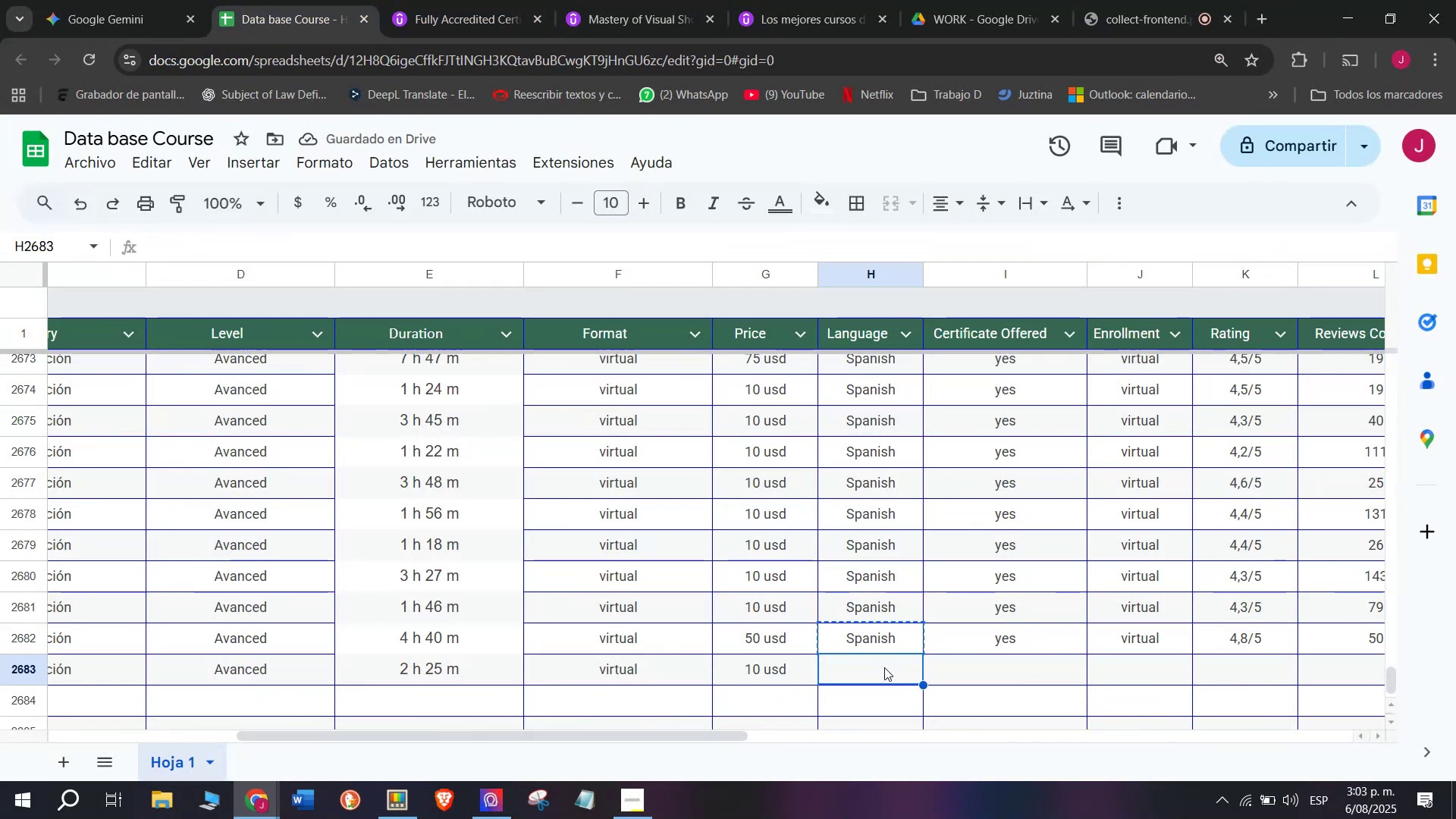 
key(Control+ControlLeft)
 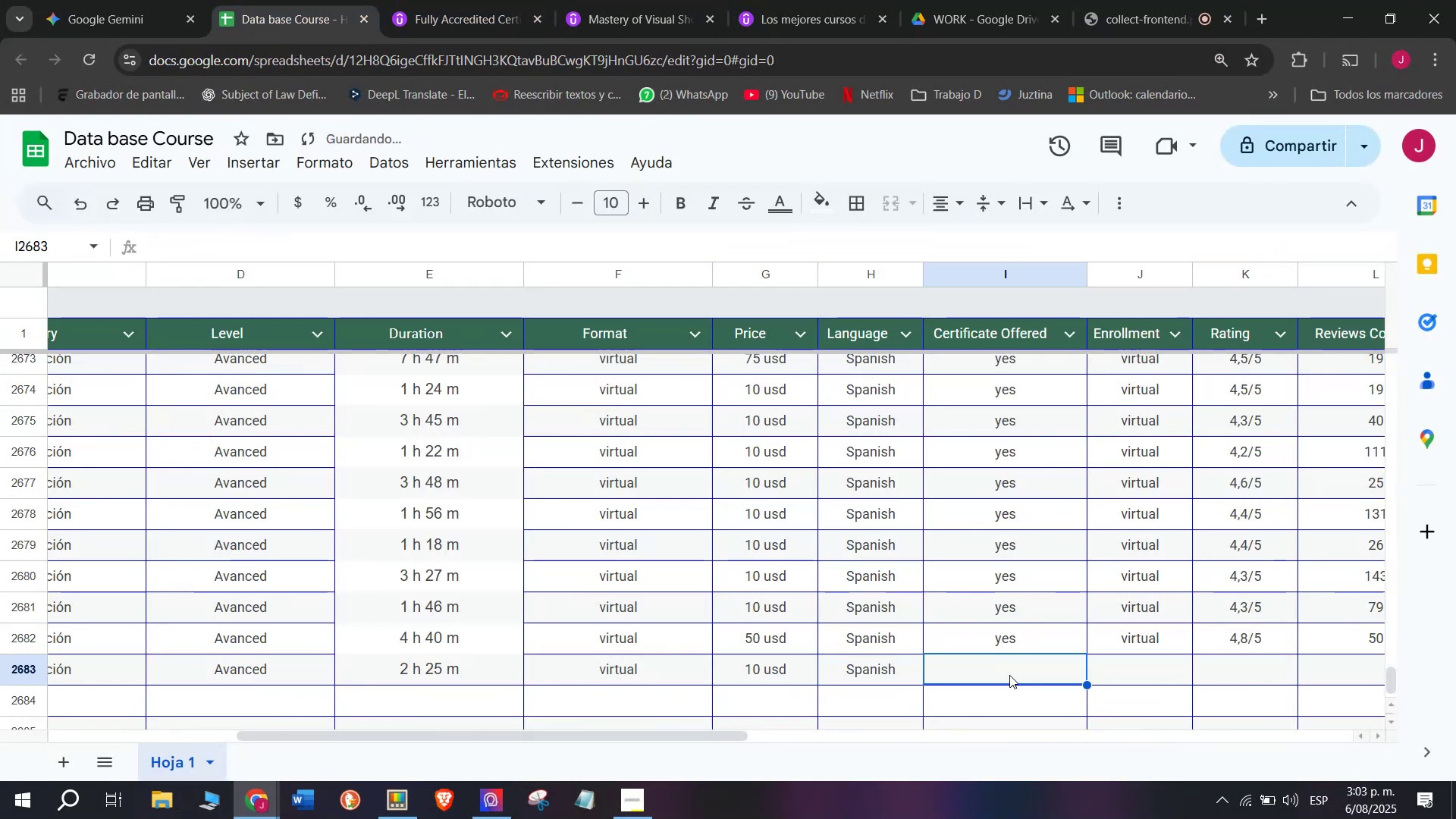 
key(Z)
 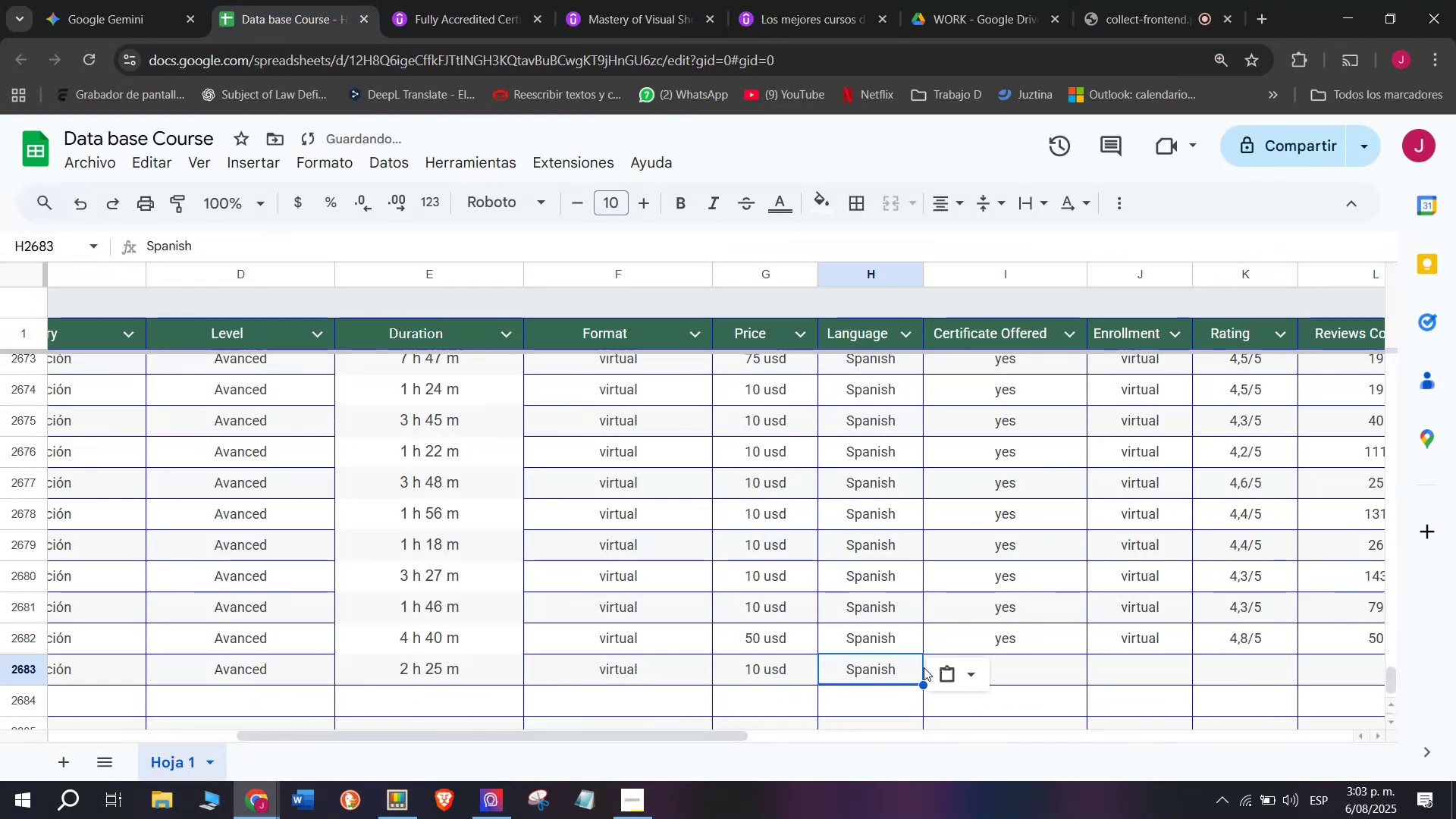 
key(Control+V)
 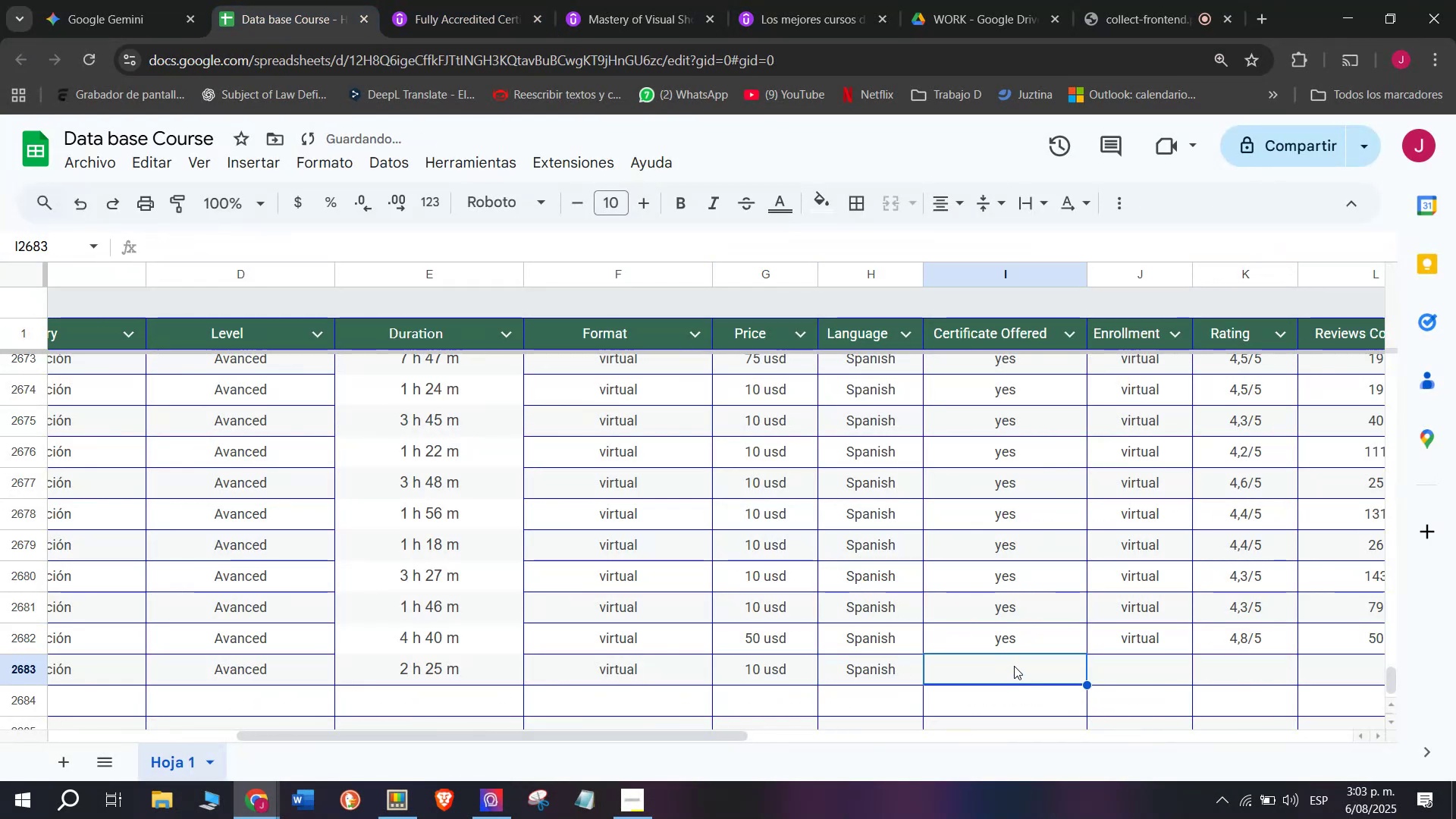 
left_click([1014, 653])
 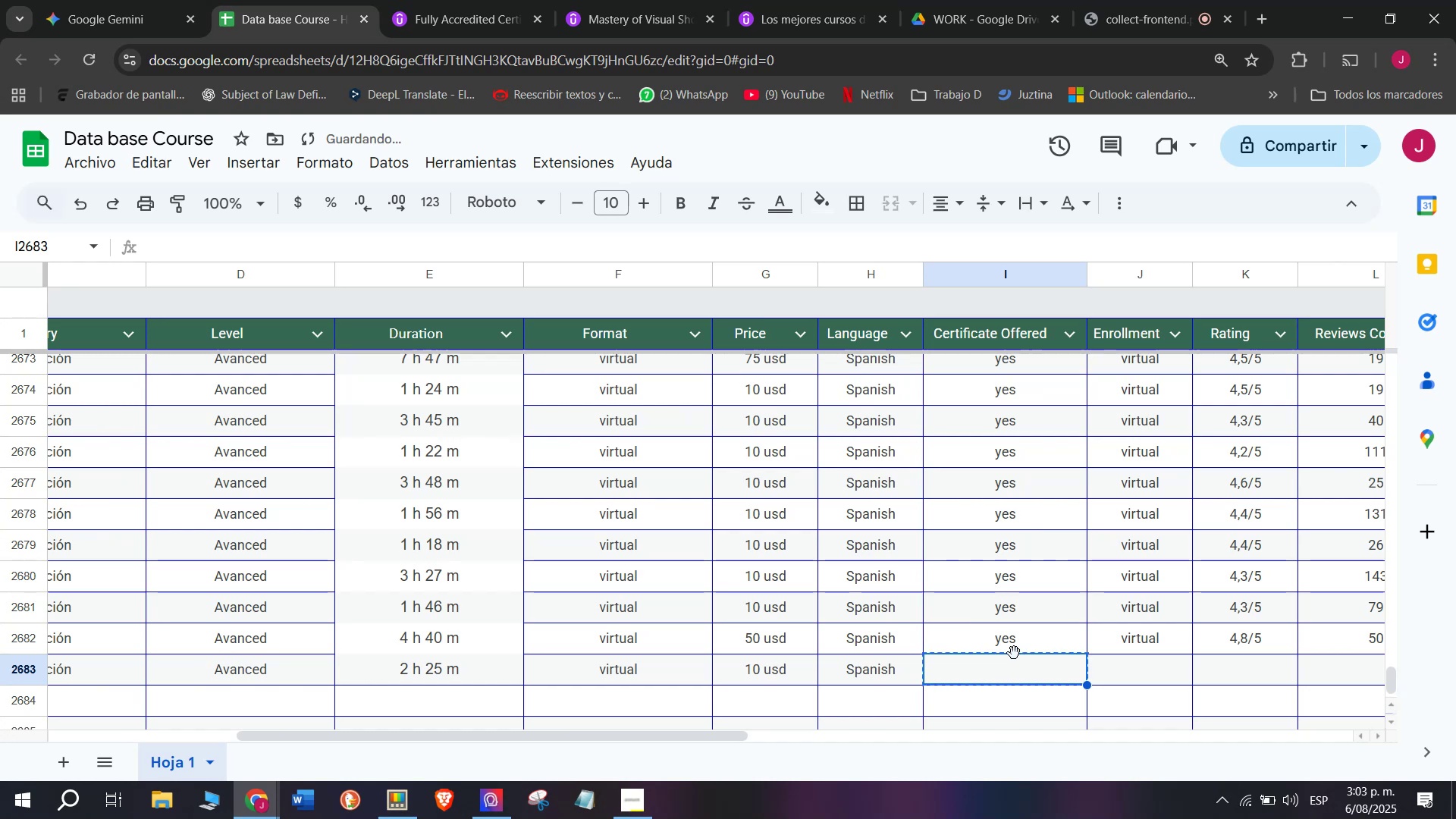 
key(Control+ControlLeft)
 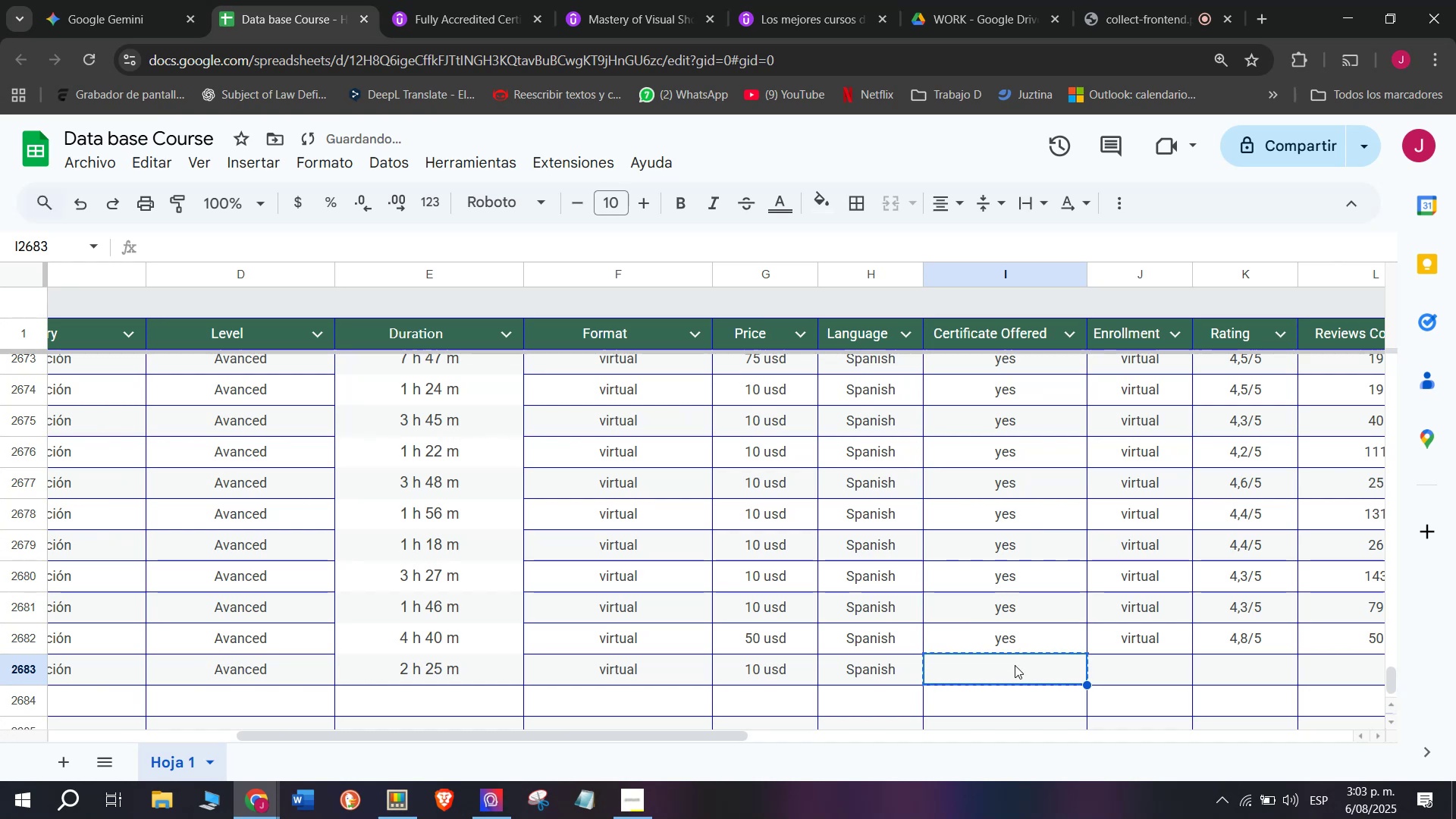 
key(Break)
 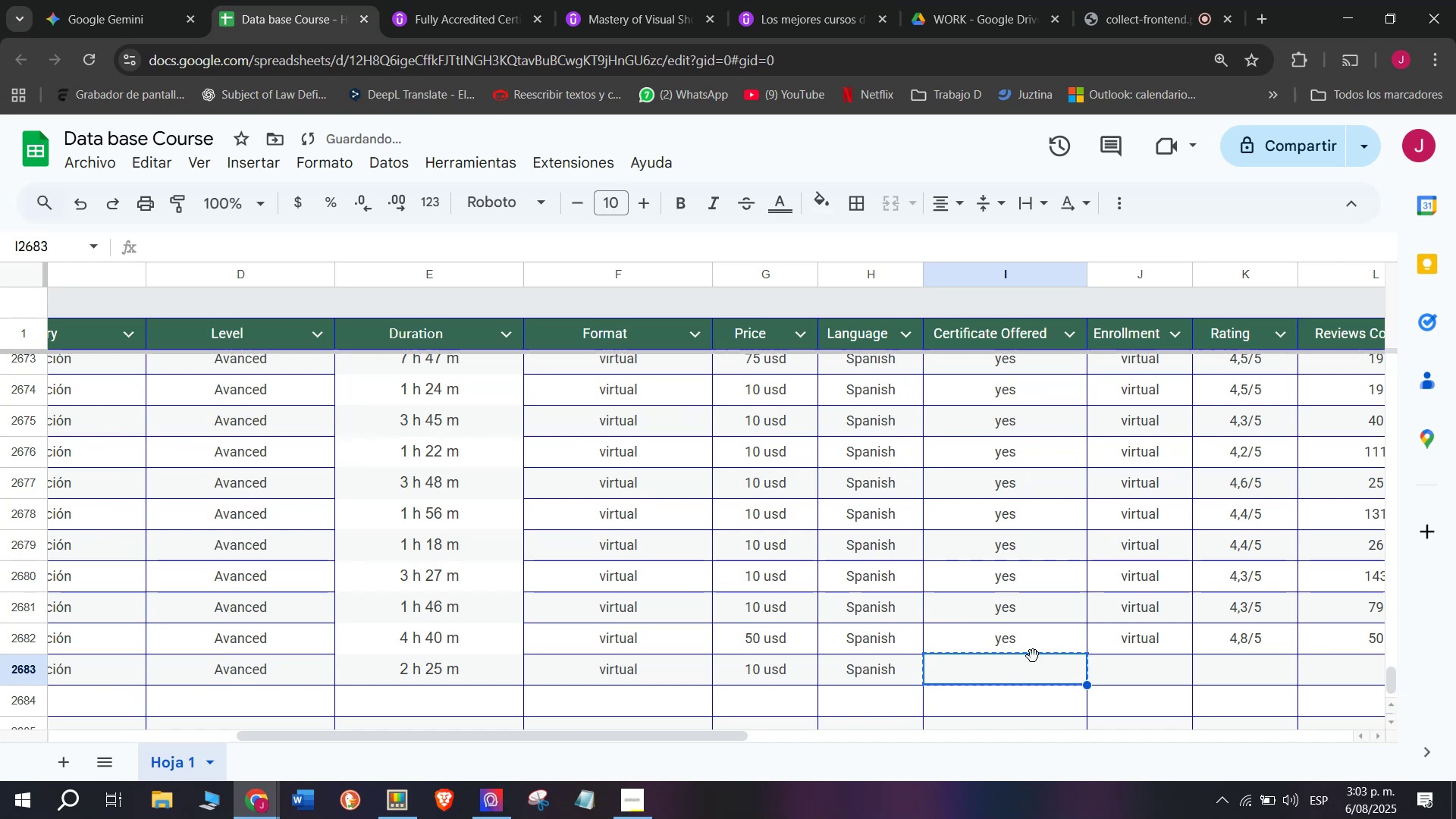 
key(Control+C)
 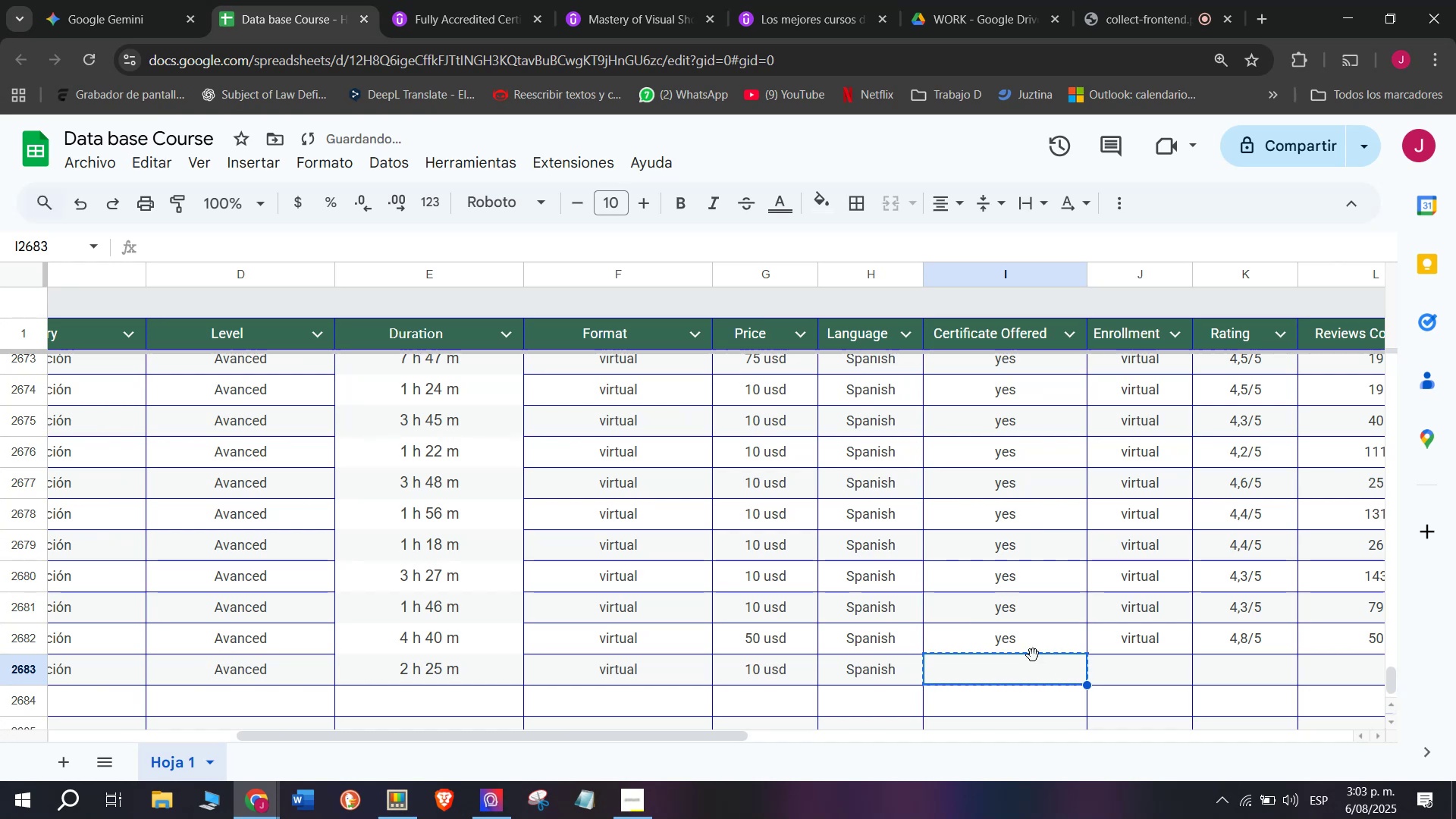 
double_click([1042, 643])
 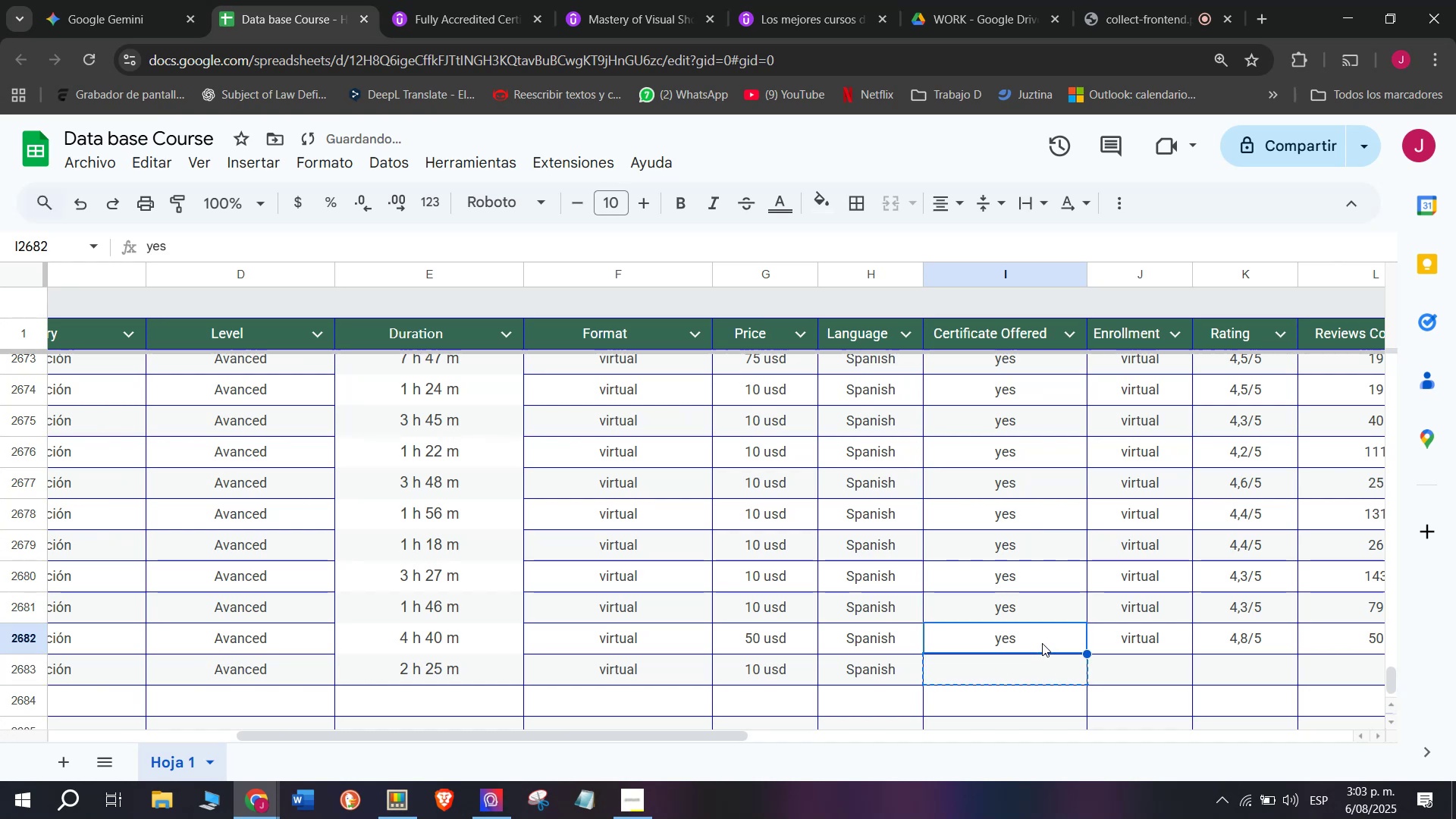 
key(Break)
 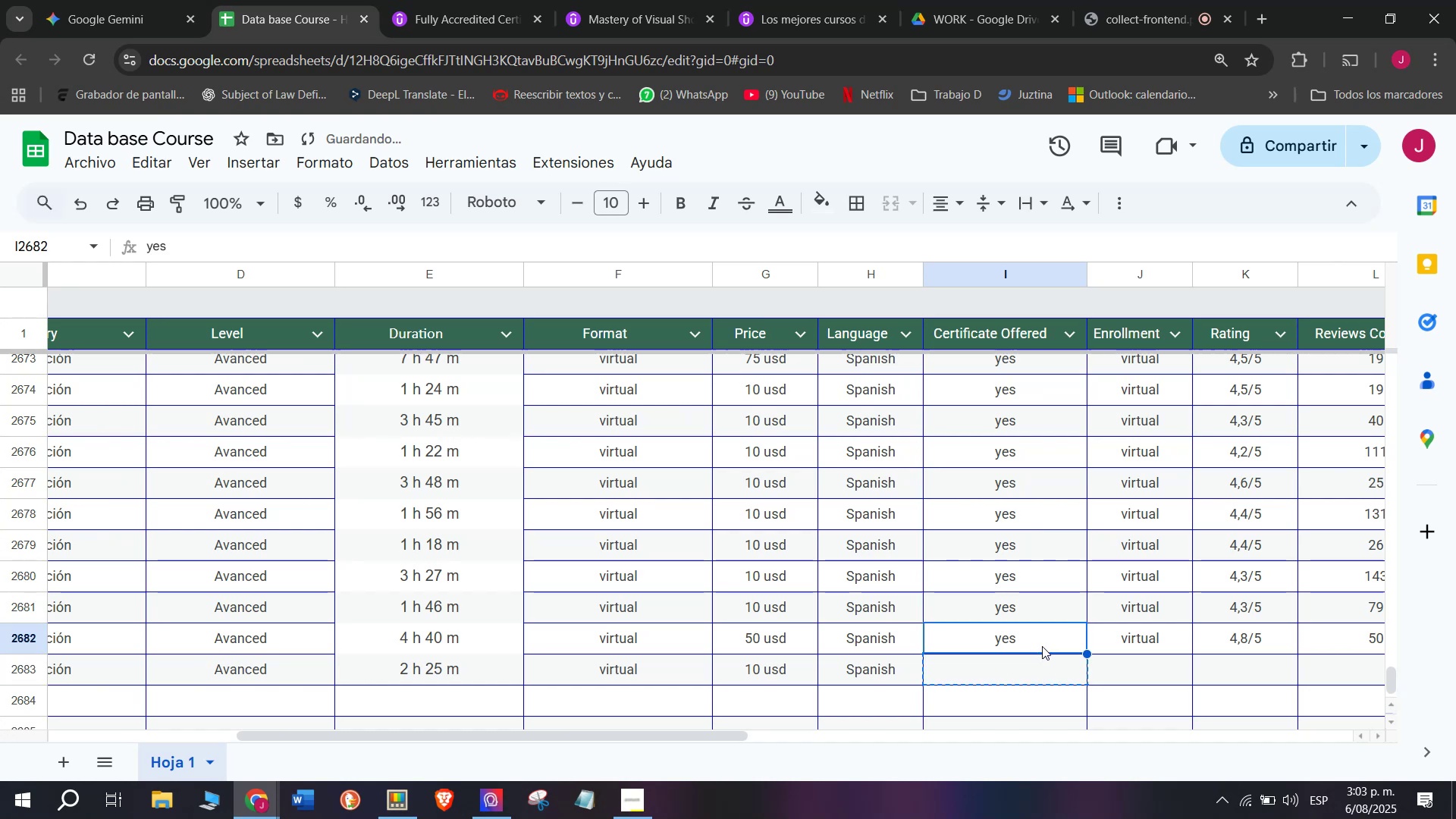 
key(Control+ControlLeft)
 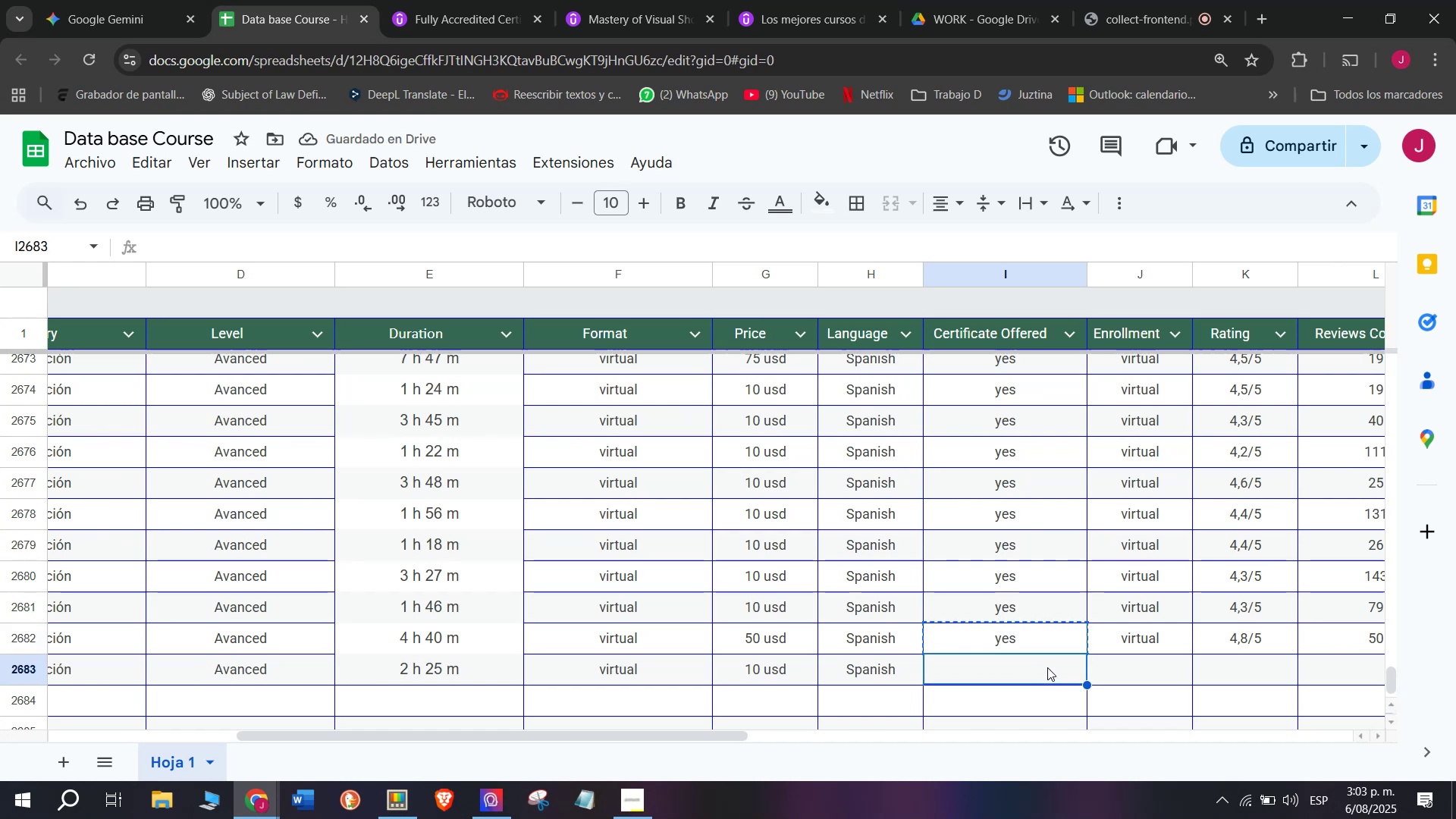 
key(Control+C)
 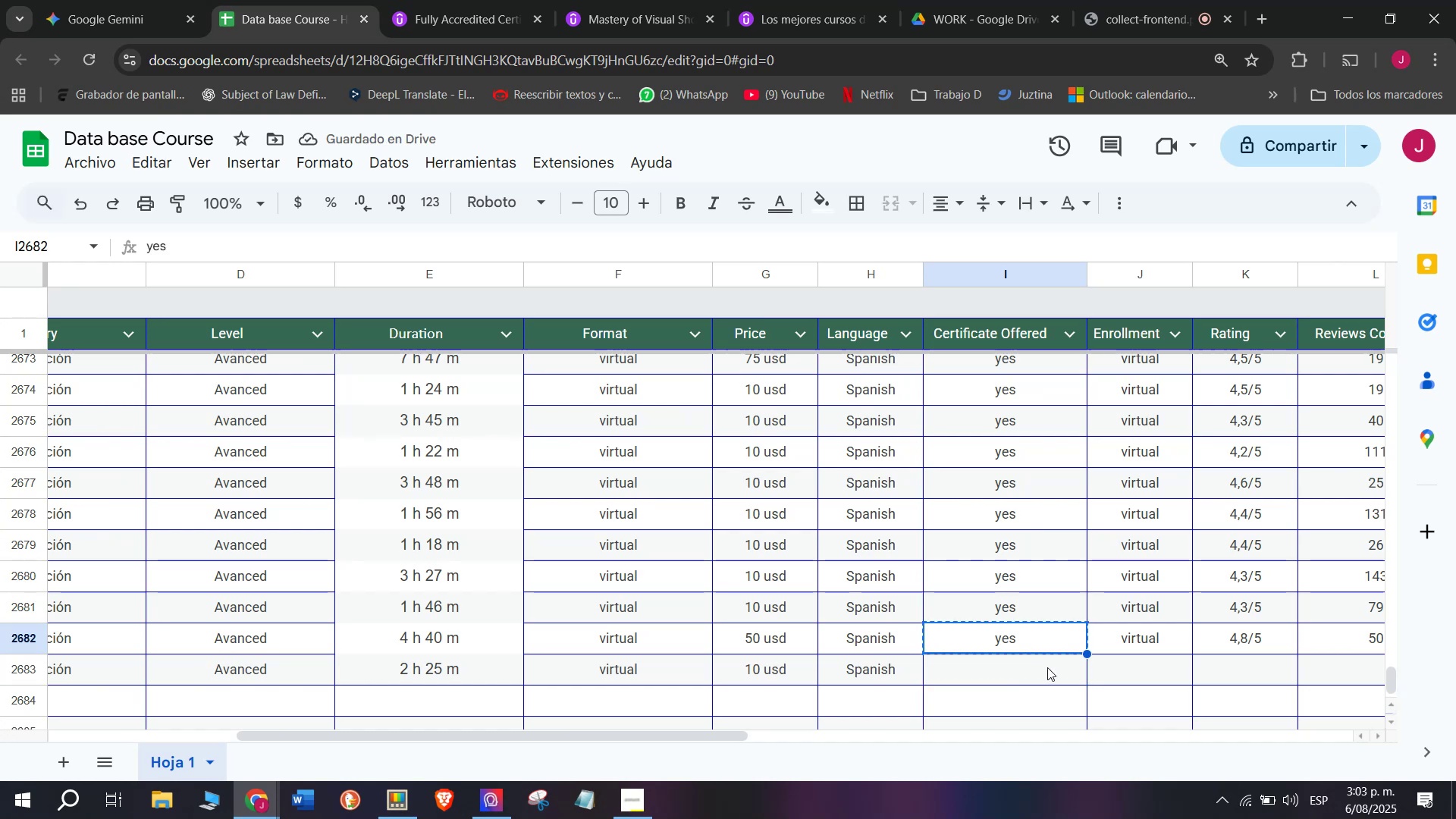 
left_click([1047, 667])
 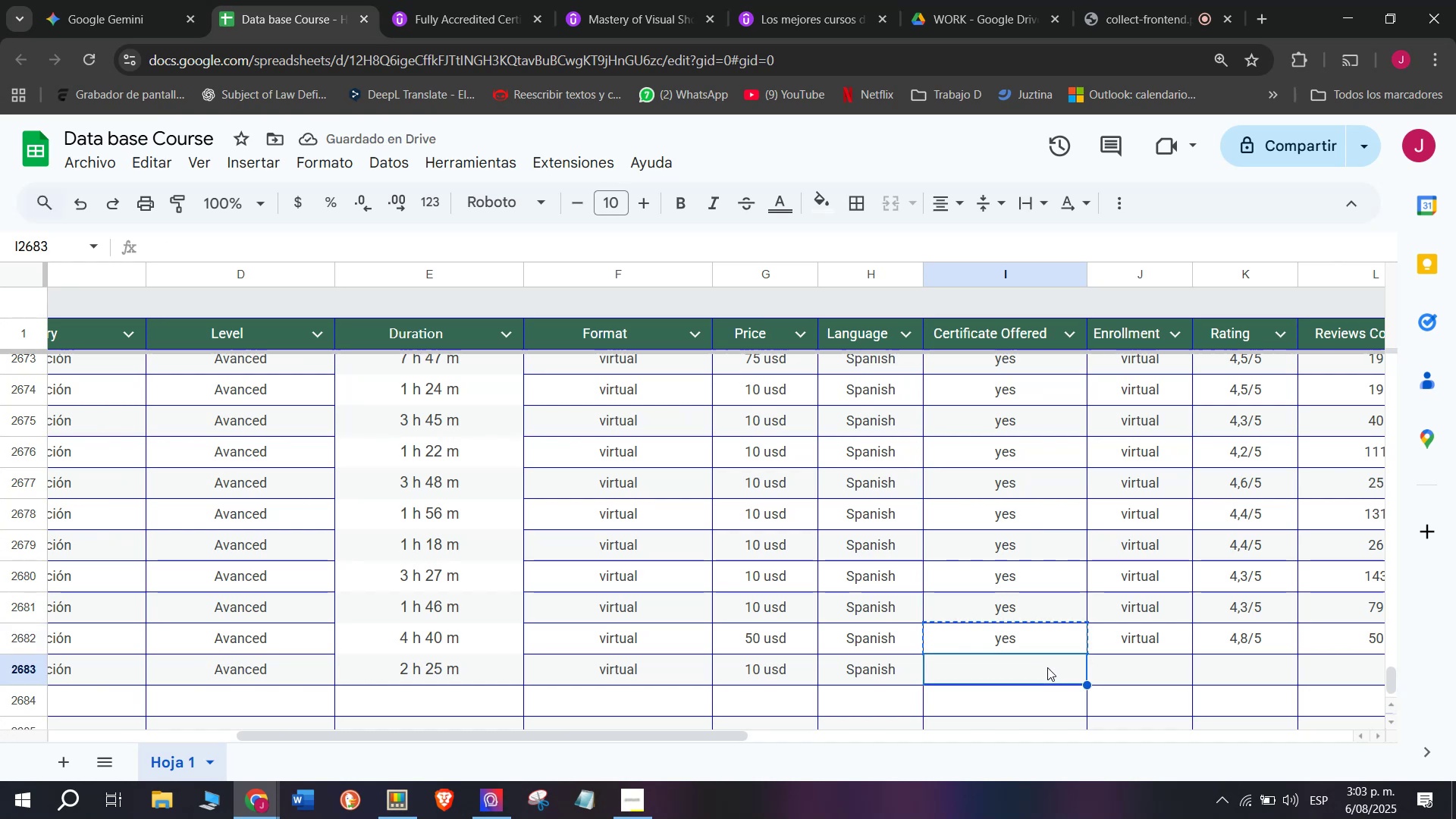 
key(Control+ControlLeft)
 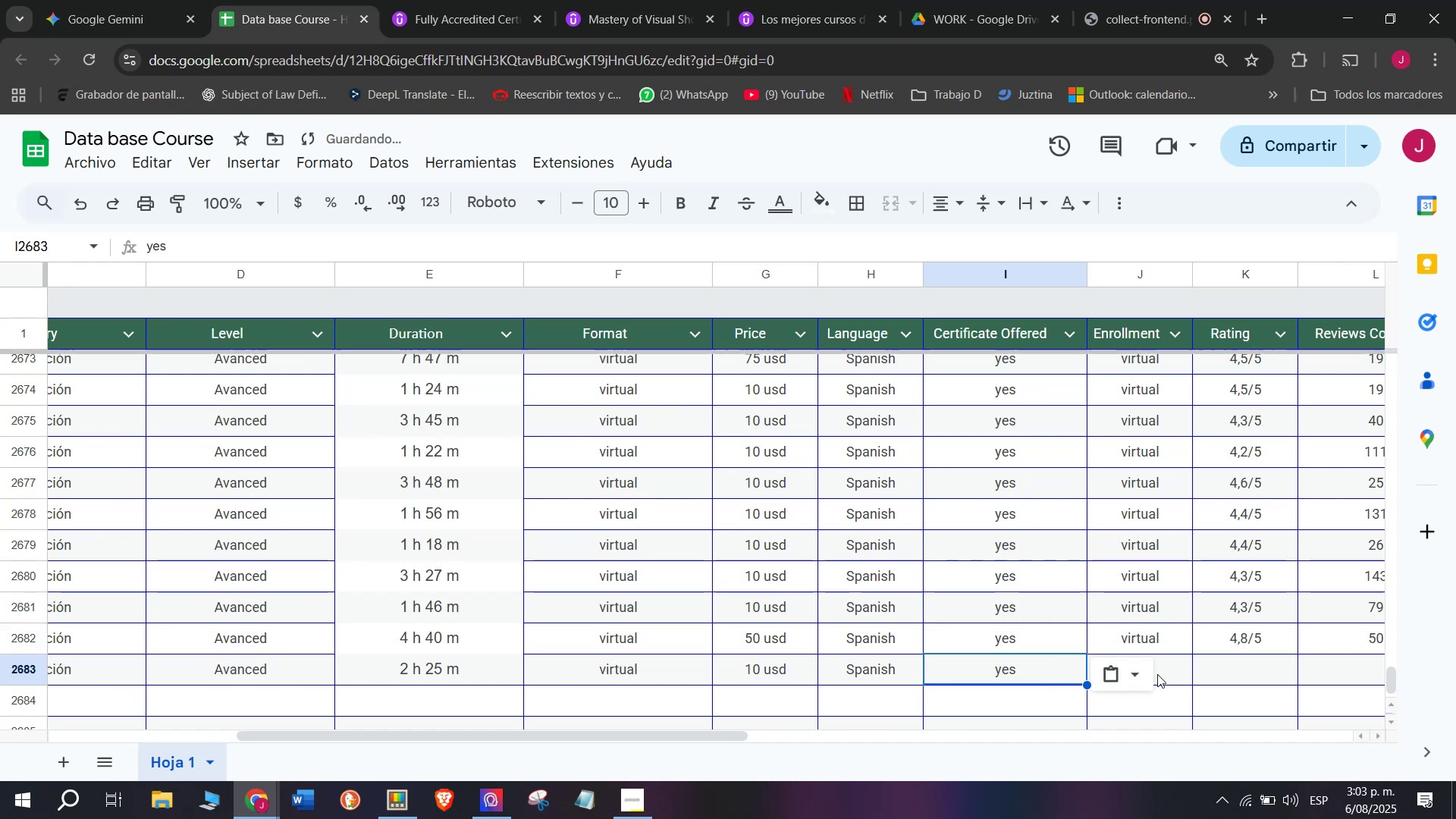 
key(Z)
 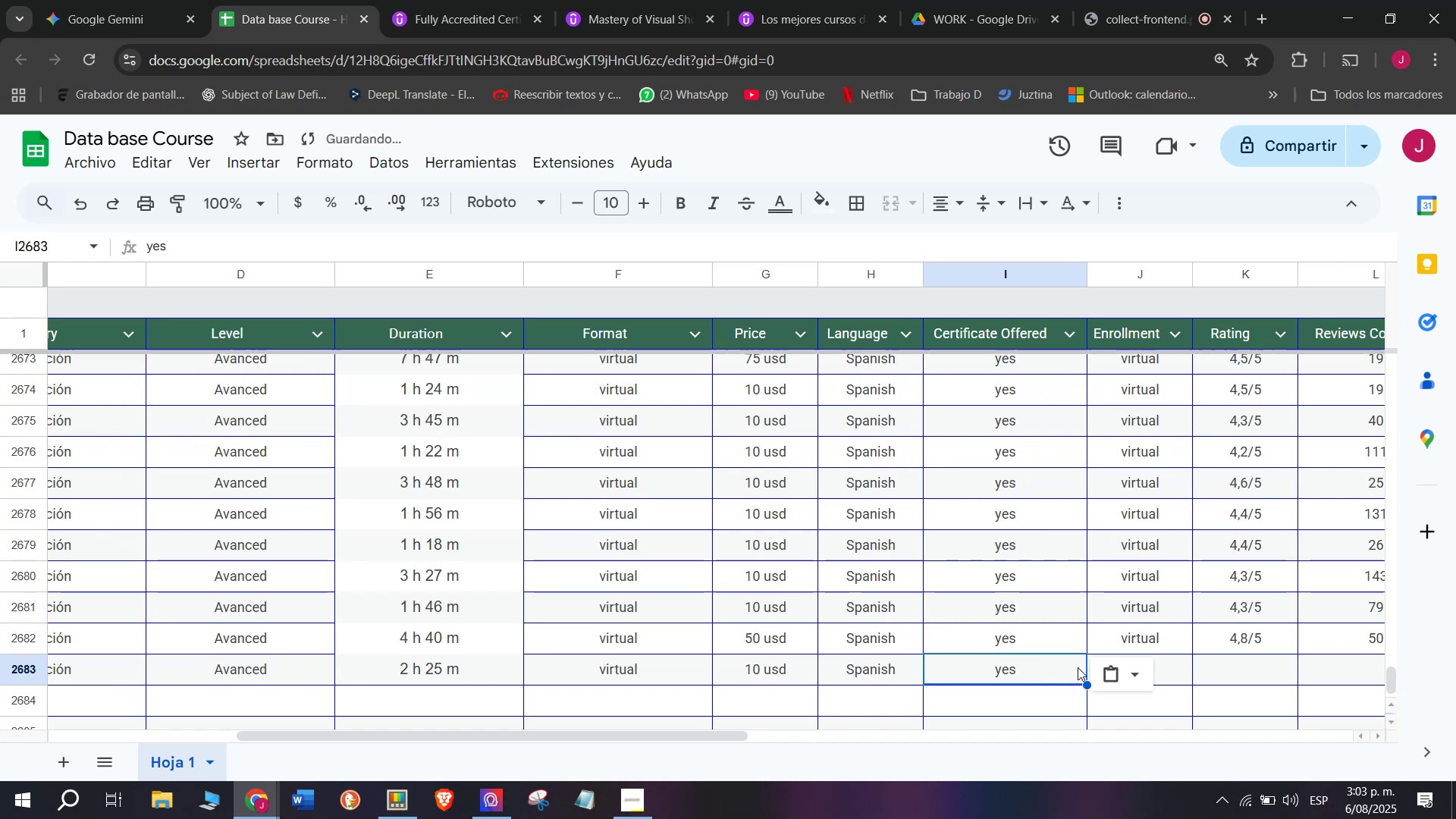 
key(Control+V)
 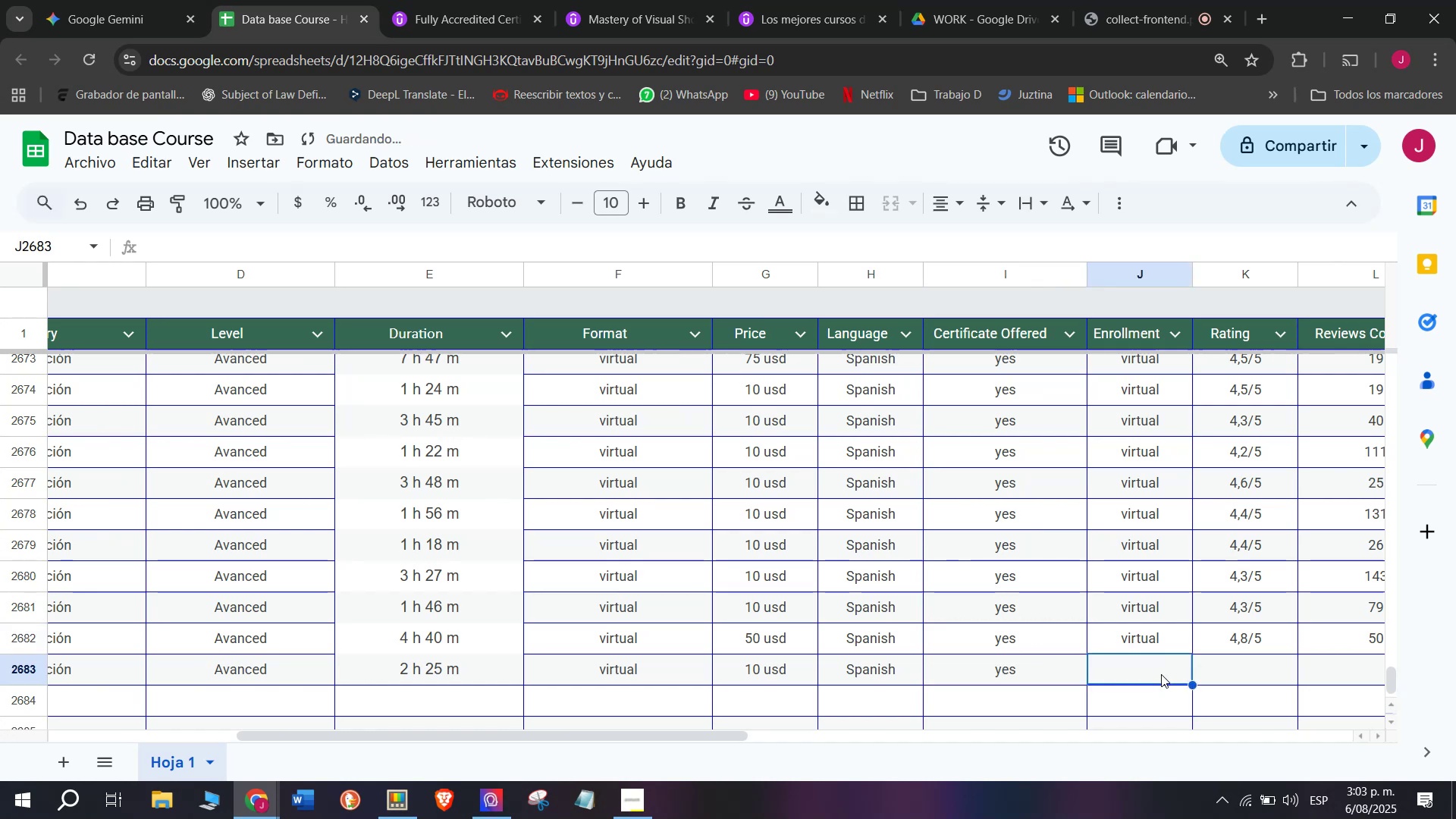 
double_click([1147, 641])
 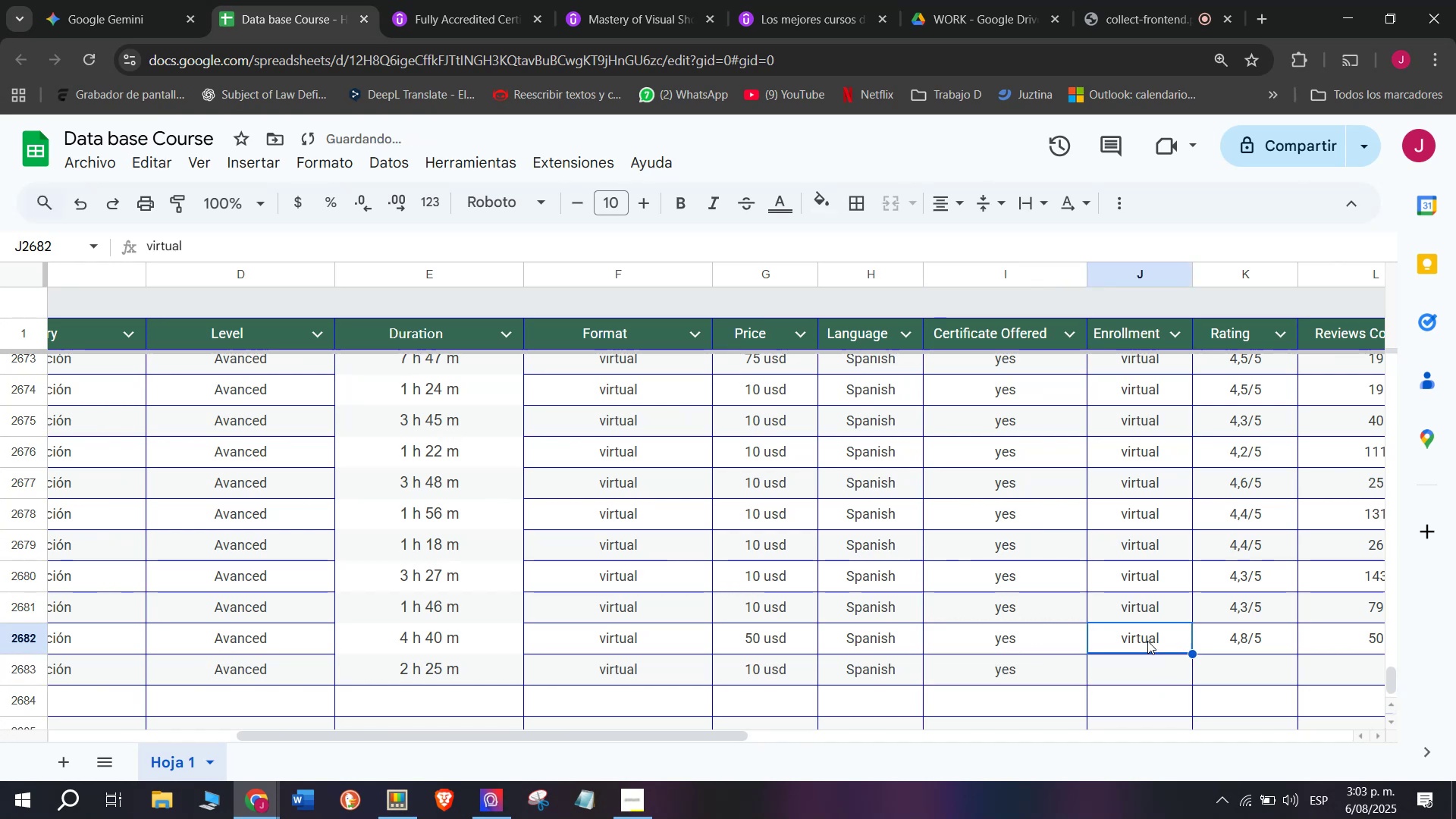 
key(Control+ControlLeft)
 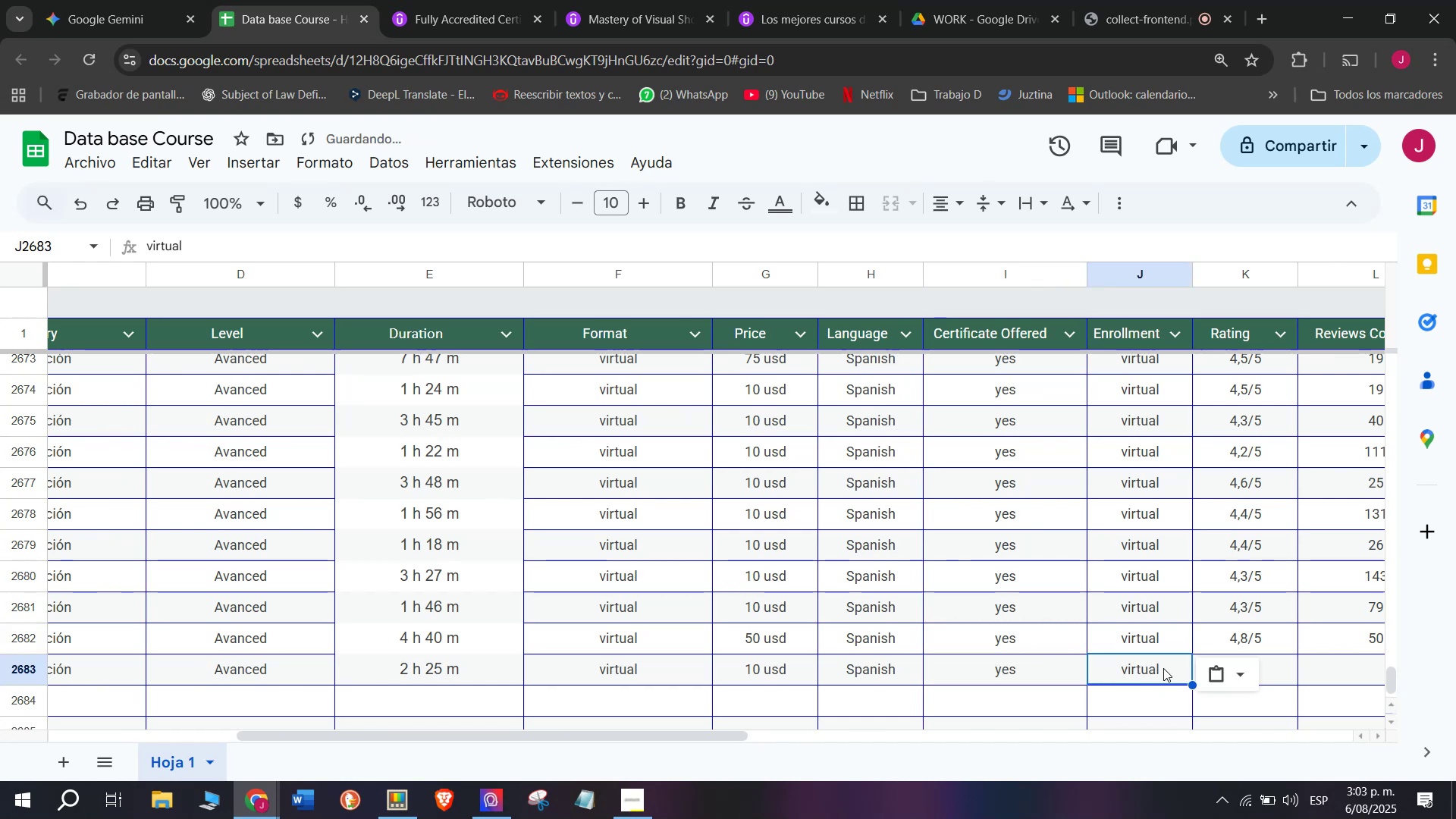 
key(Break)
 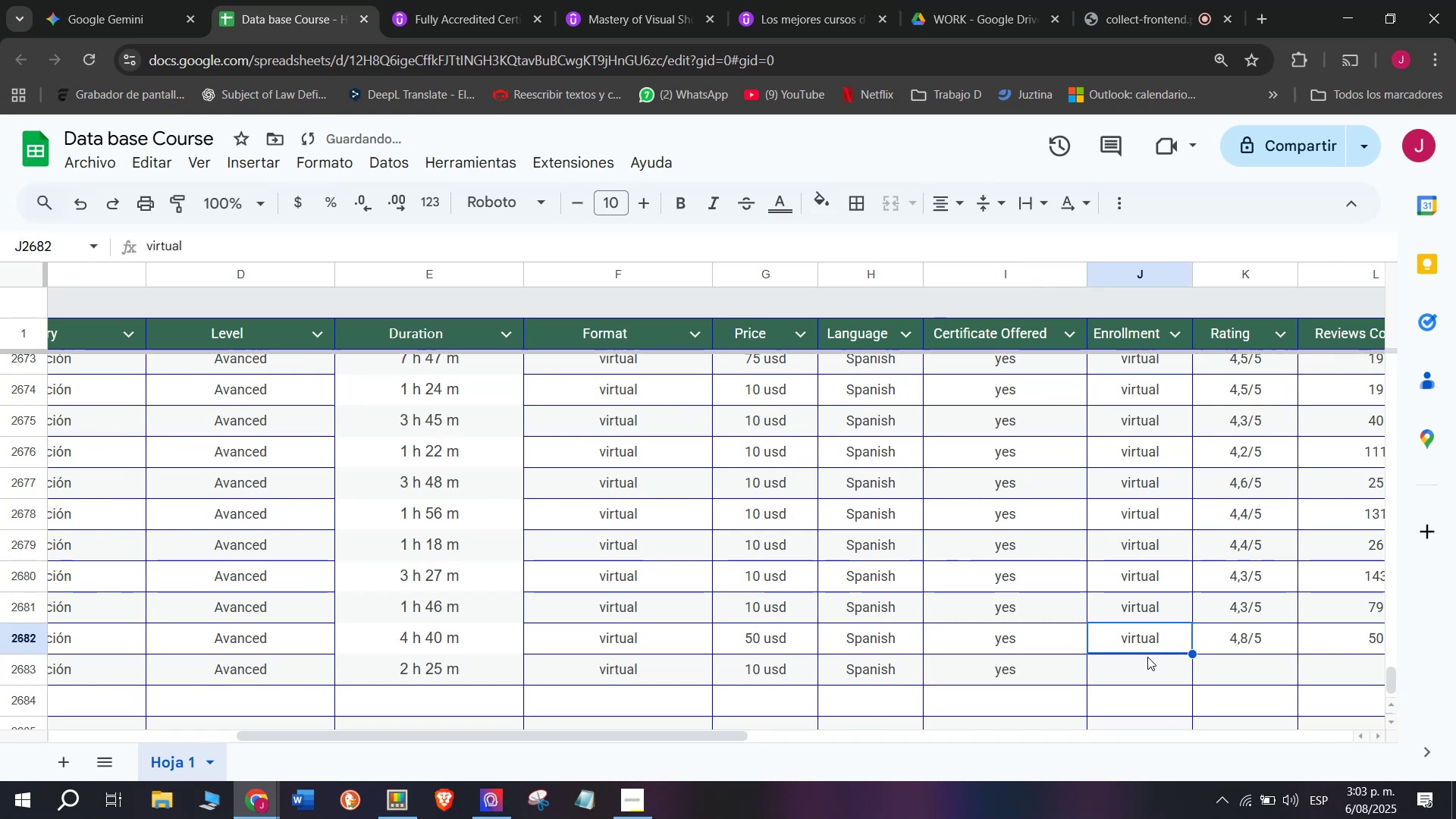 
key(Control+C)
 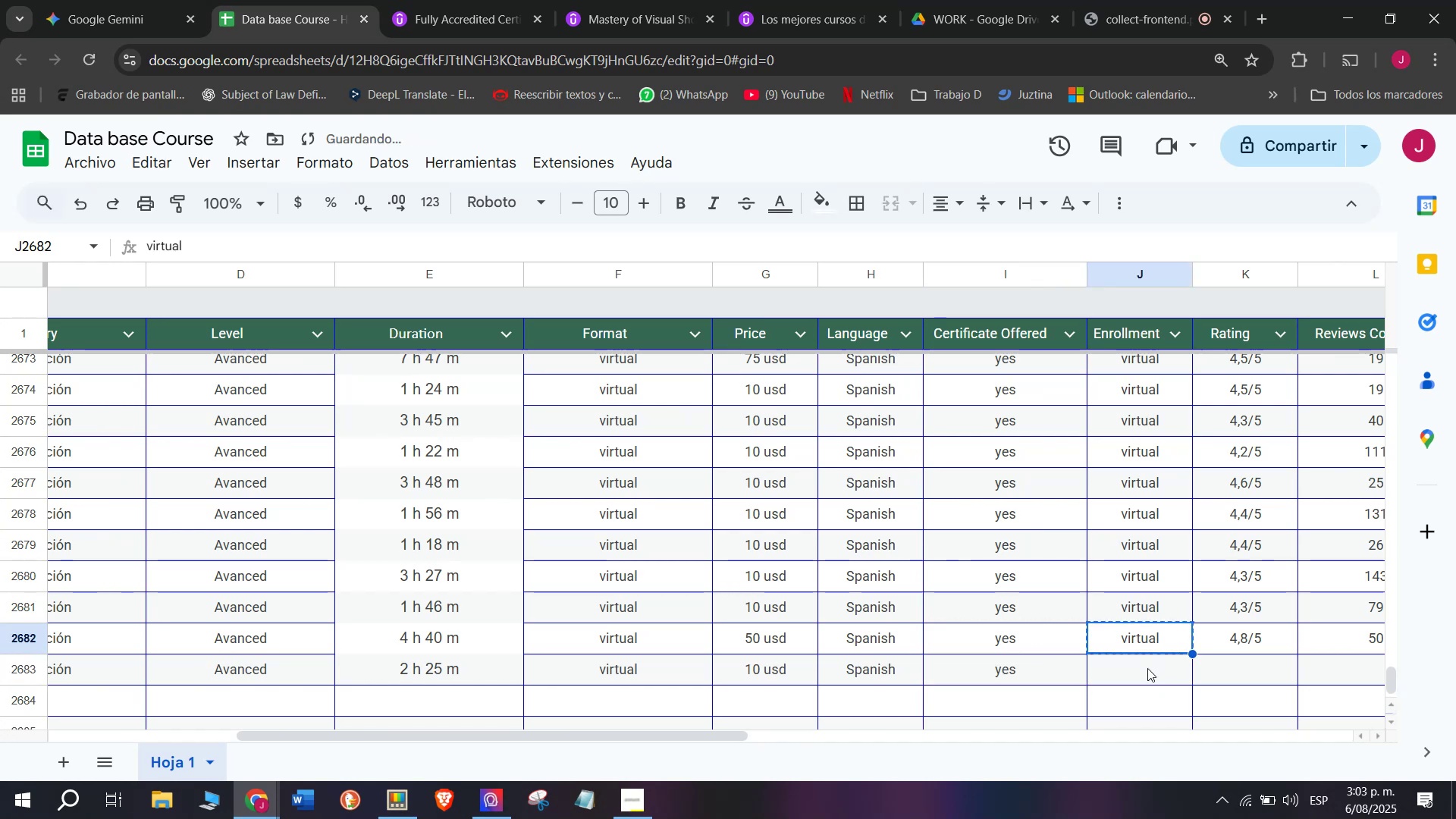 
triple_click([1147, 668])
 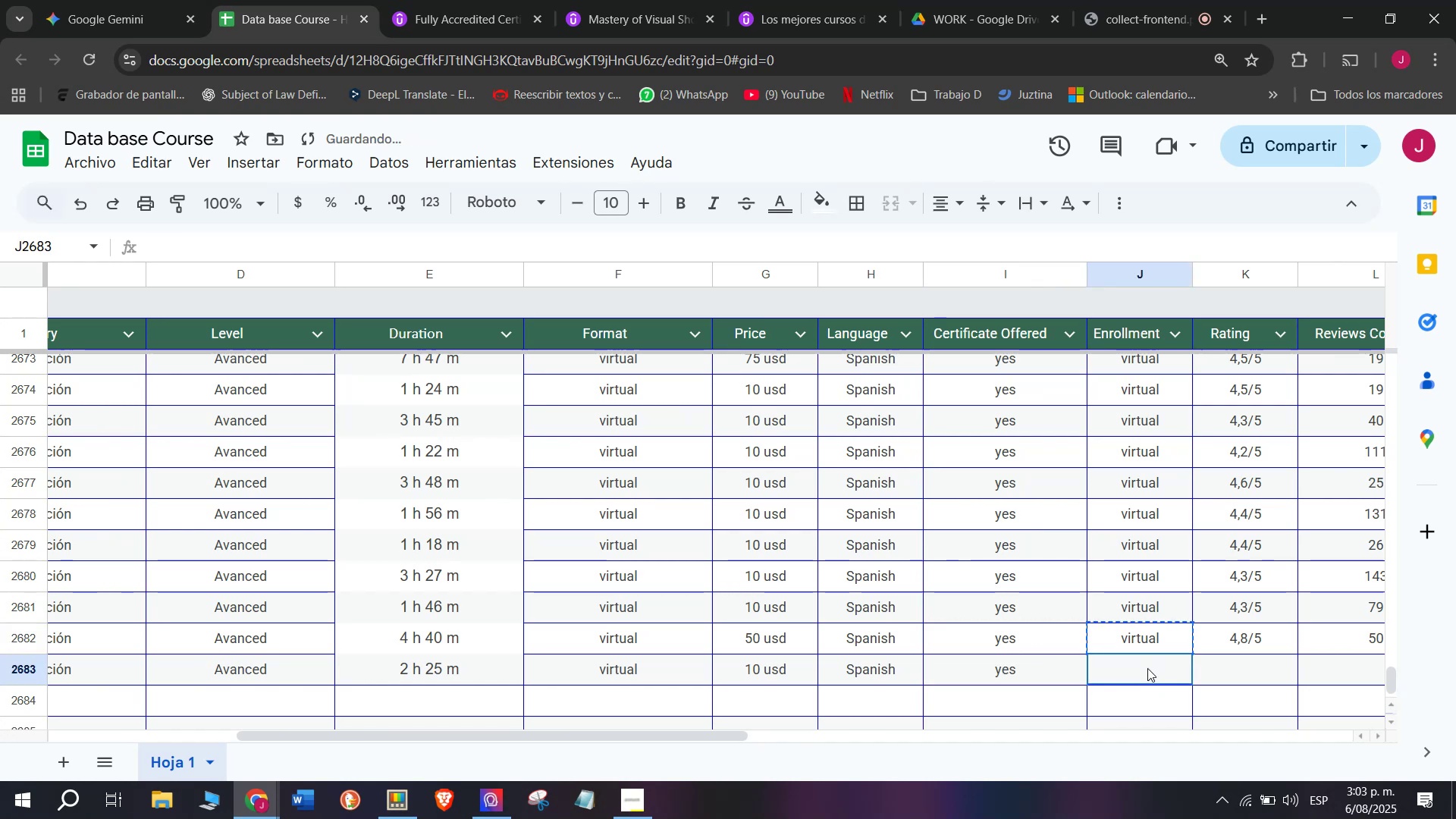 
key(Z)
 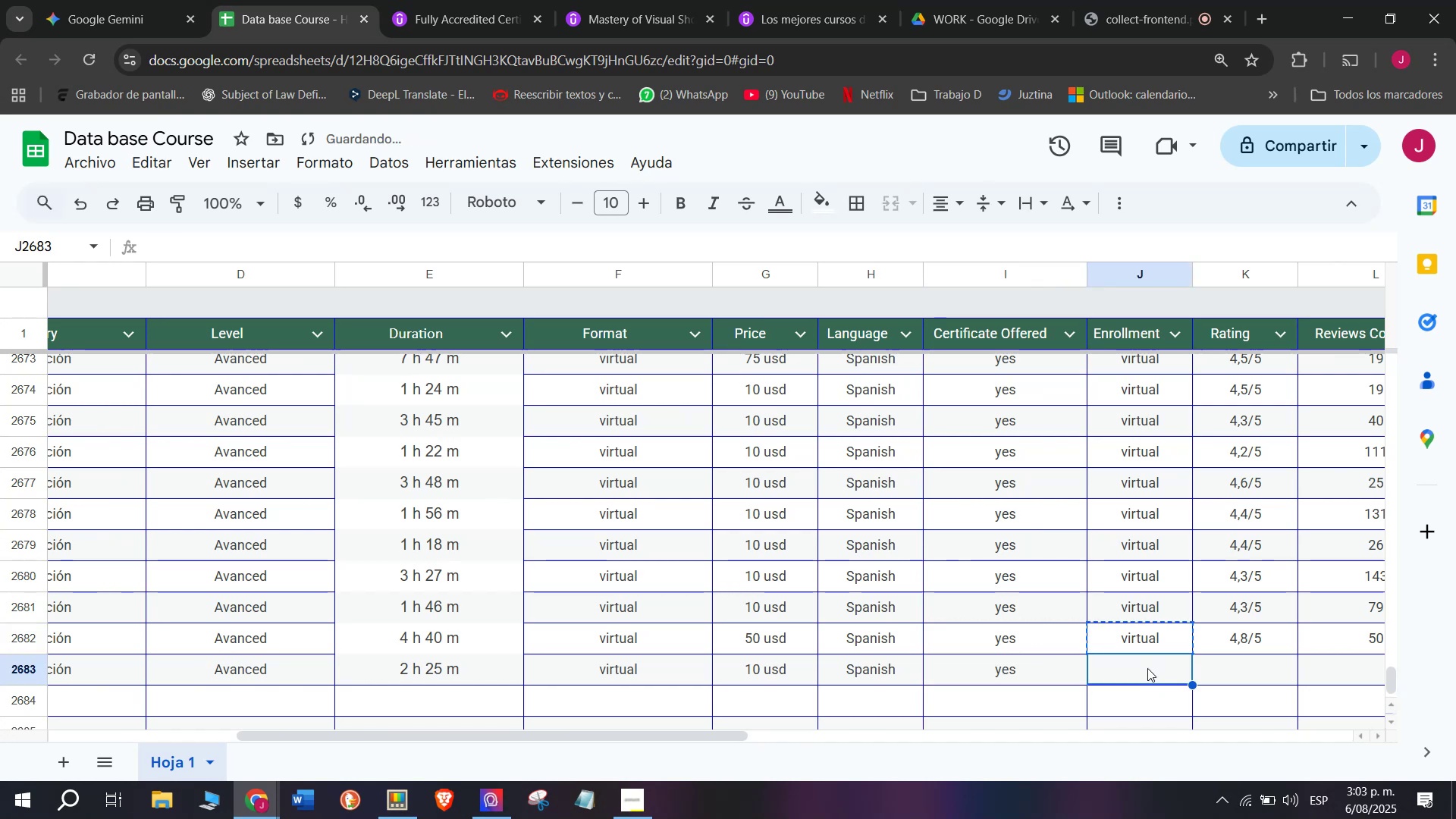 
key(Control+ControlLeft)
 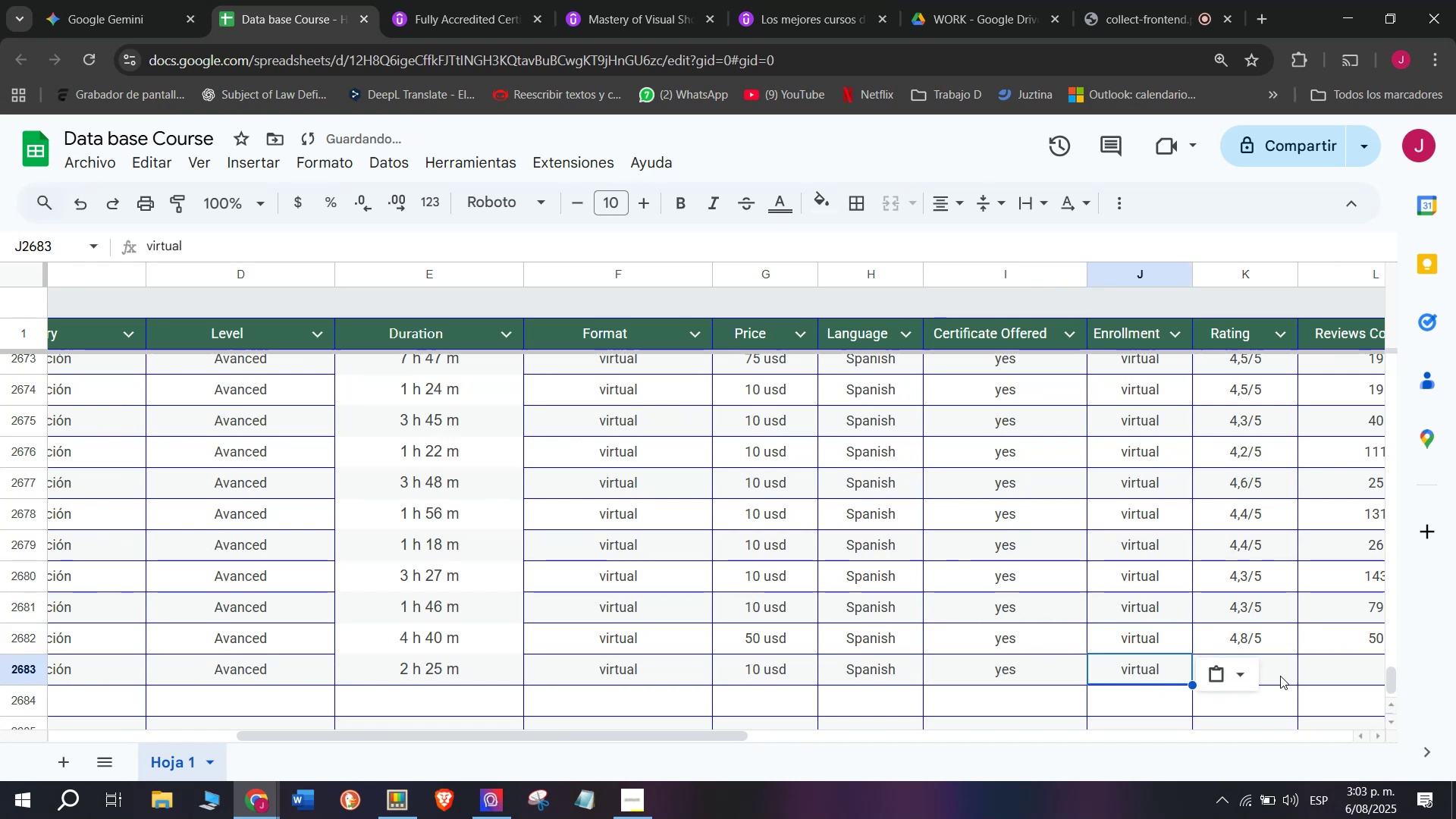 
key(Control+V)
 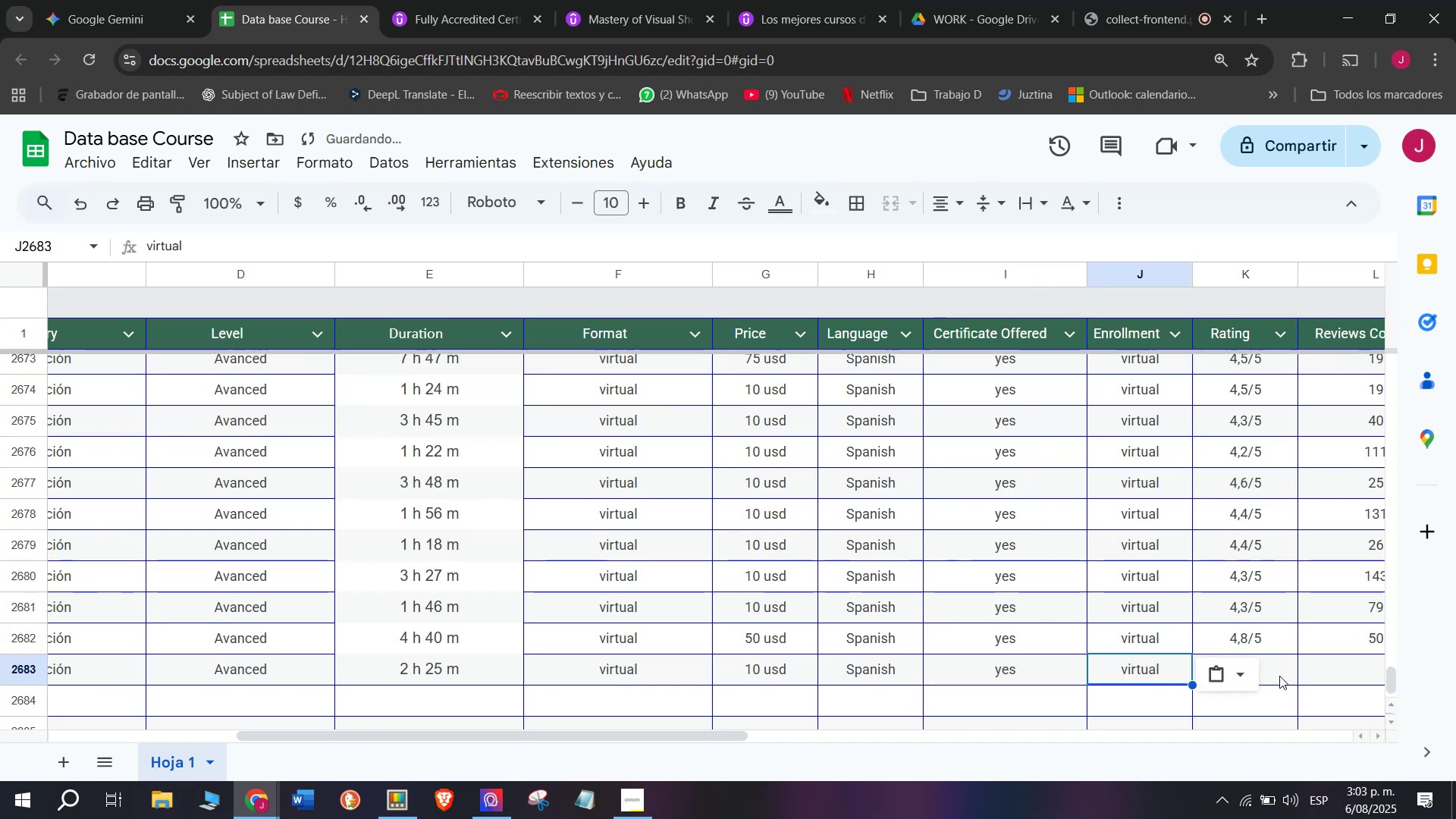 
left_click([1280, 676])
 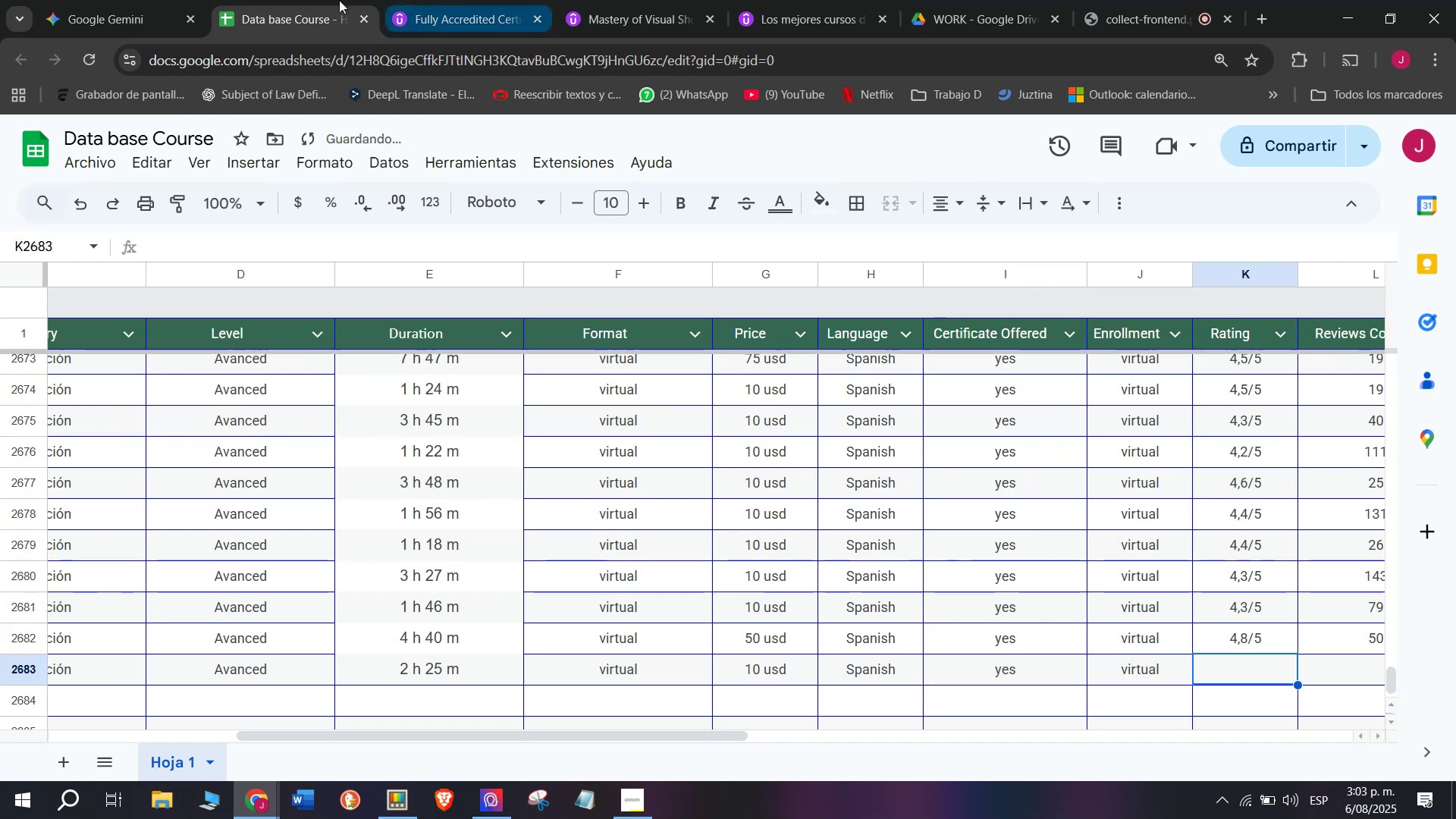 
left_click([544, 0])
 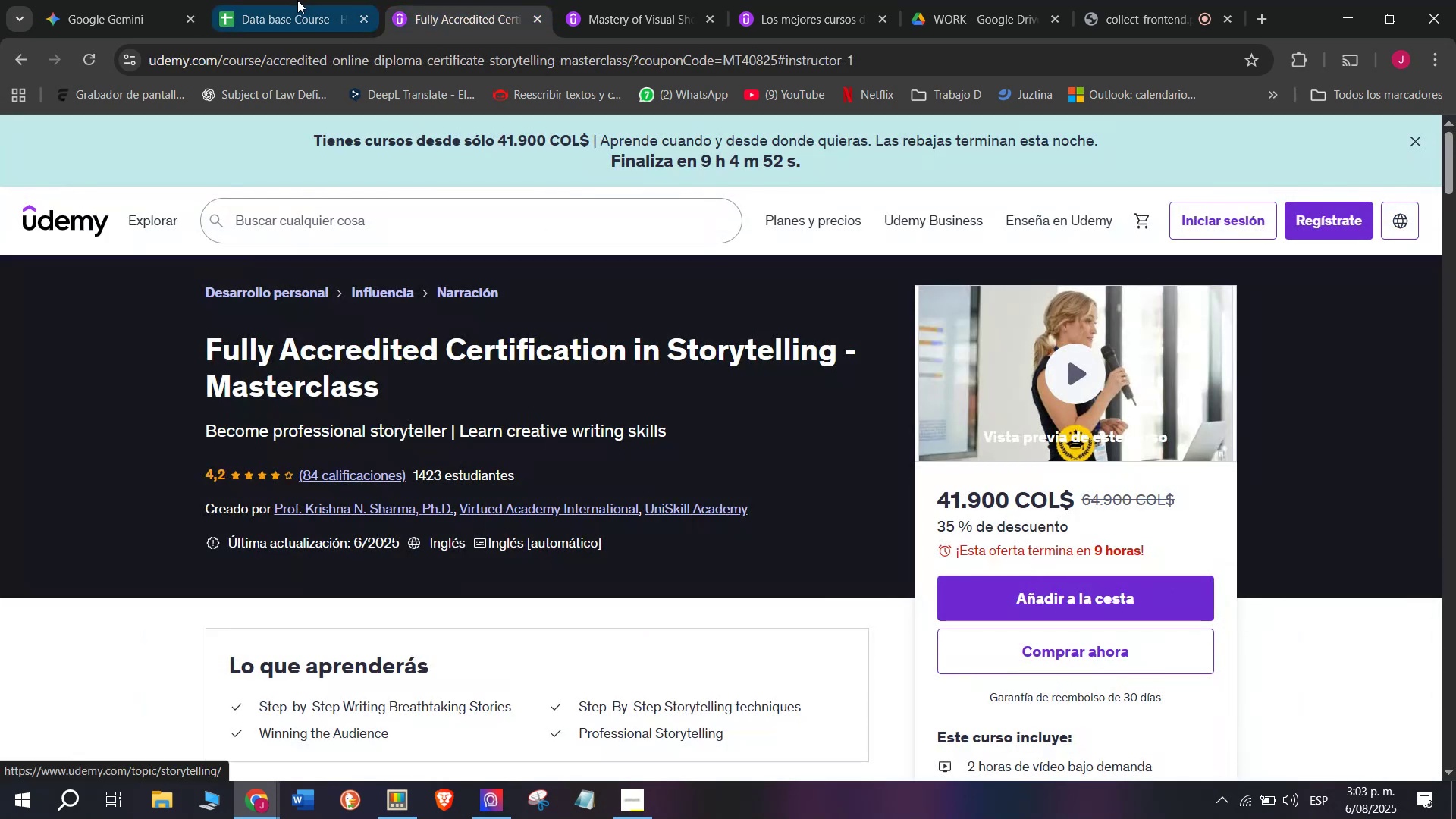 
left_click([287, 0])
 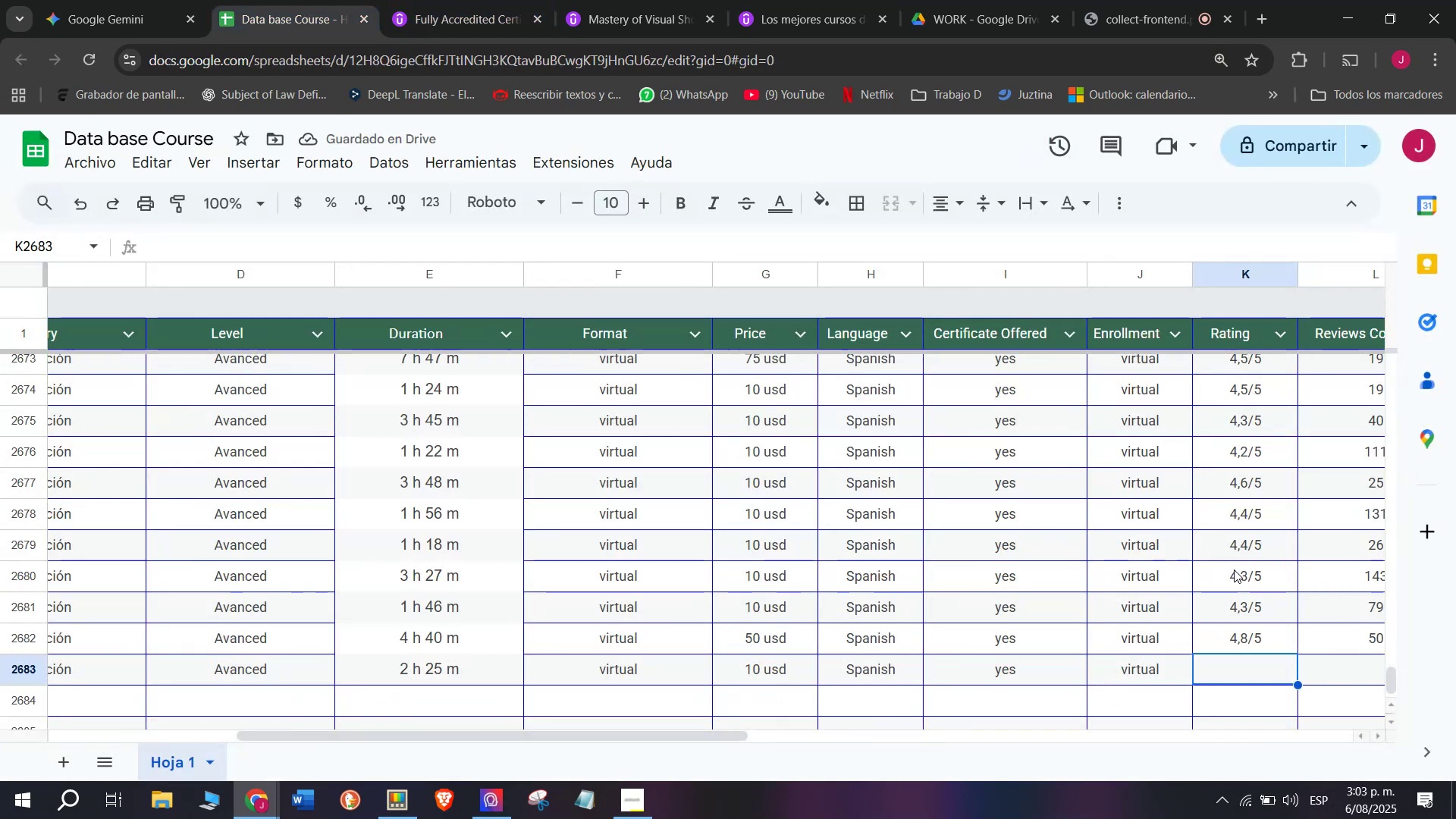 
left_click([1245, 592])
 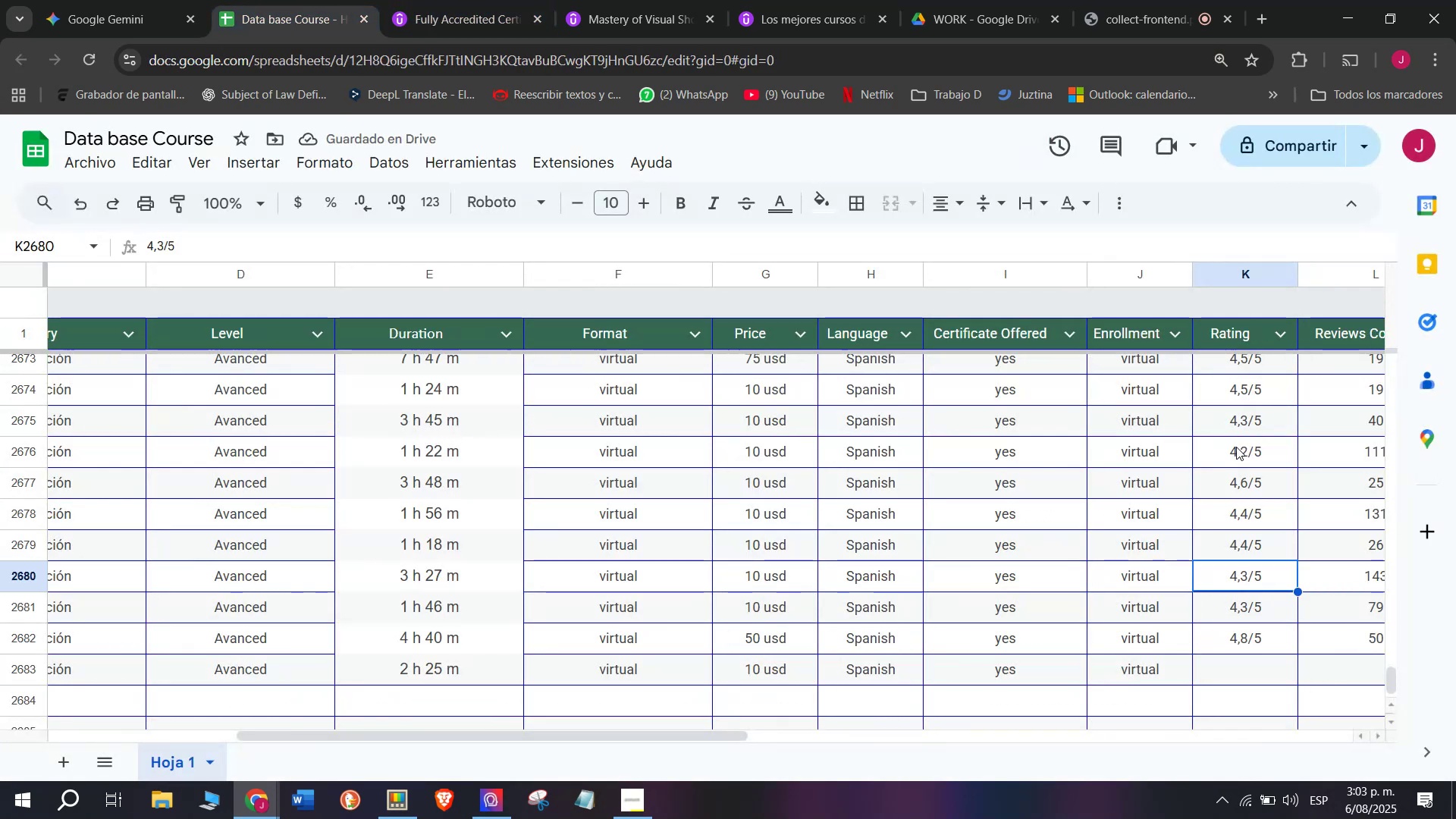 
left_click([1235, 444])
 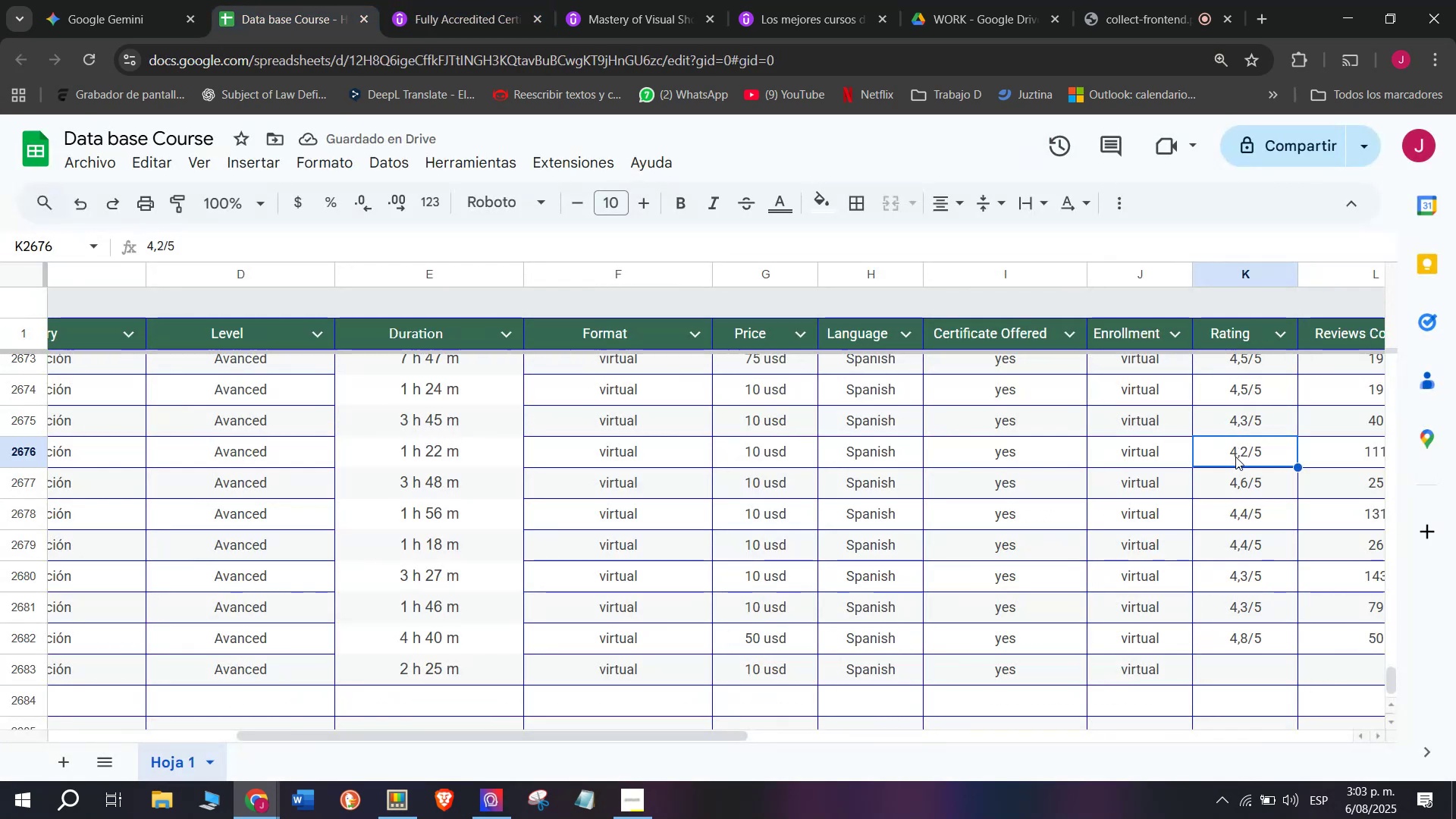 
key(Control+ControlLeft)
 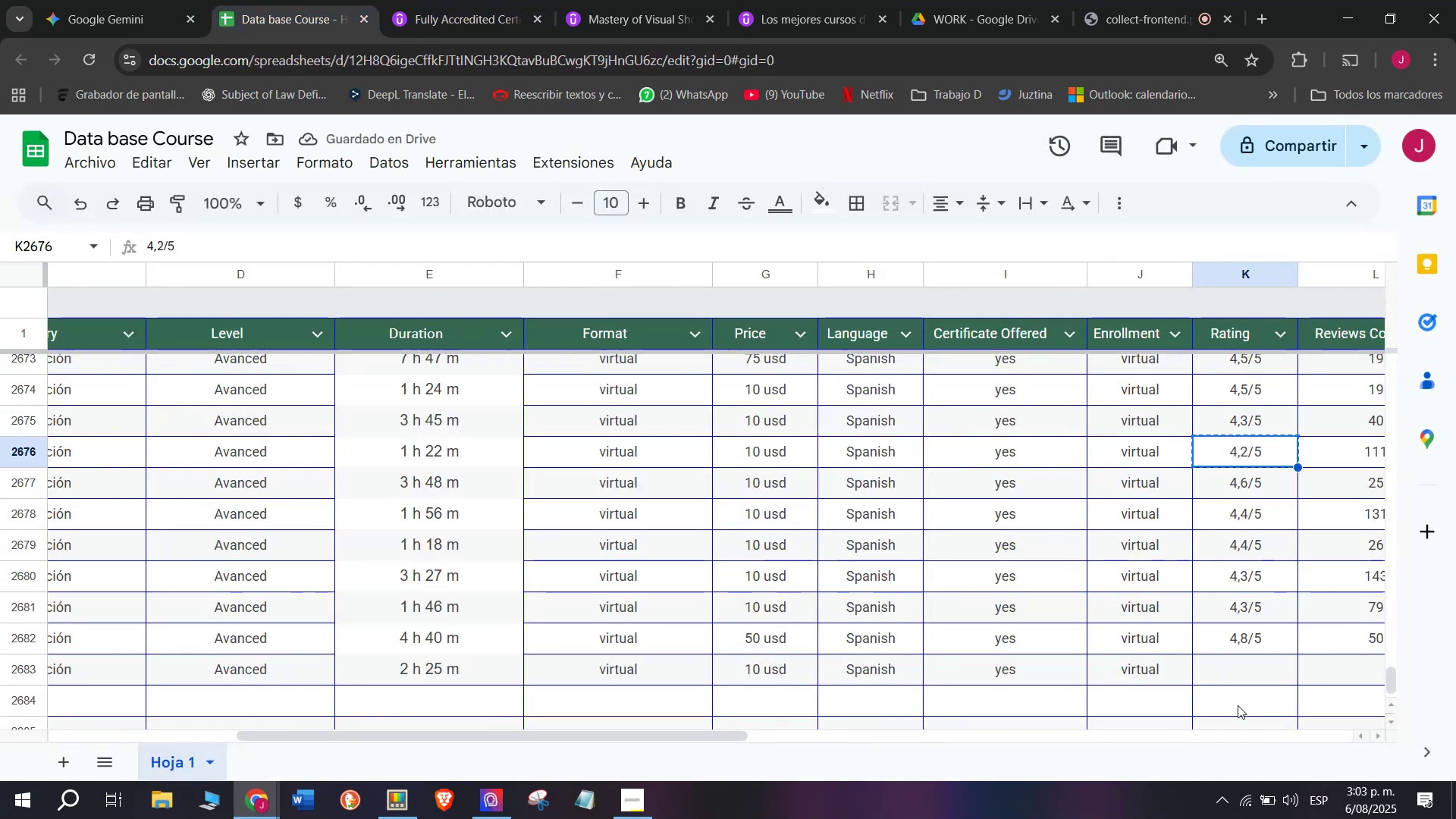 
key(Break)
 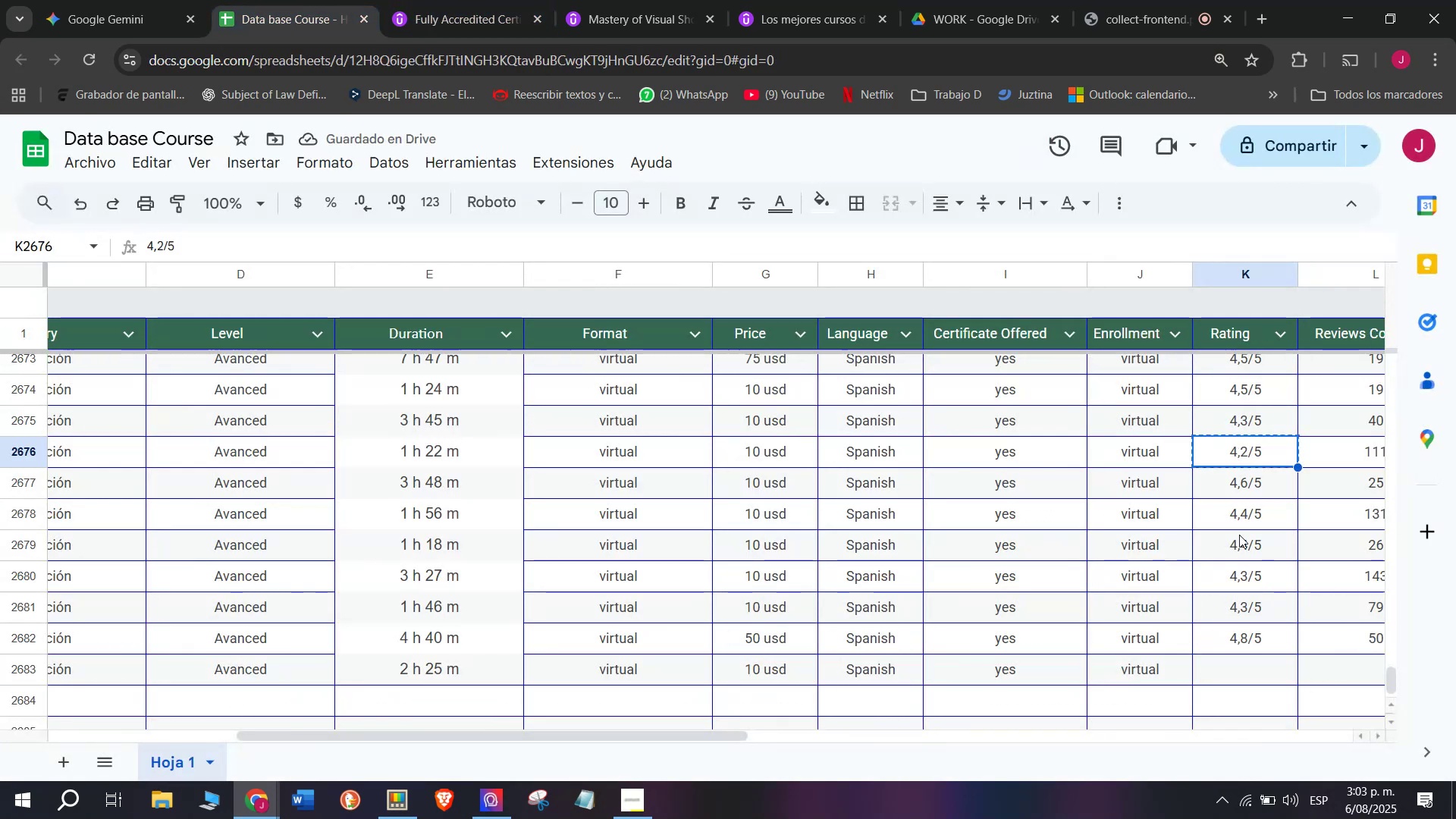 
key(Control+C)
 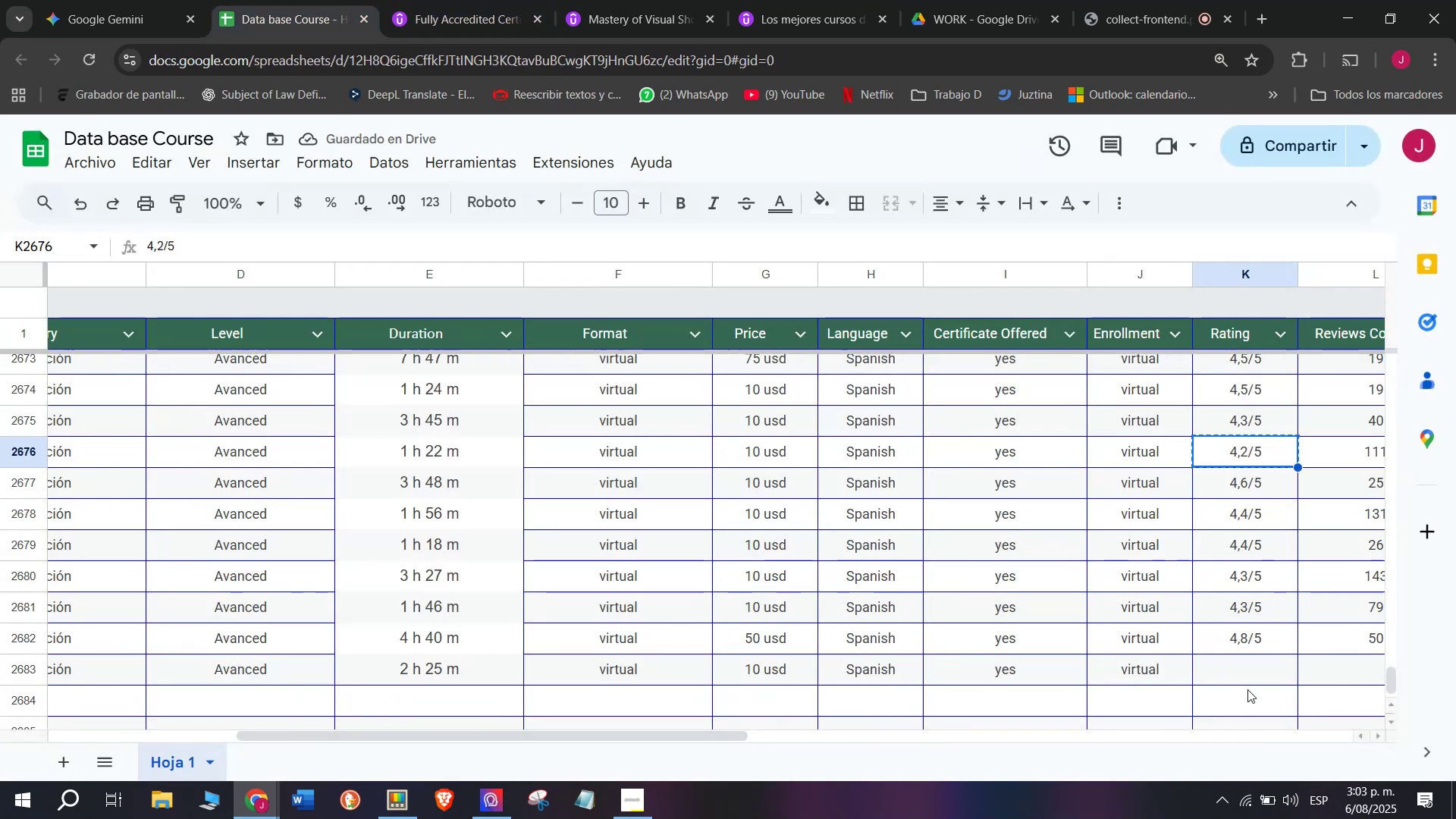 
left_click([1248, 678])
 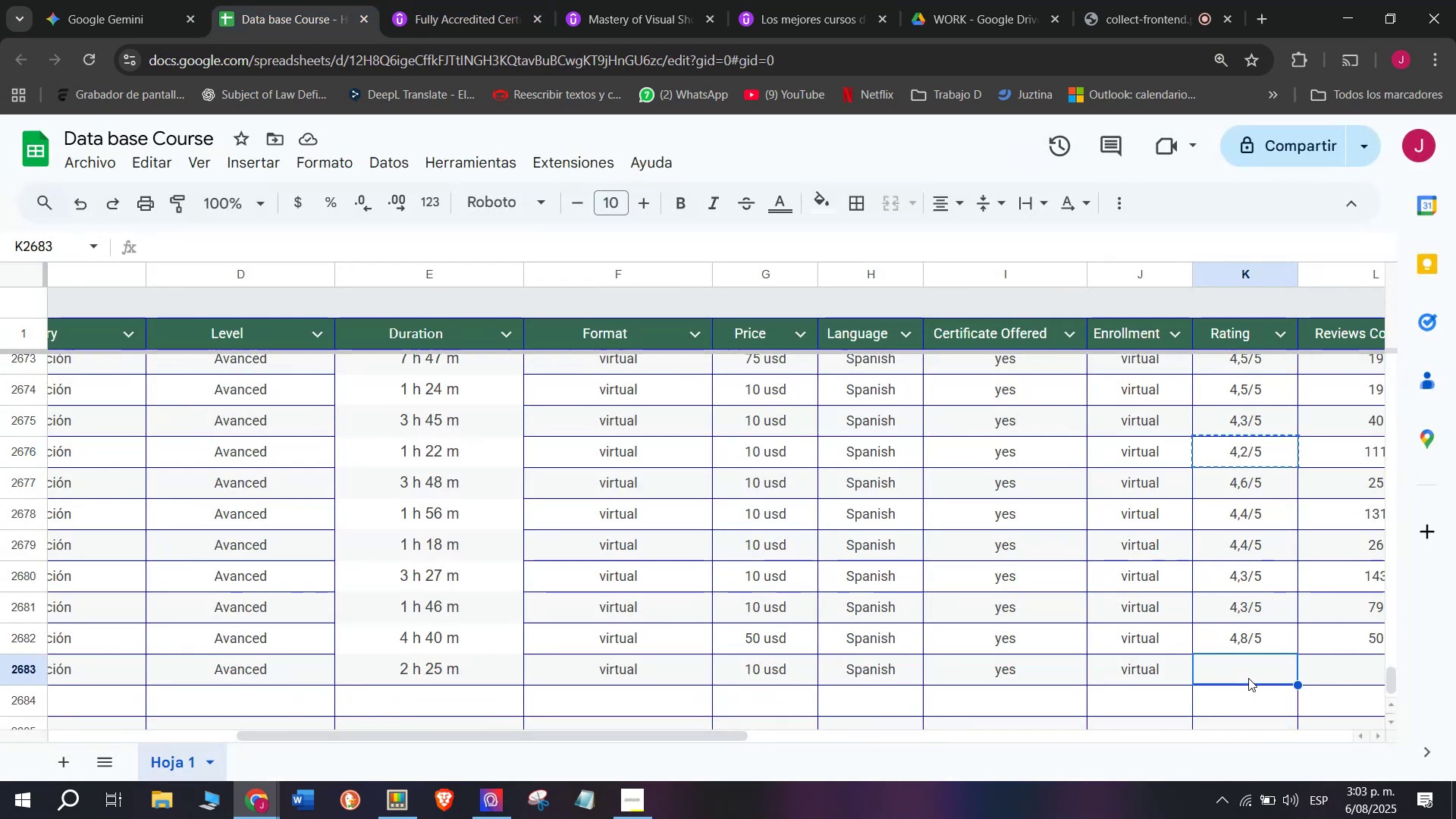 
key(Z)
 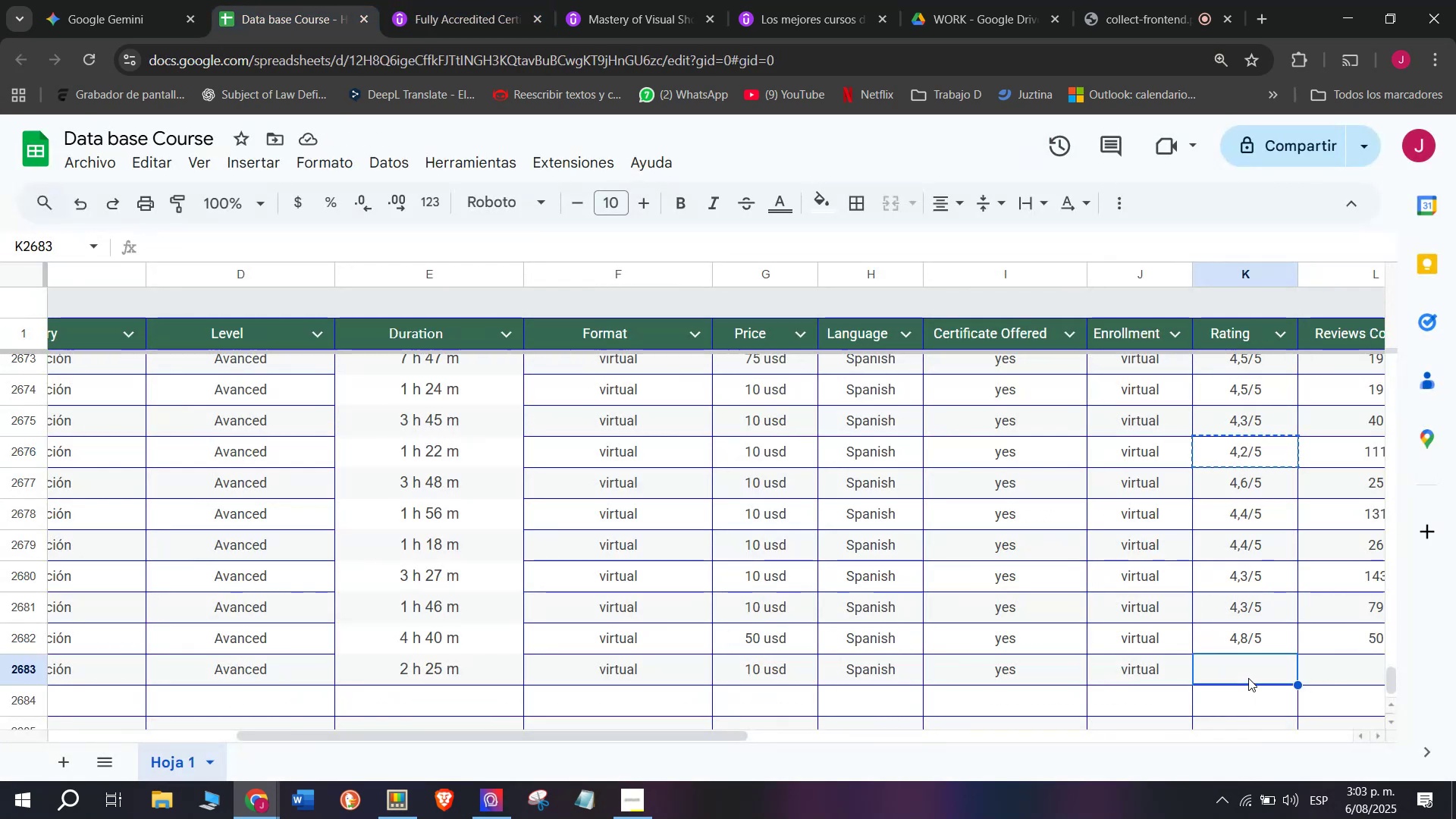 
key(Control+ControlLeft)
 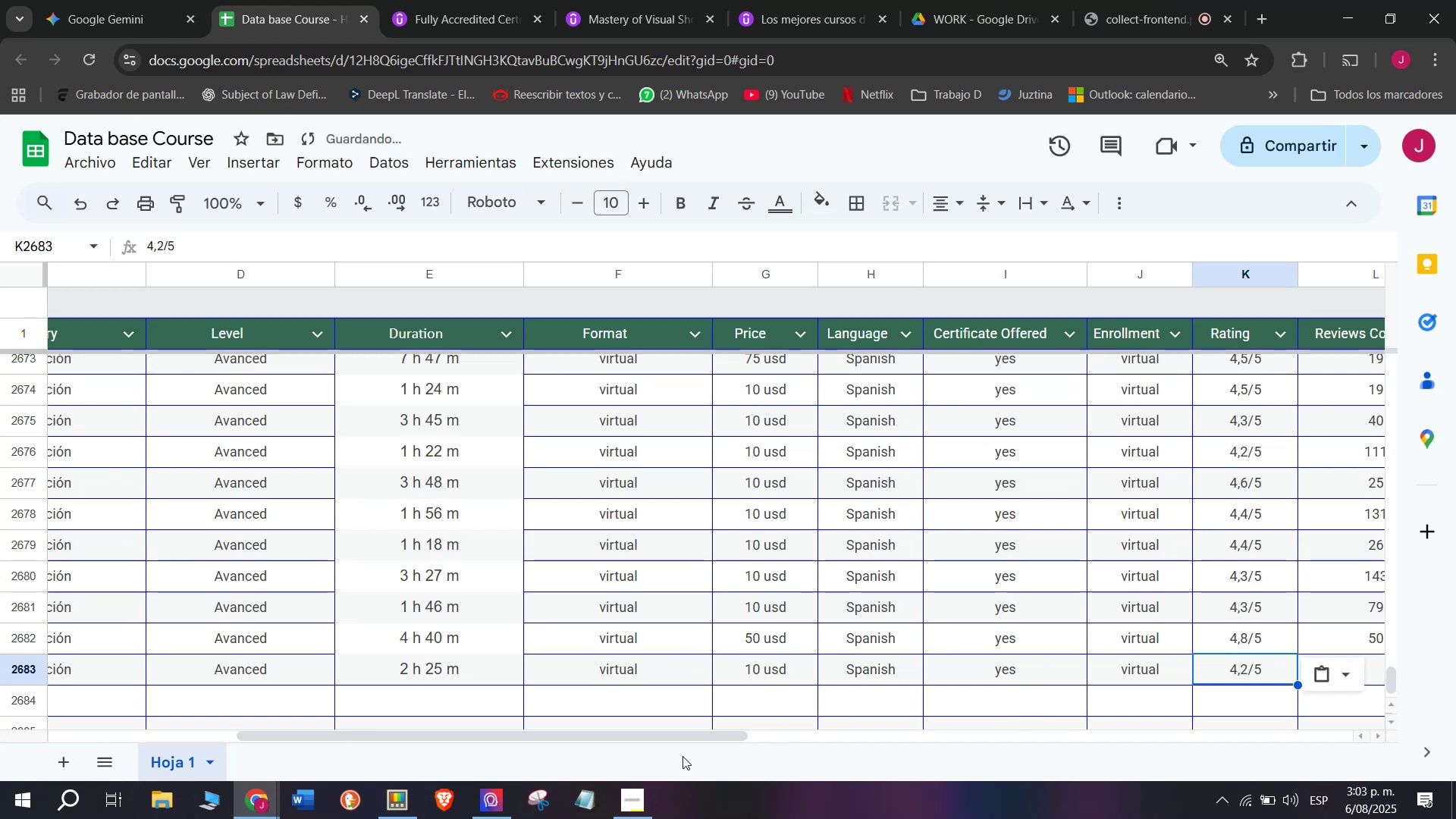 
key(Control+V)
 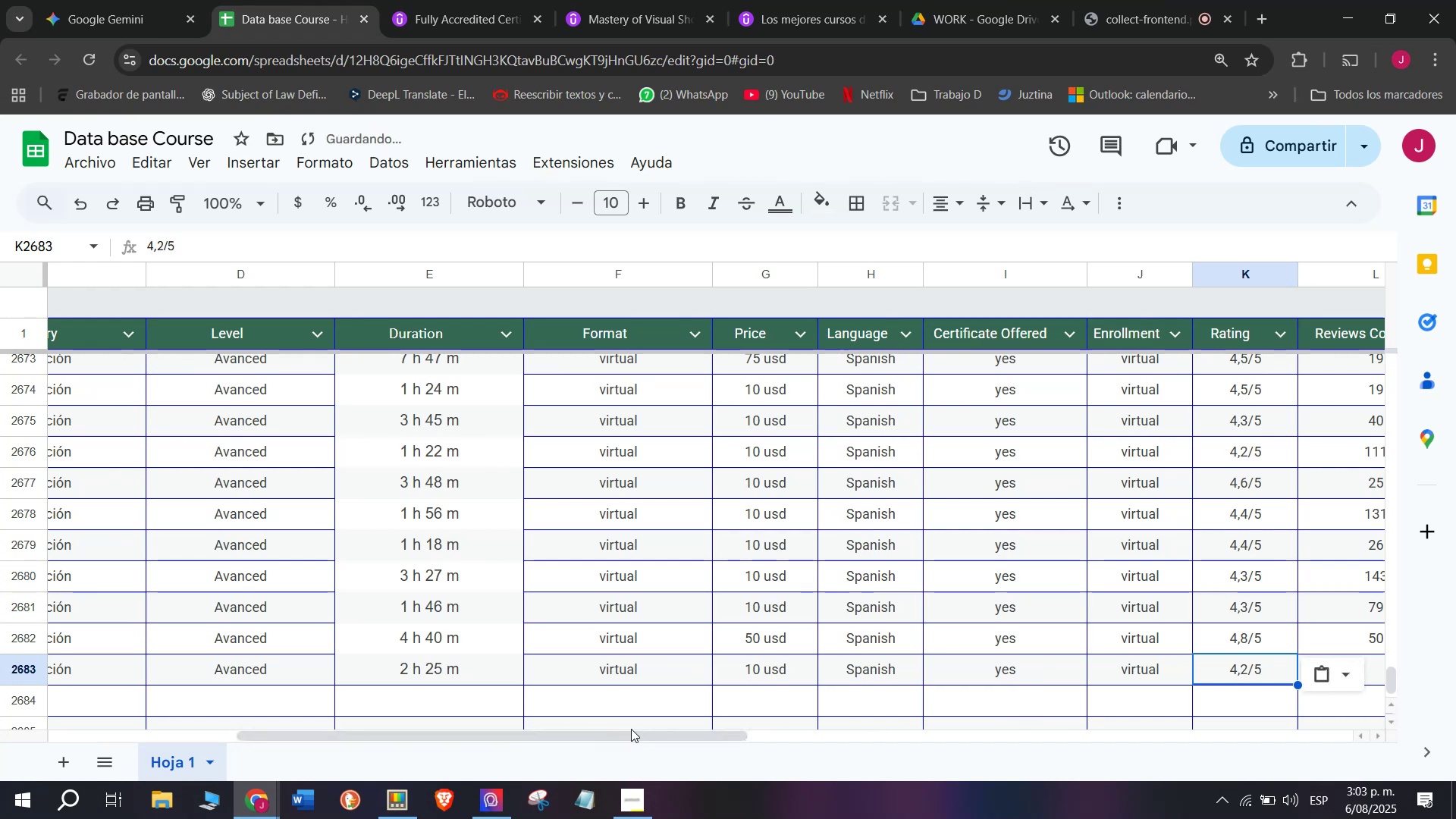 
left_click_drag(start_coordinate=[643, 734], to_coordinate=[828, 749])
 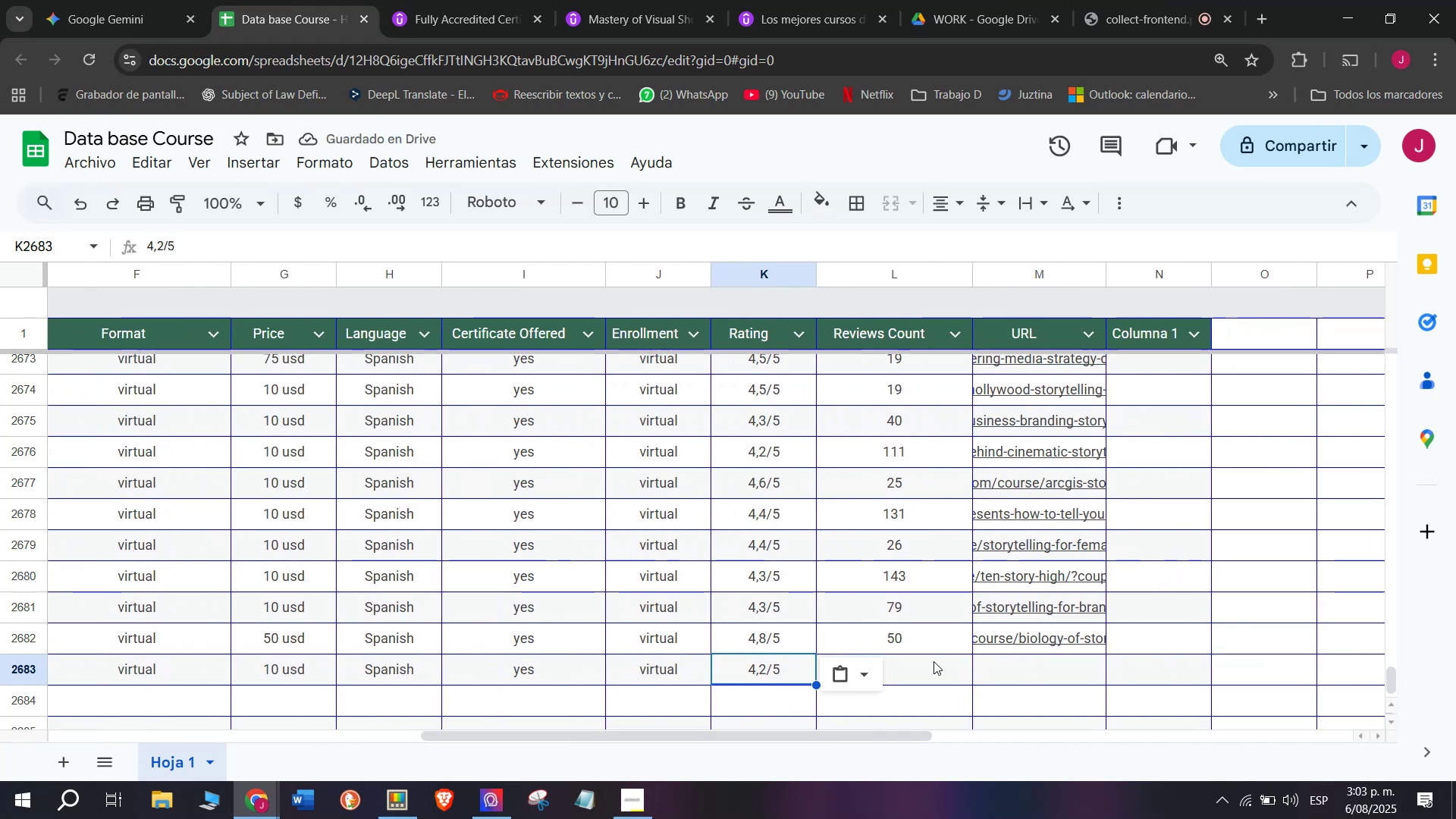 
left_click([937, 659])
 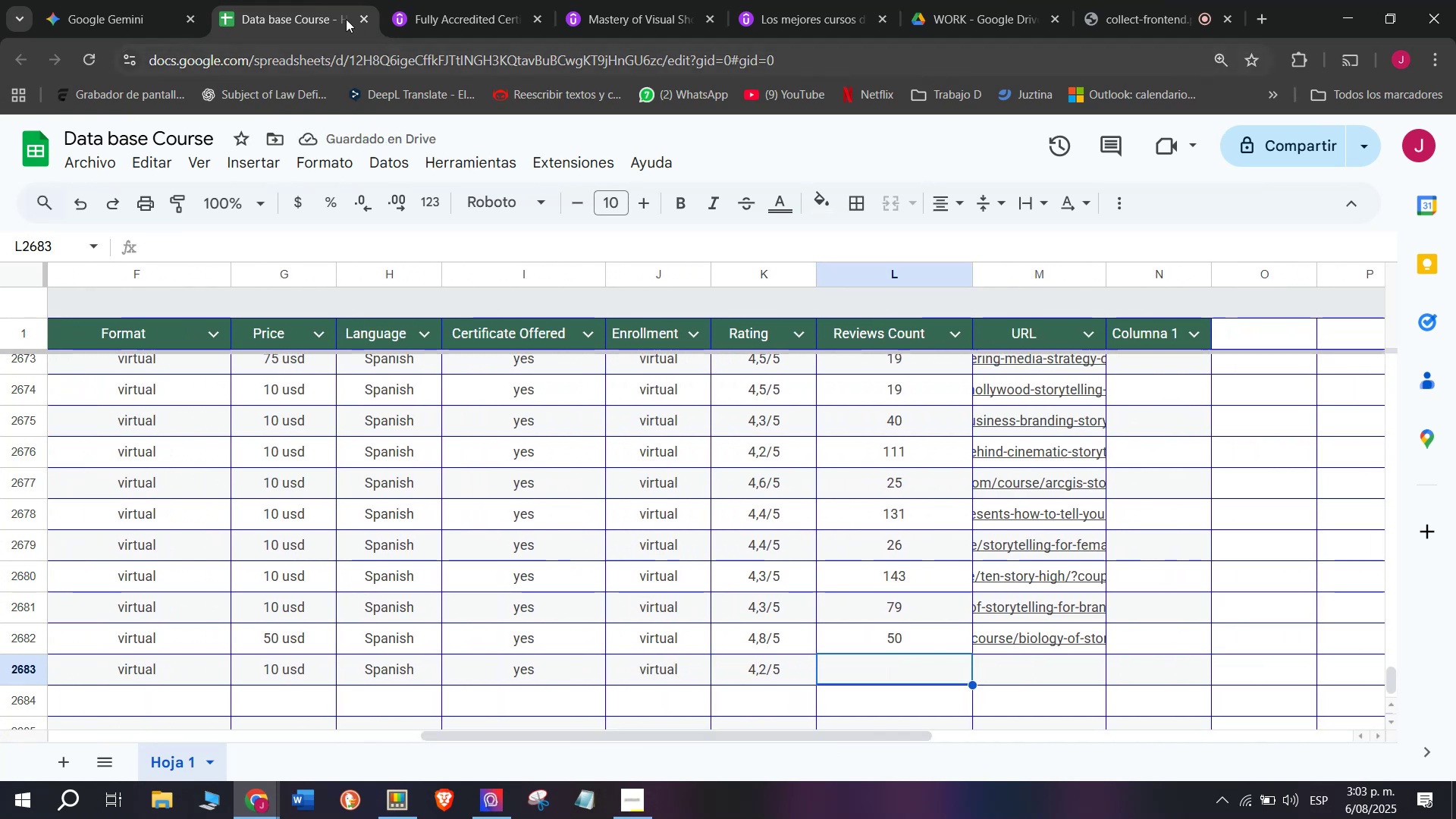 
left_click([422, 0])
 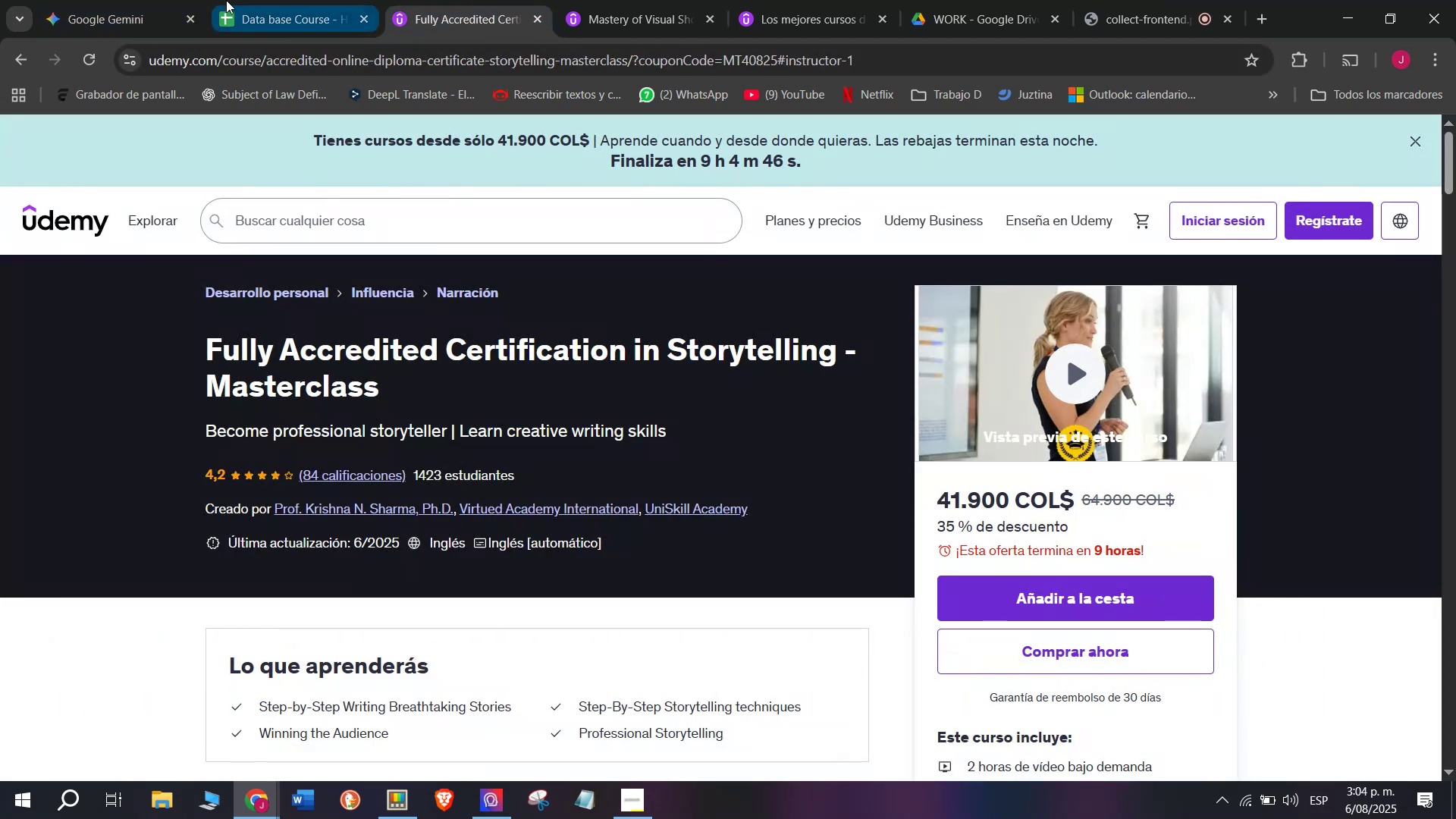 
left_click([226, 0])
 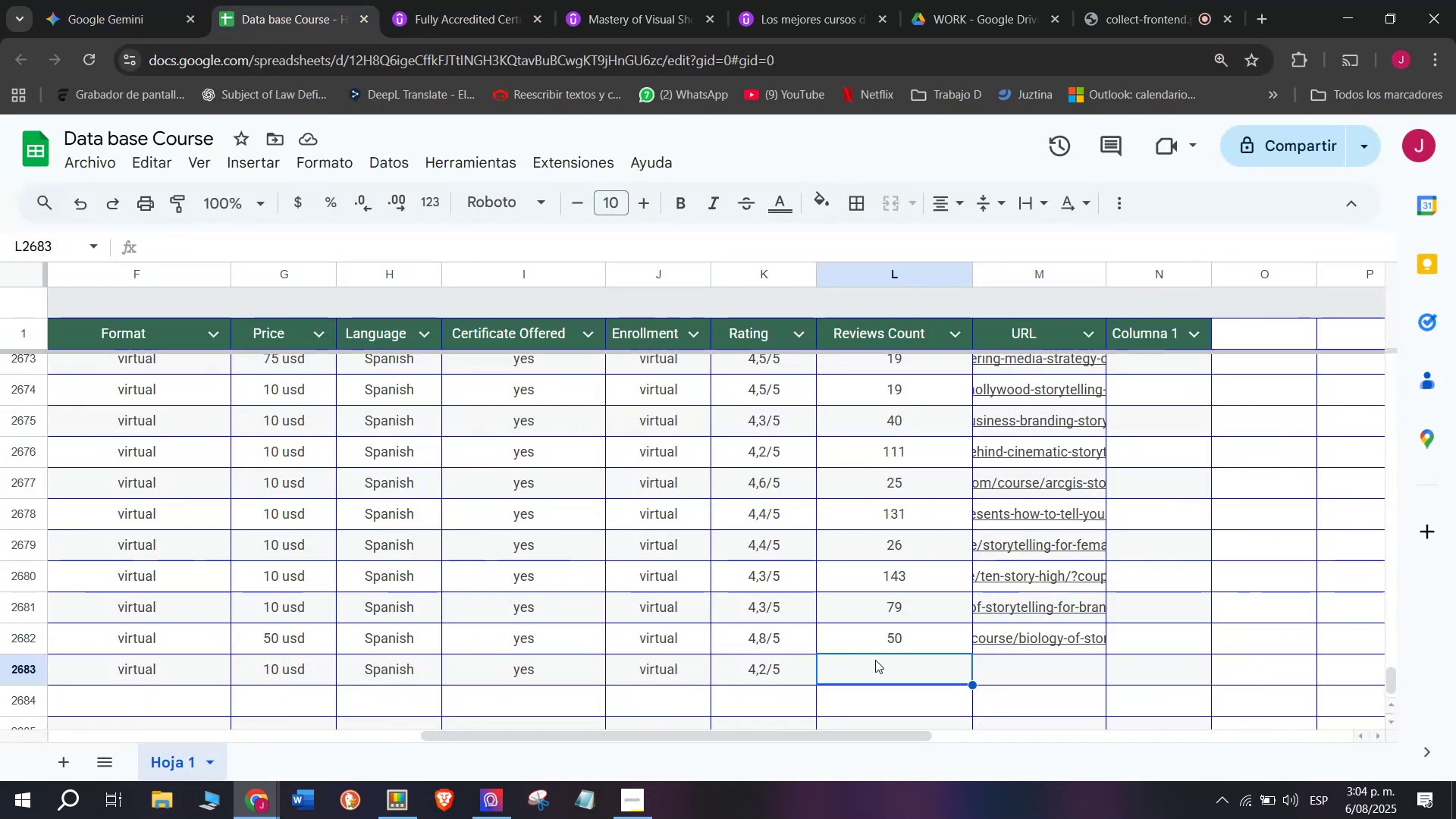 
type(84)
 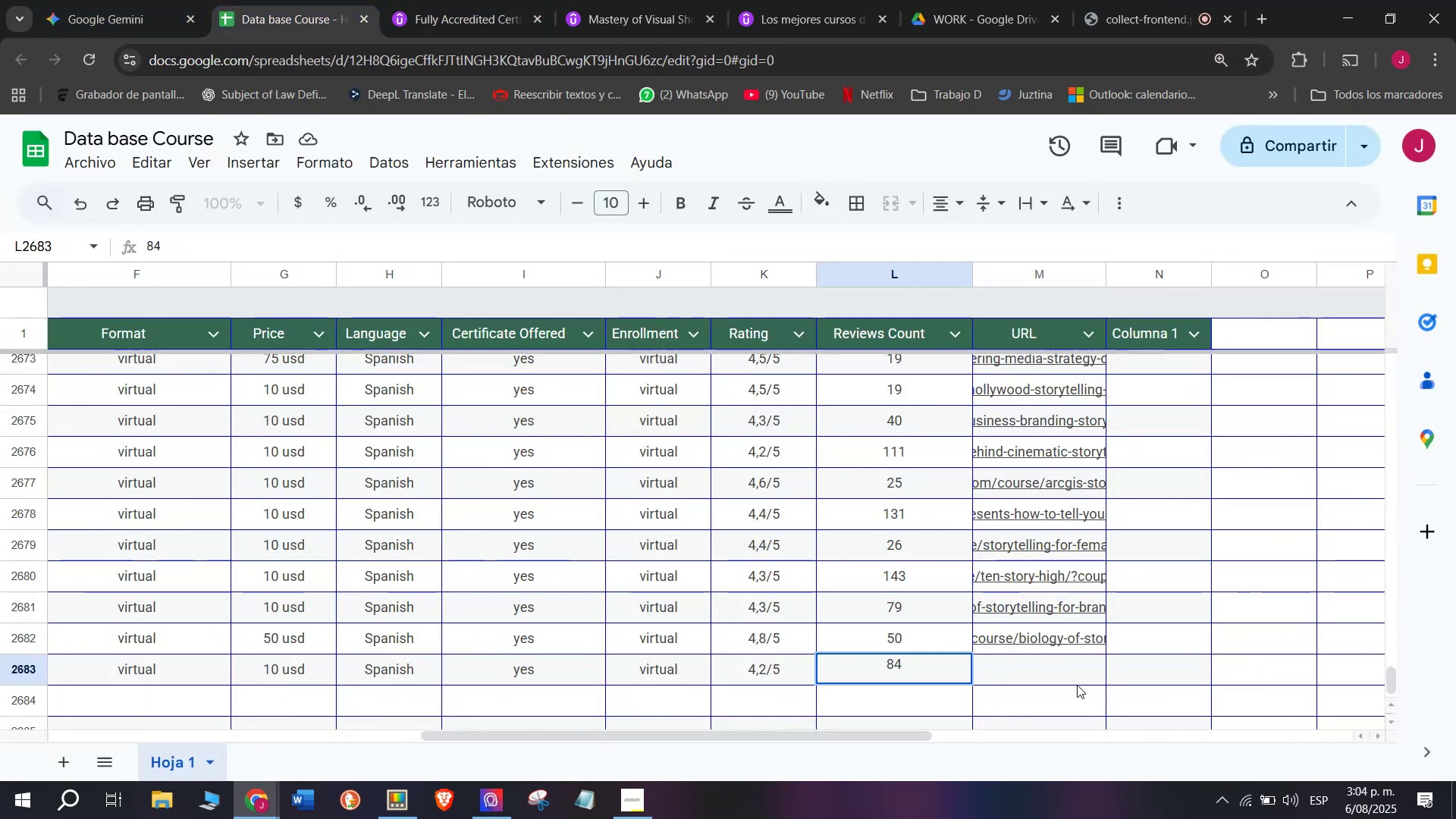 
left_click([1078, 667])
 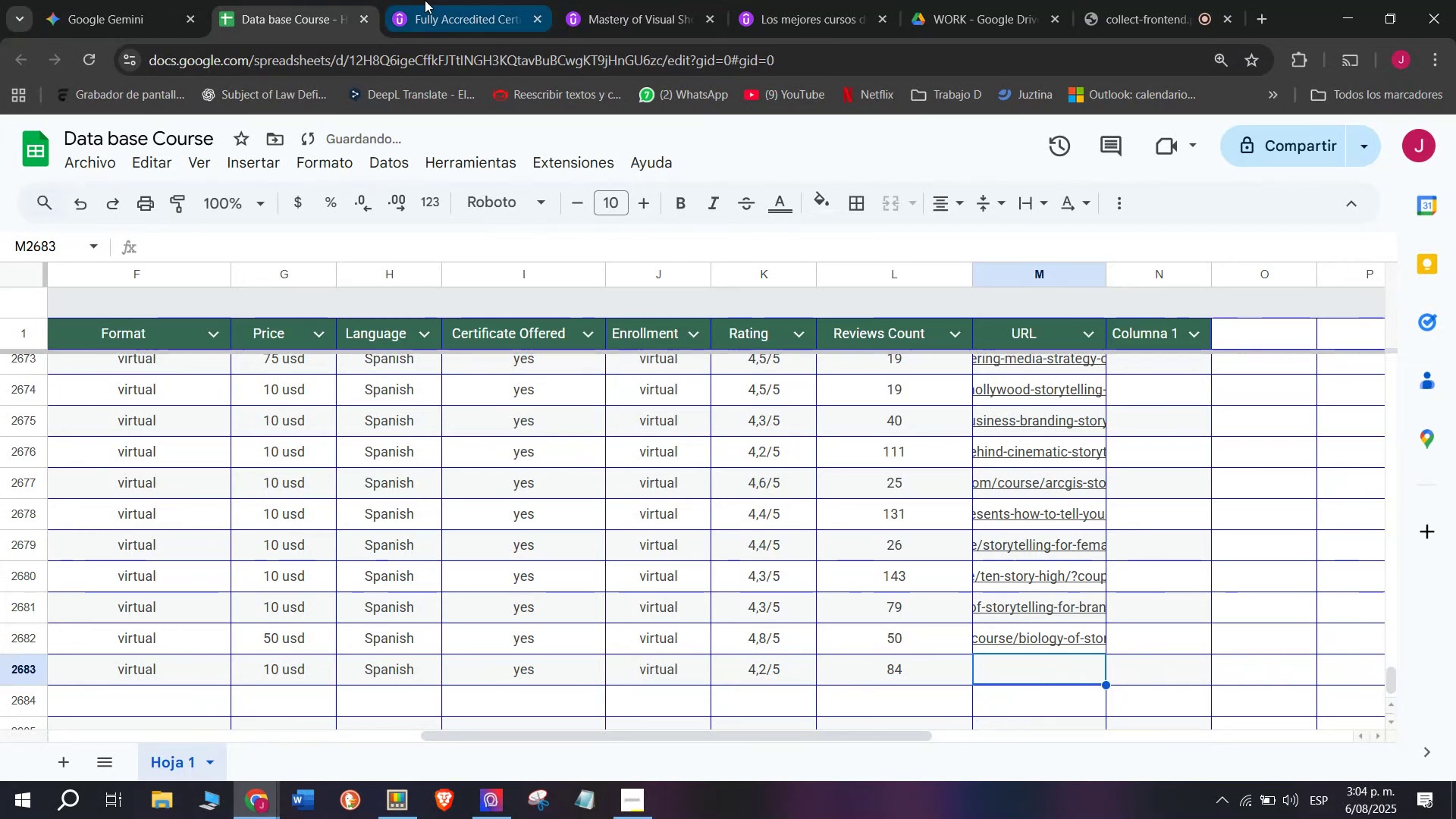 
left_click([409, 0])
 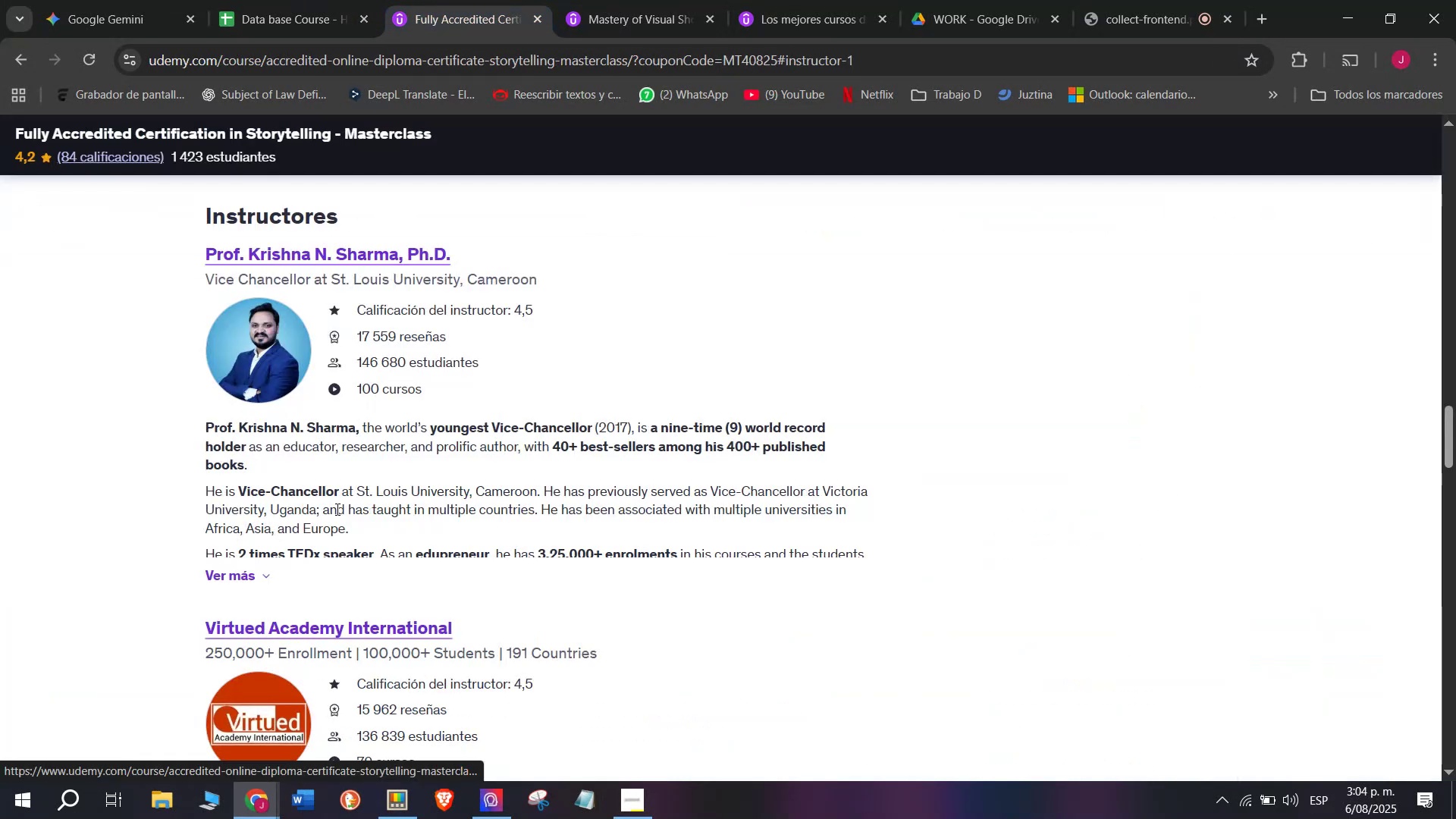 
left_click_drag(start_coordinate=[187, 249], to_coordinate=[516, 247])
 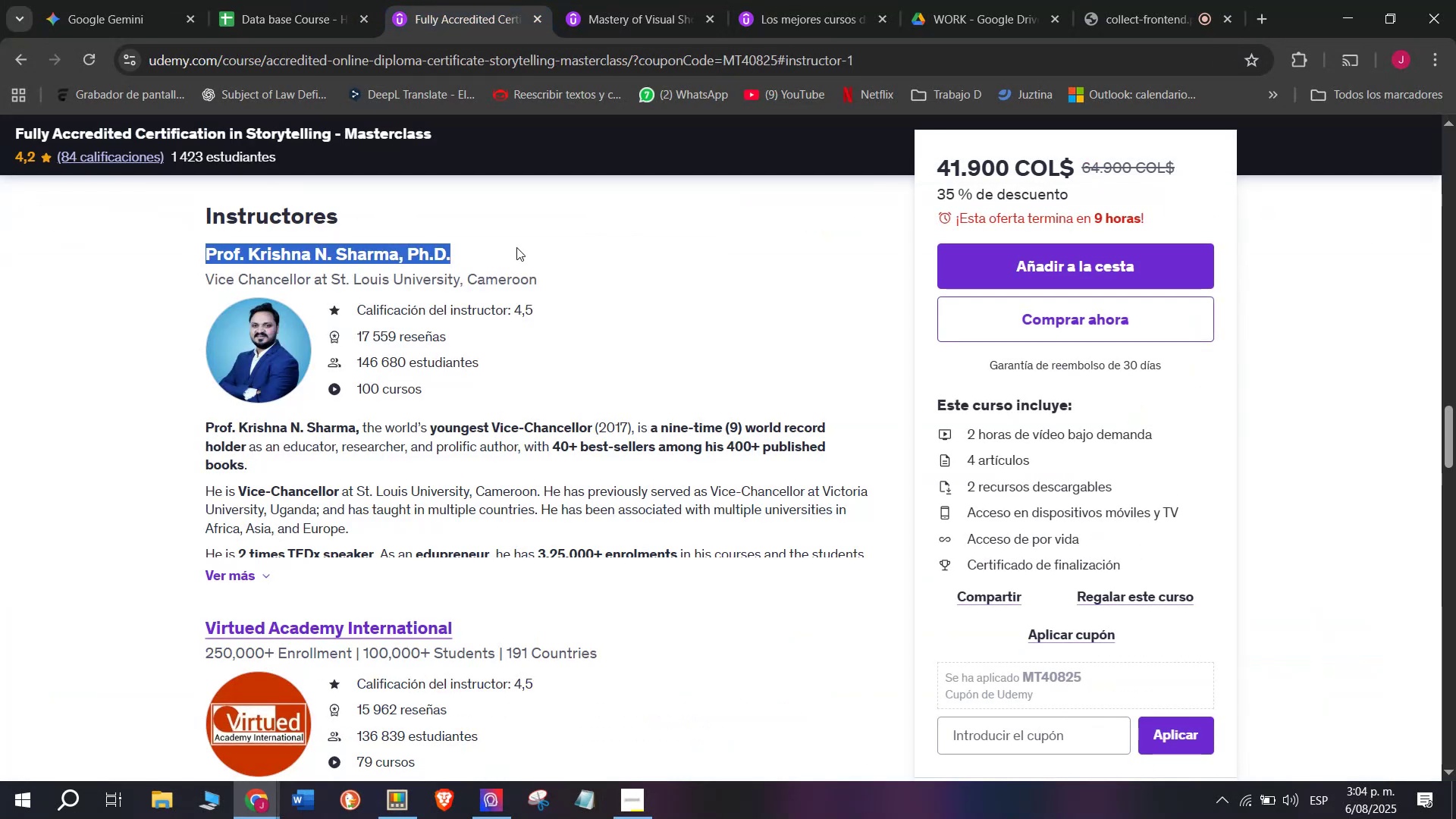 
key(Break)
 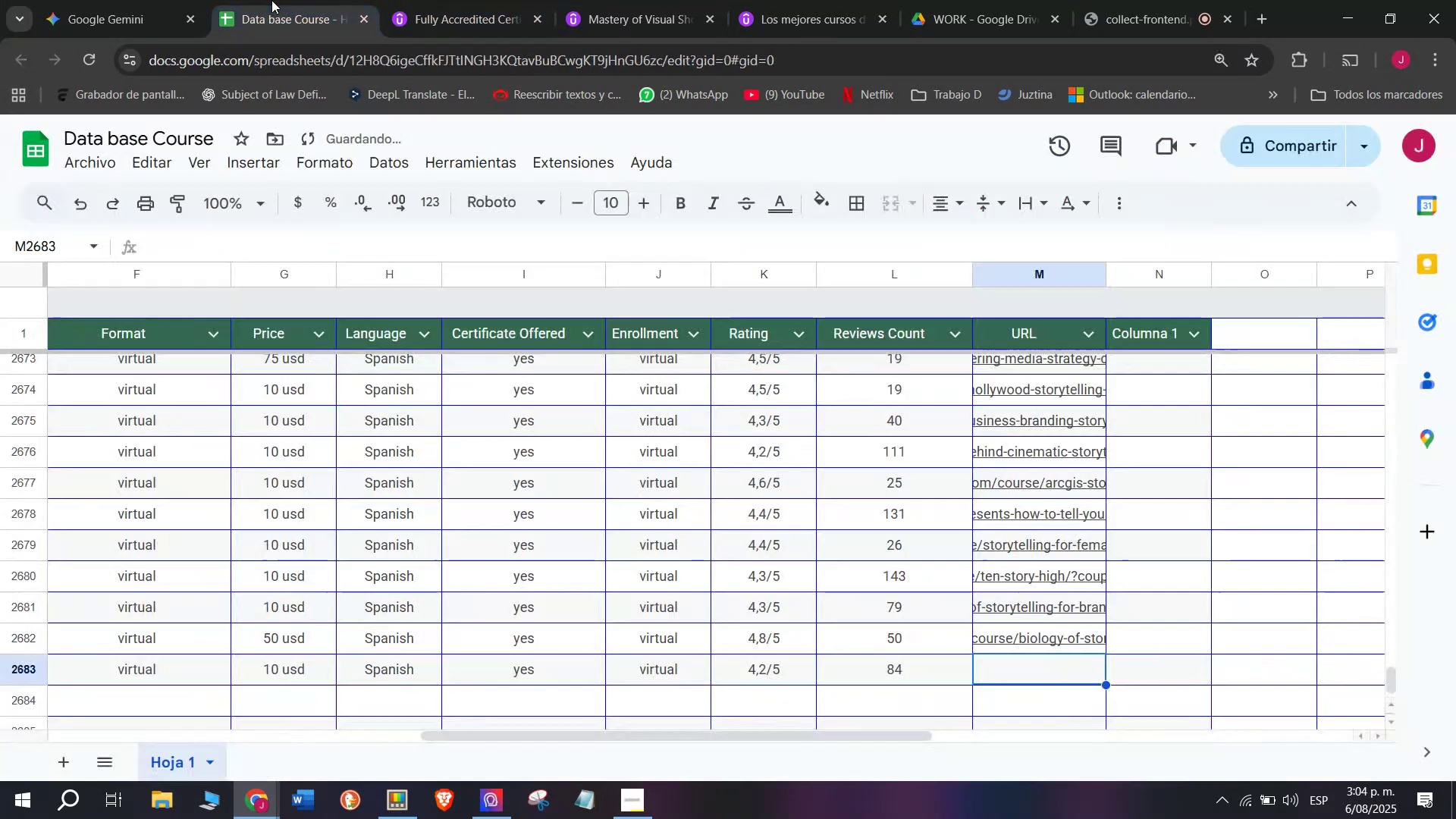 
key(Control+ControlLeft)
 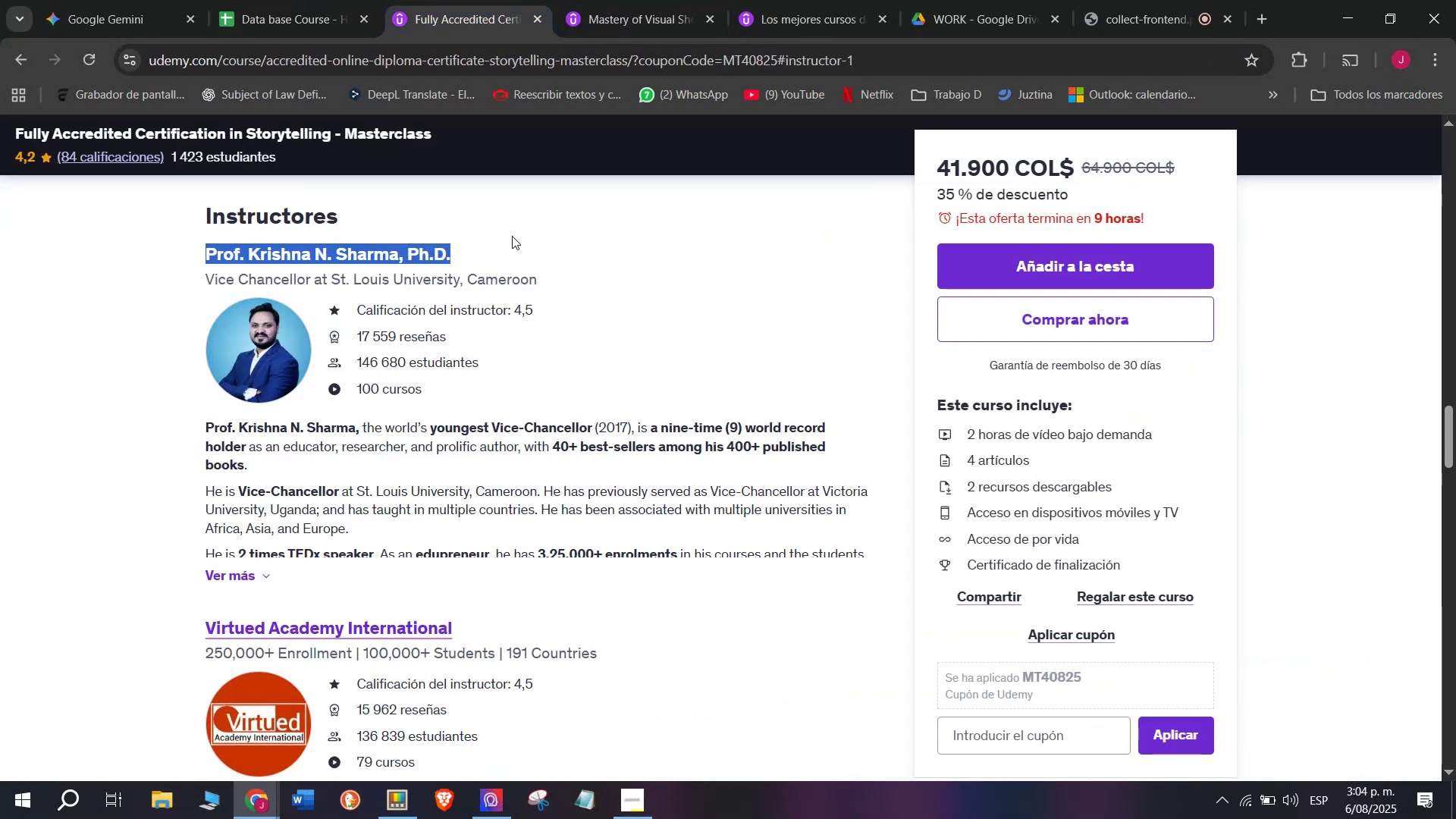 
key(Control+C)
 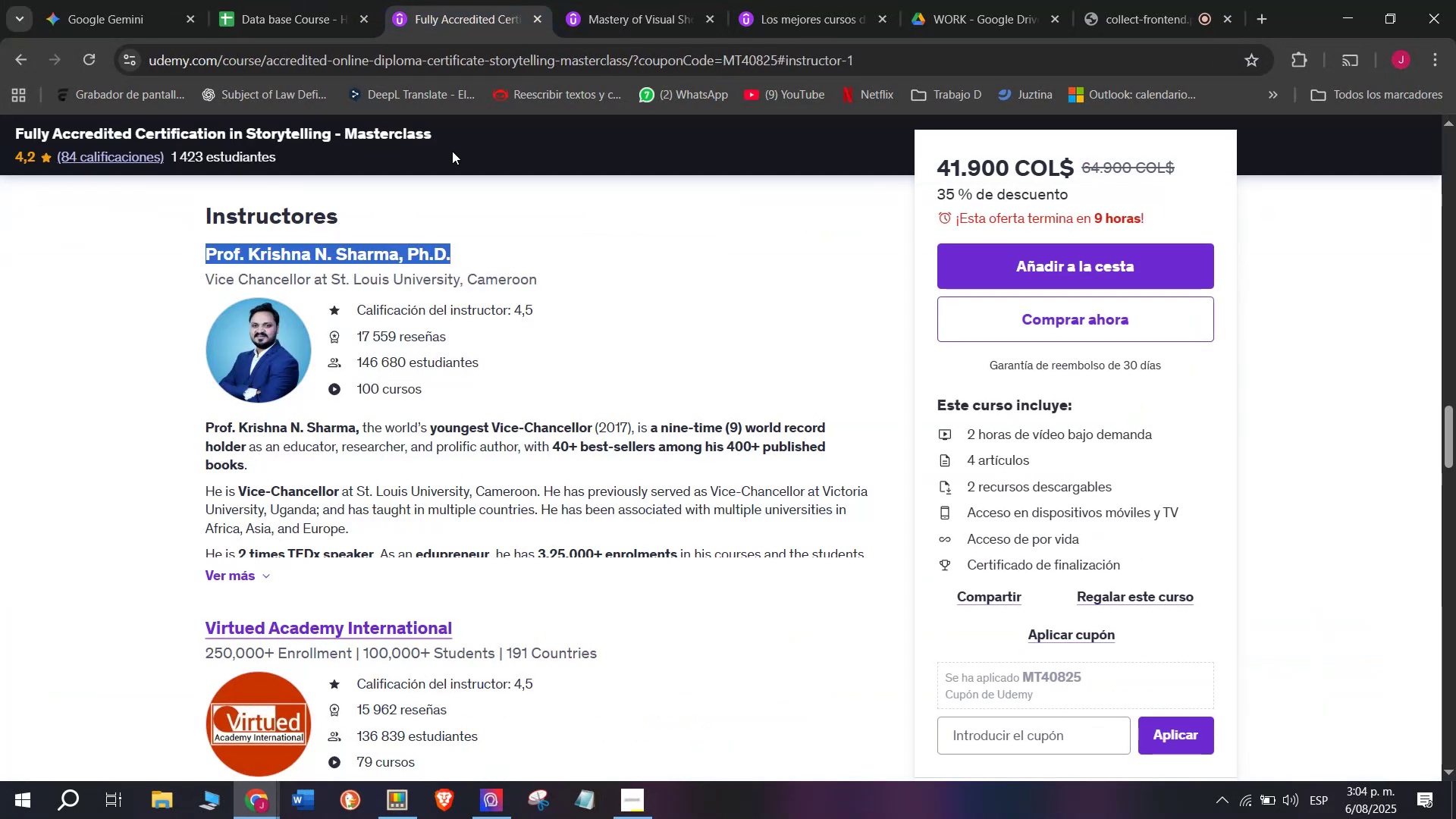 
key(Control+ControlLeft)
 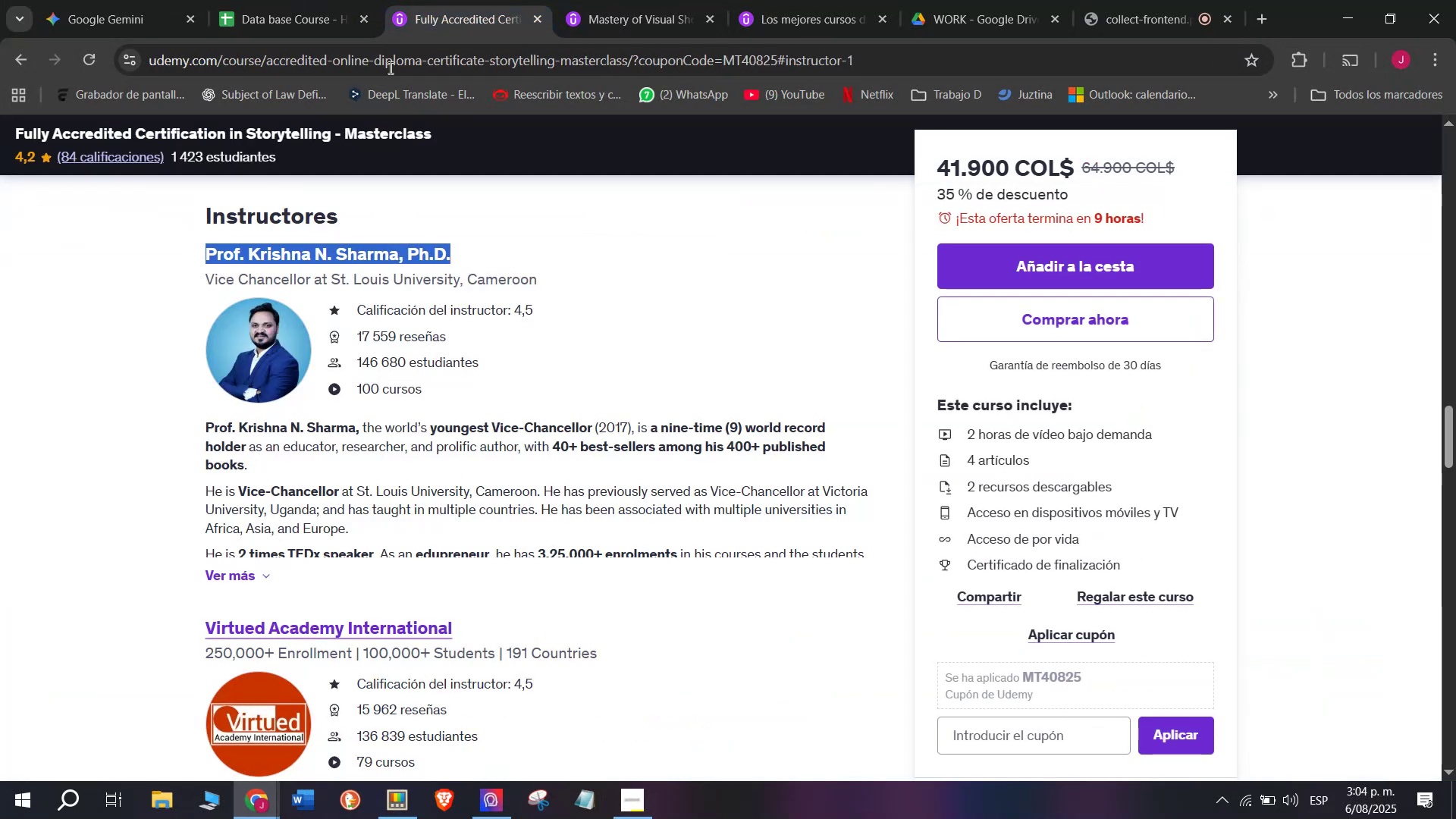 
key(Break)
 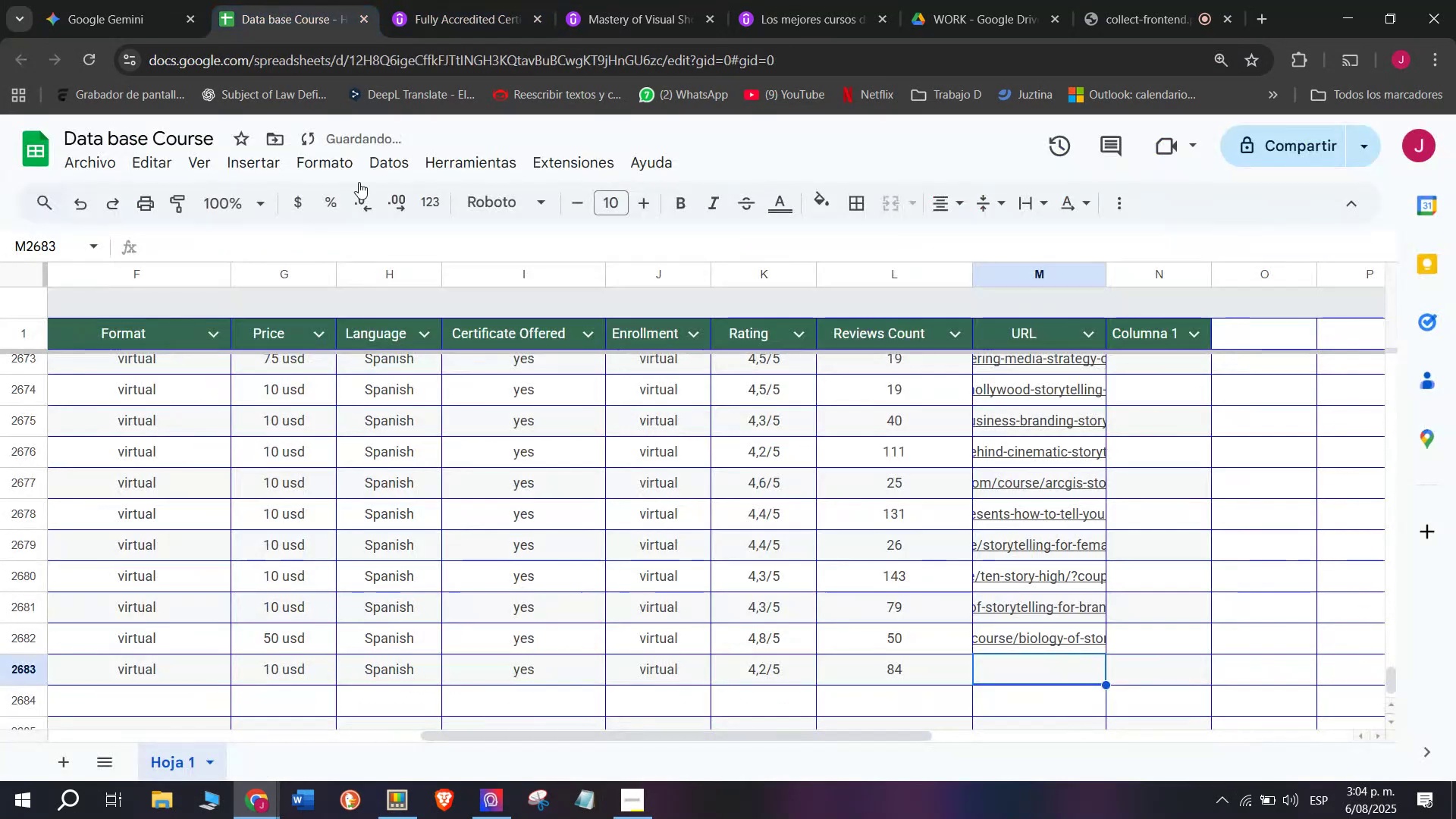 
key(Control+C)
 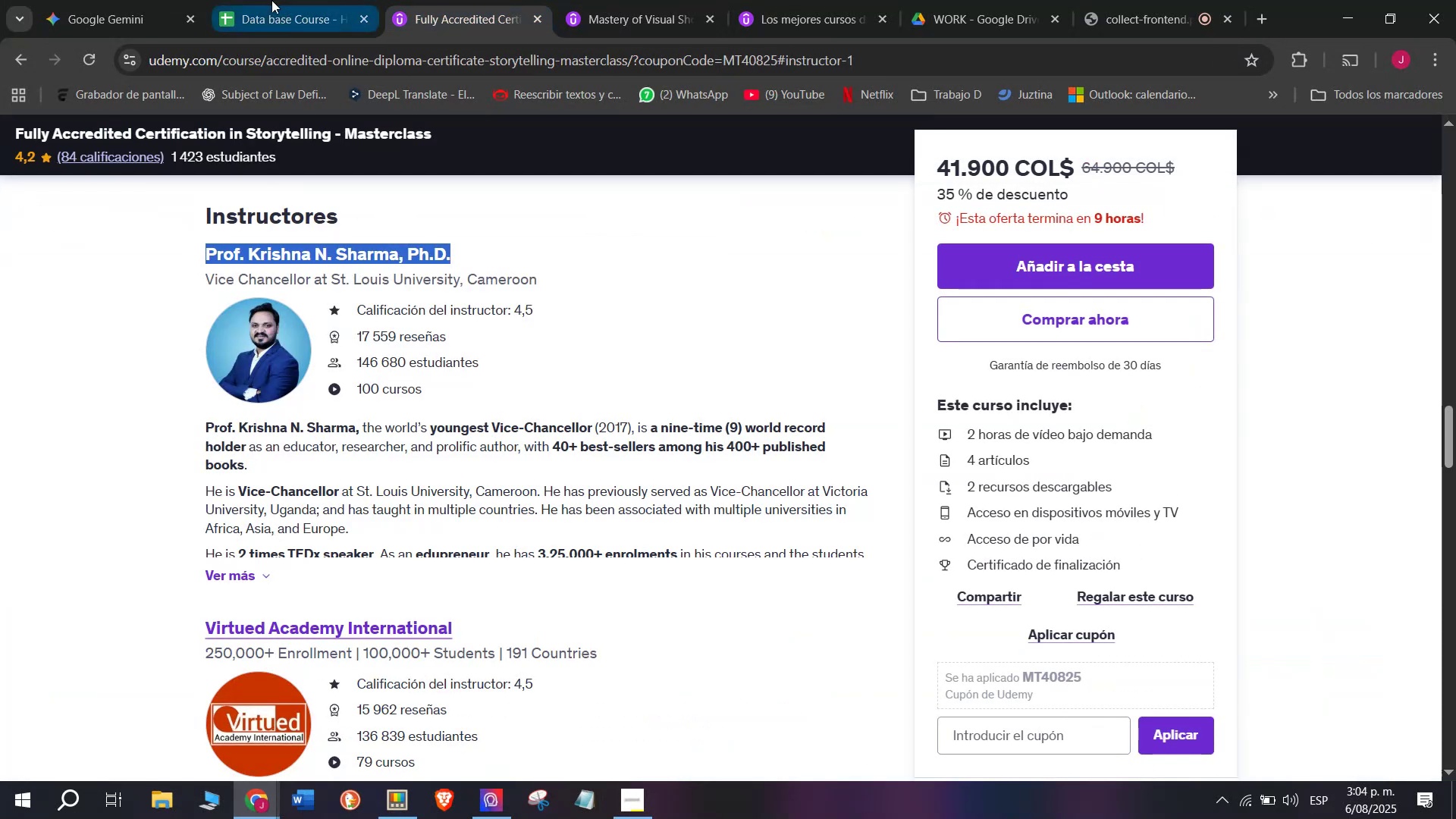 
left_click([271, 0])
 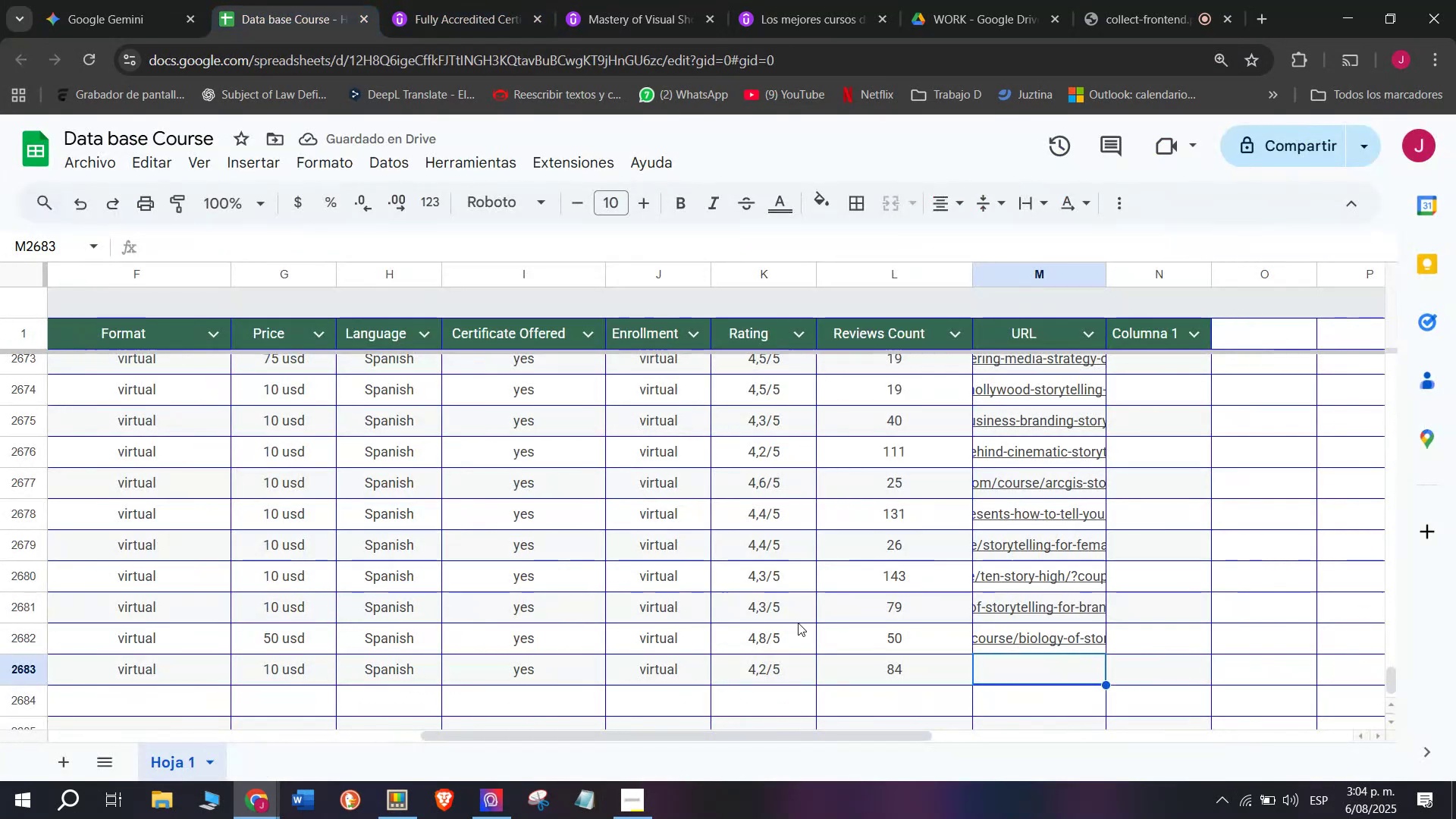 
key(Z)
 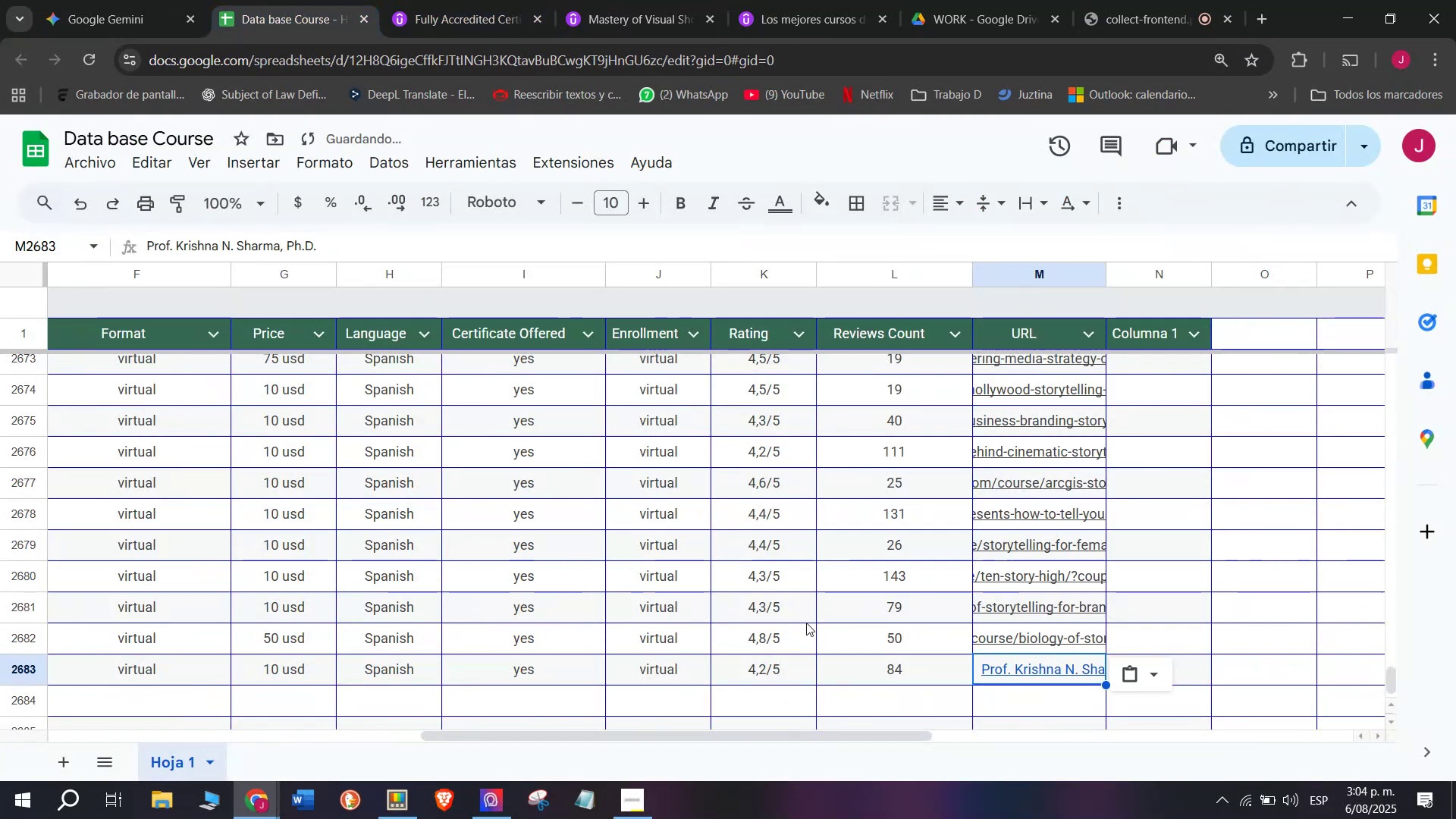 
key(Control+ControlLeft)
 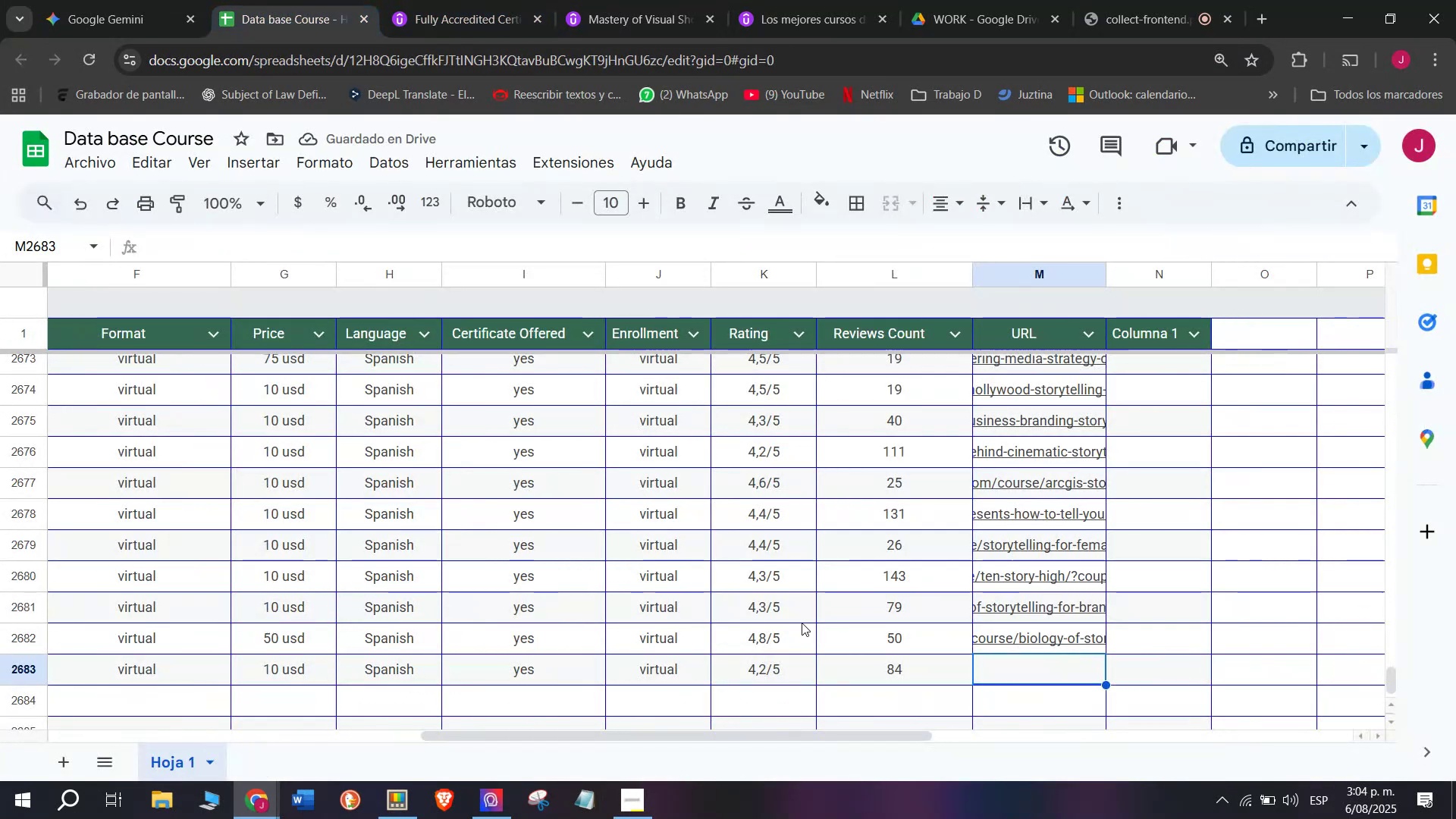 
key(Control+V)
 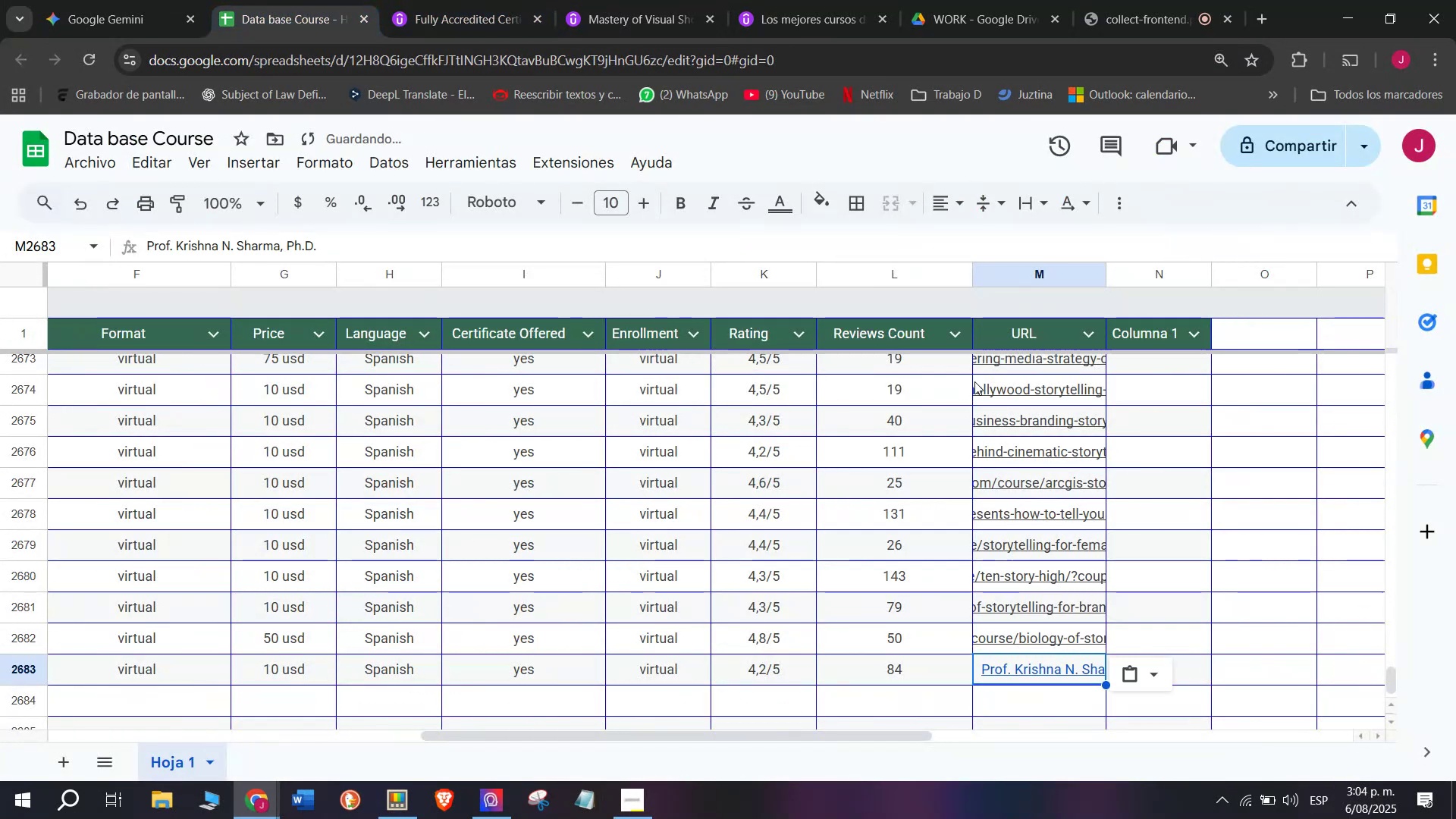 
key(Shift+ShiftLeft)
 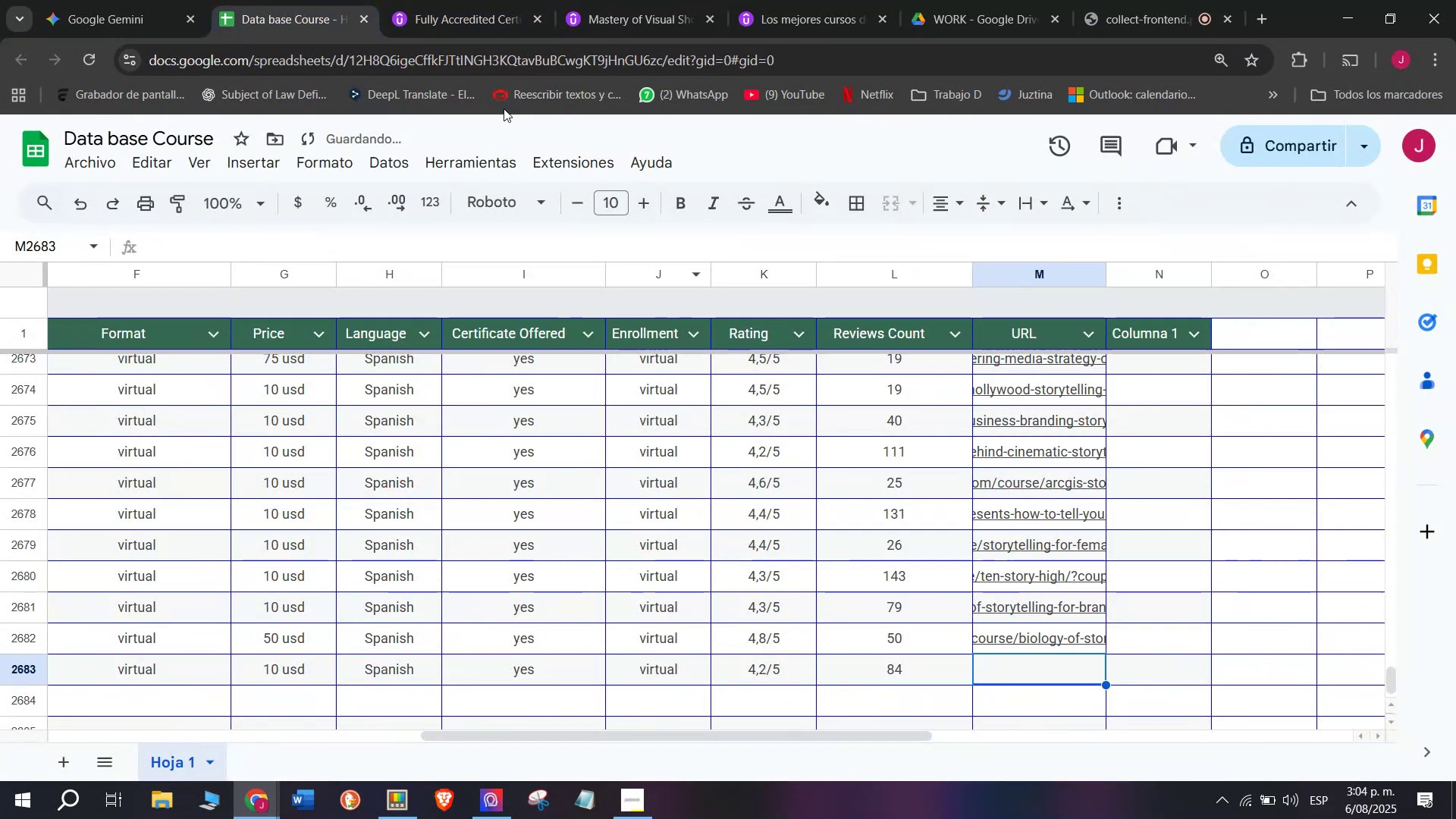 
key(Control+Shift+ControlLeft)
 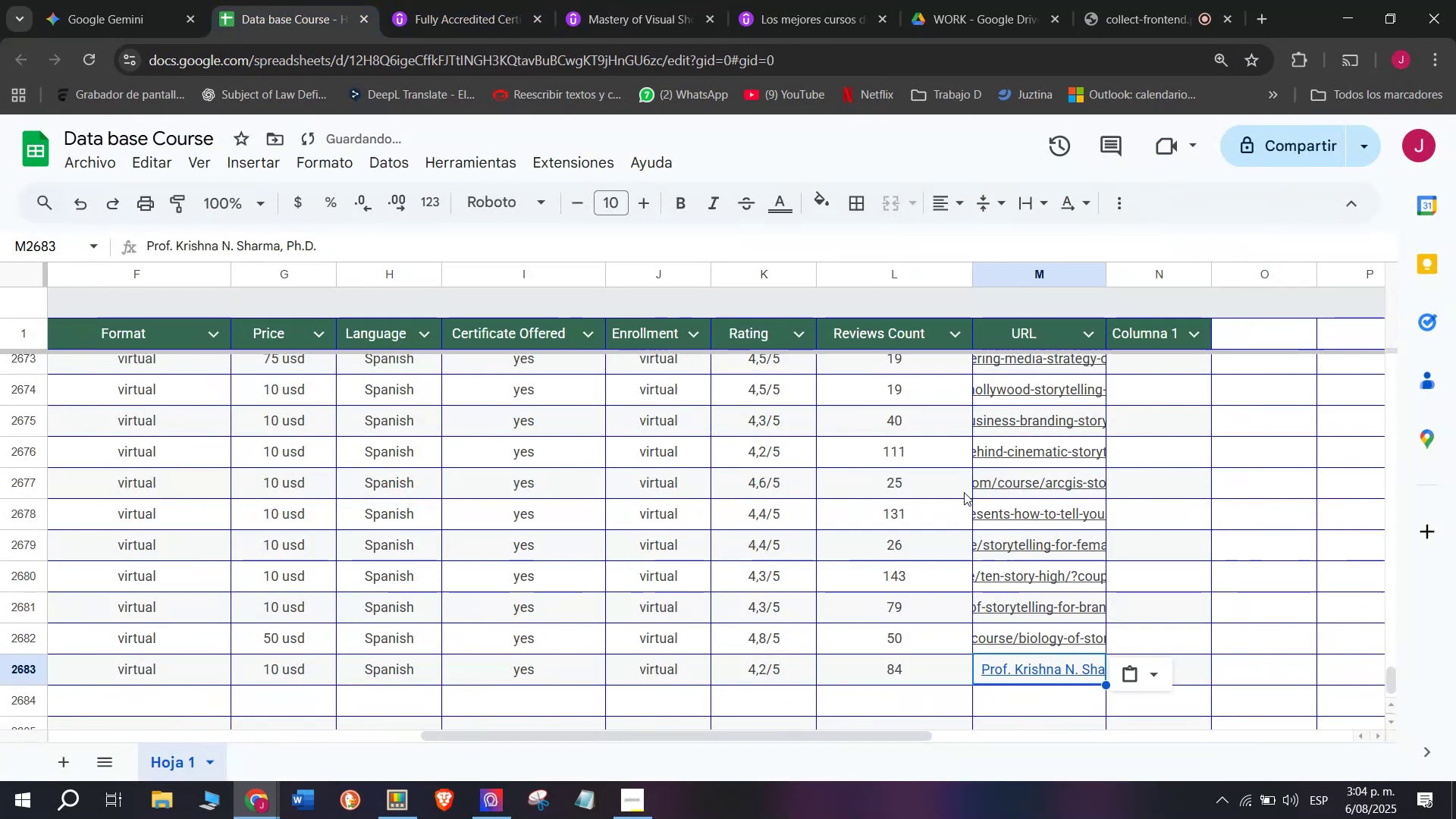 
key(Control+Shift+Z)
 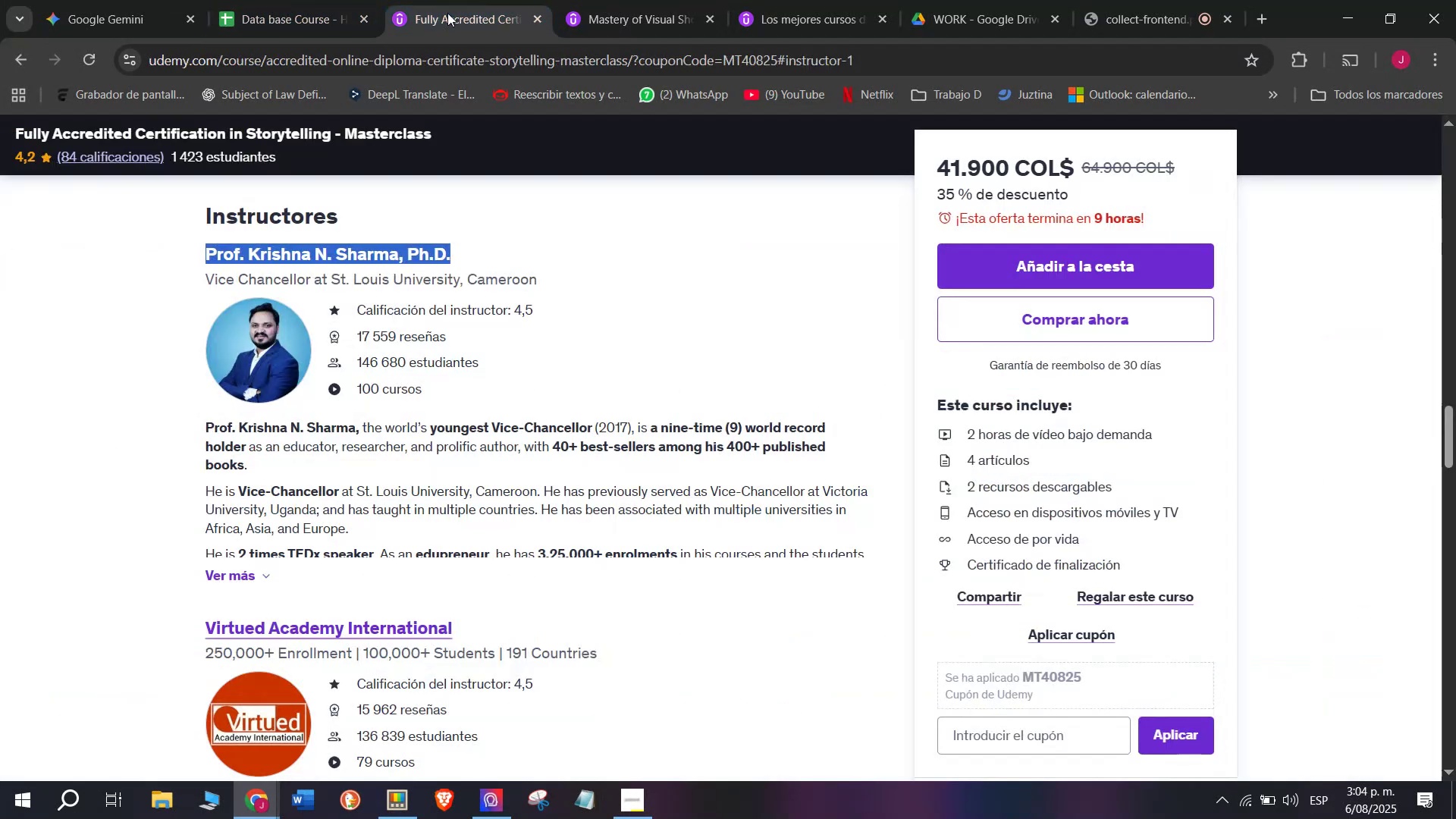 
double_click([469, 50])
 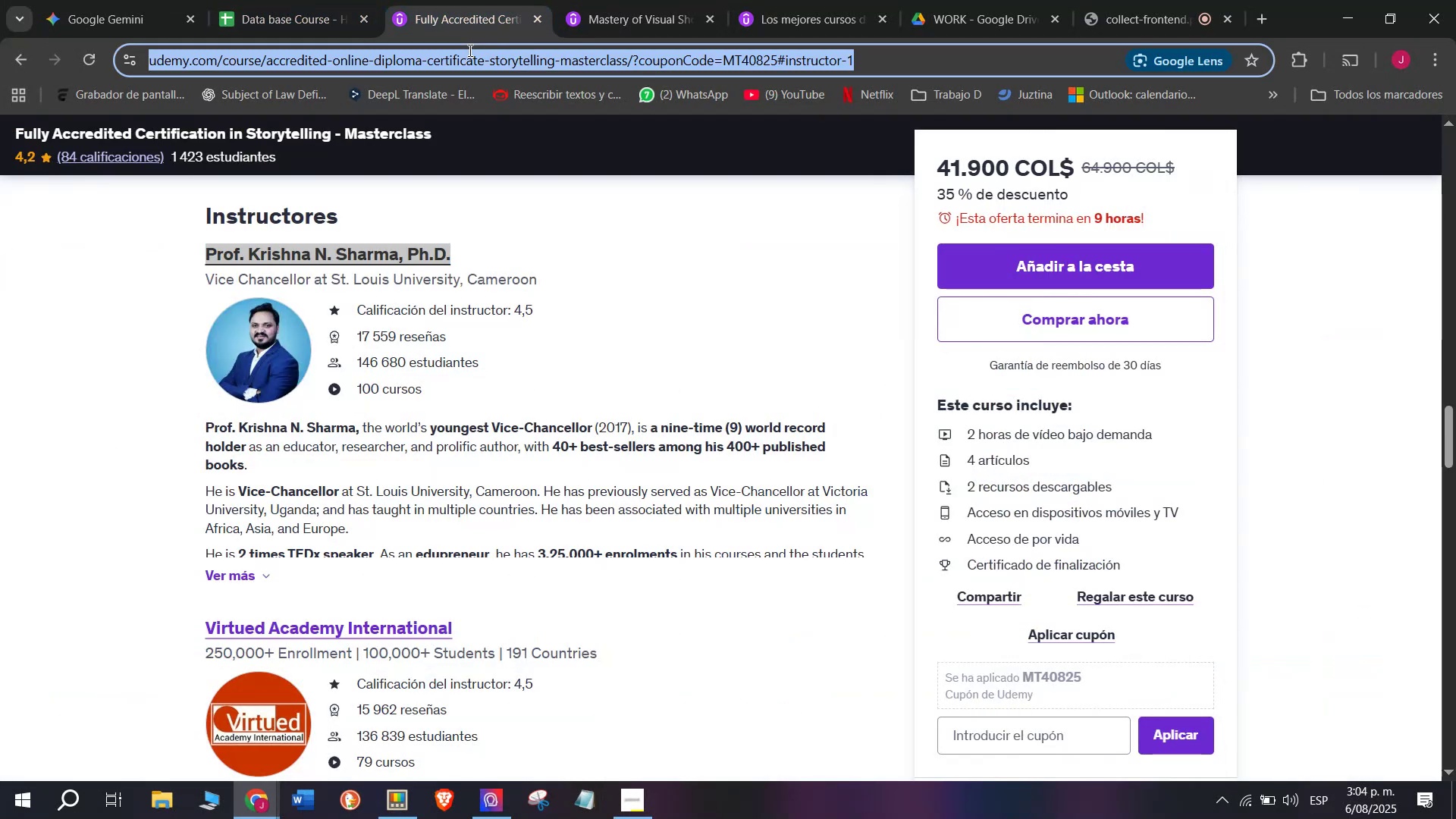 
triple_click([469, 50])
 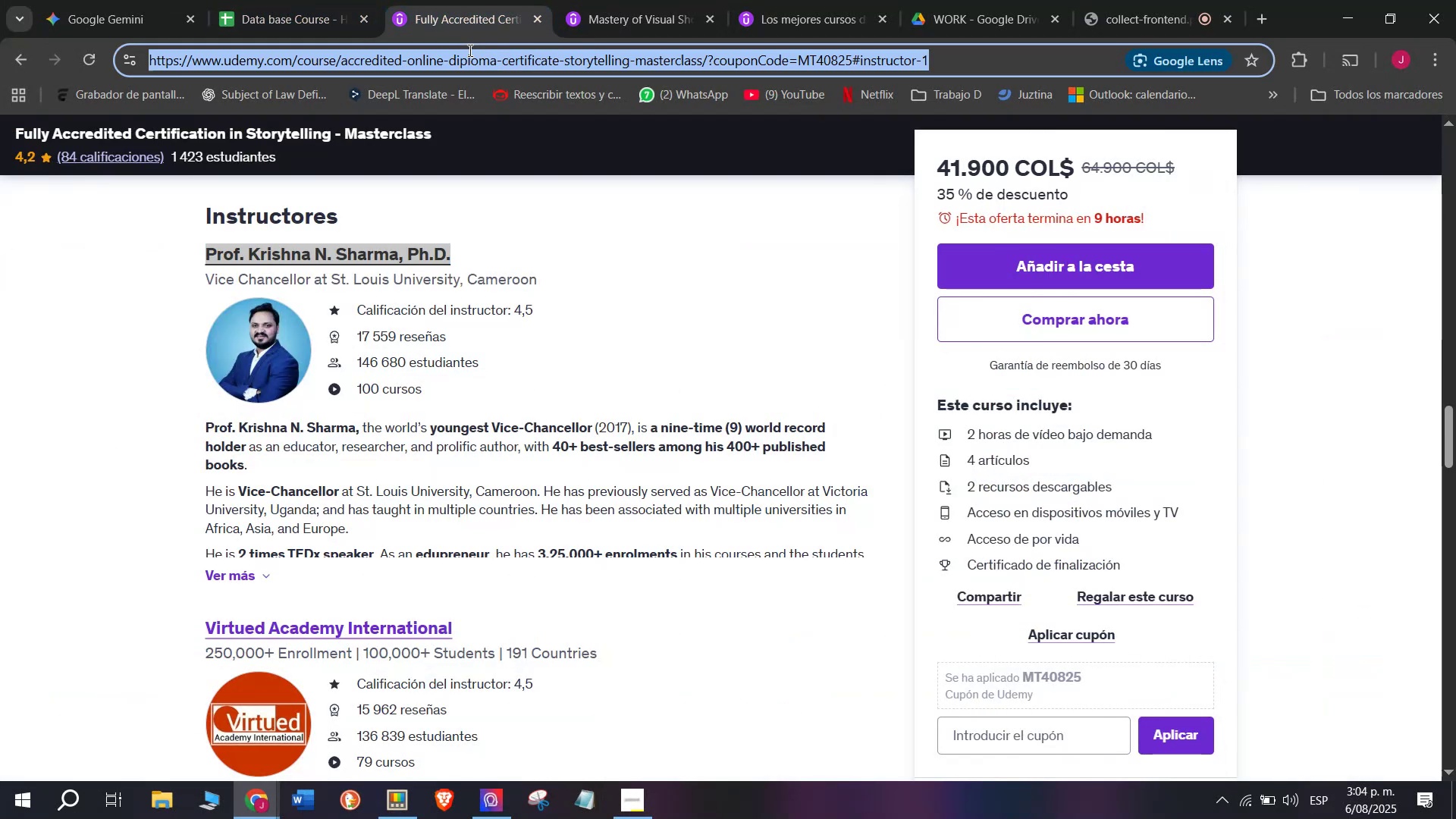 
triple_click([469, 50])
 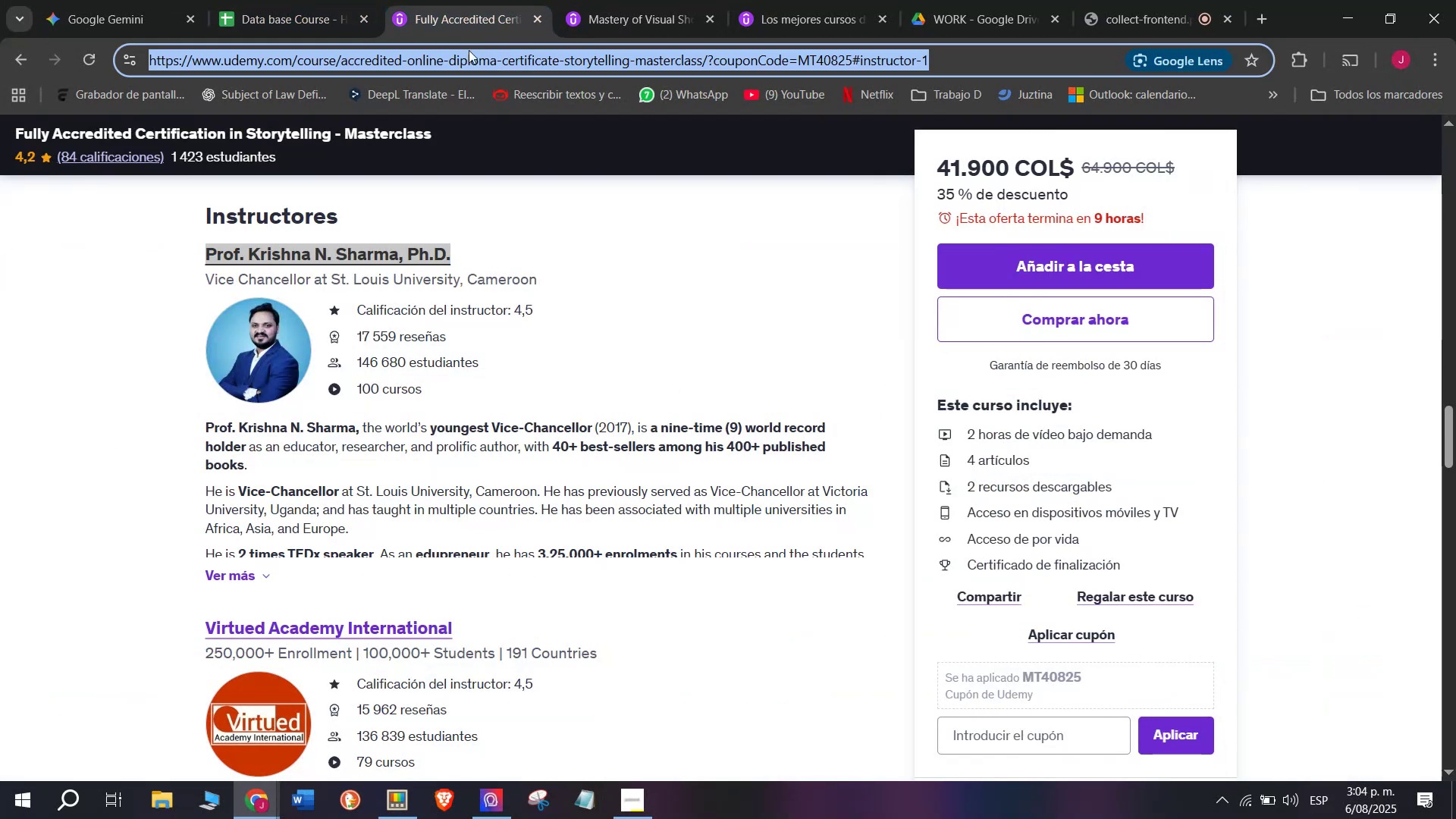 
key(Control+ControlLeft)
 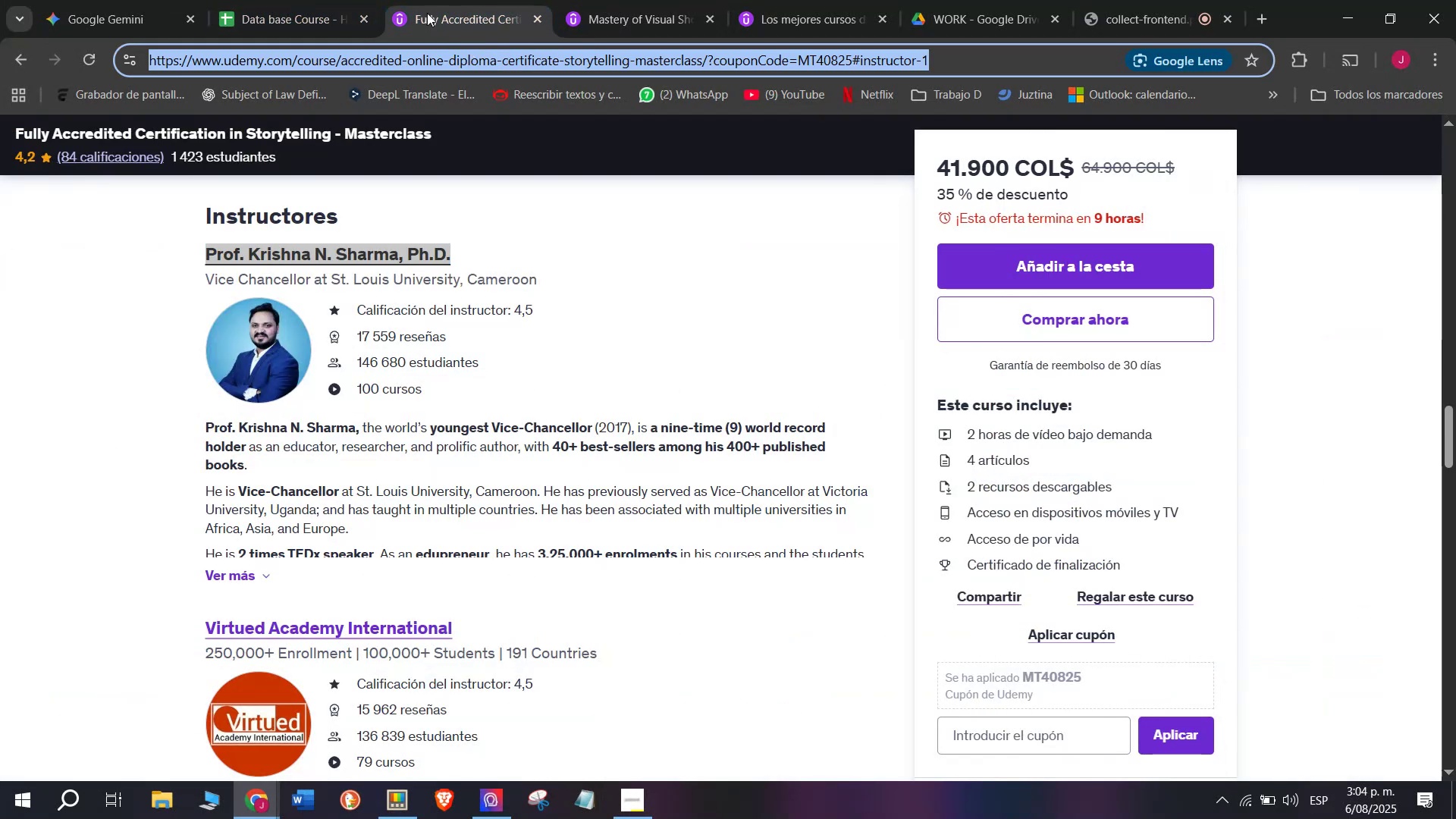 
key(Break)
 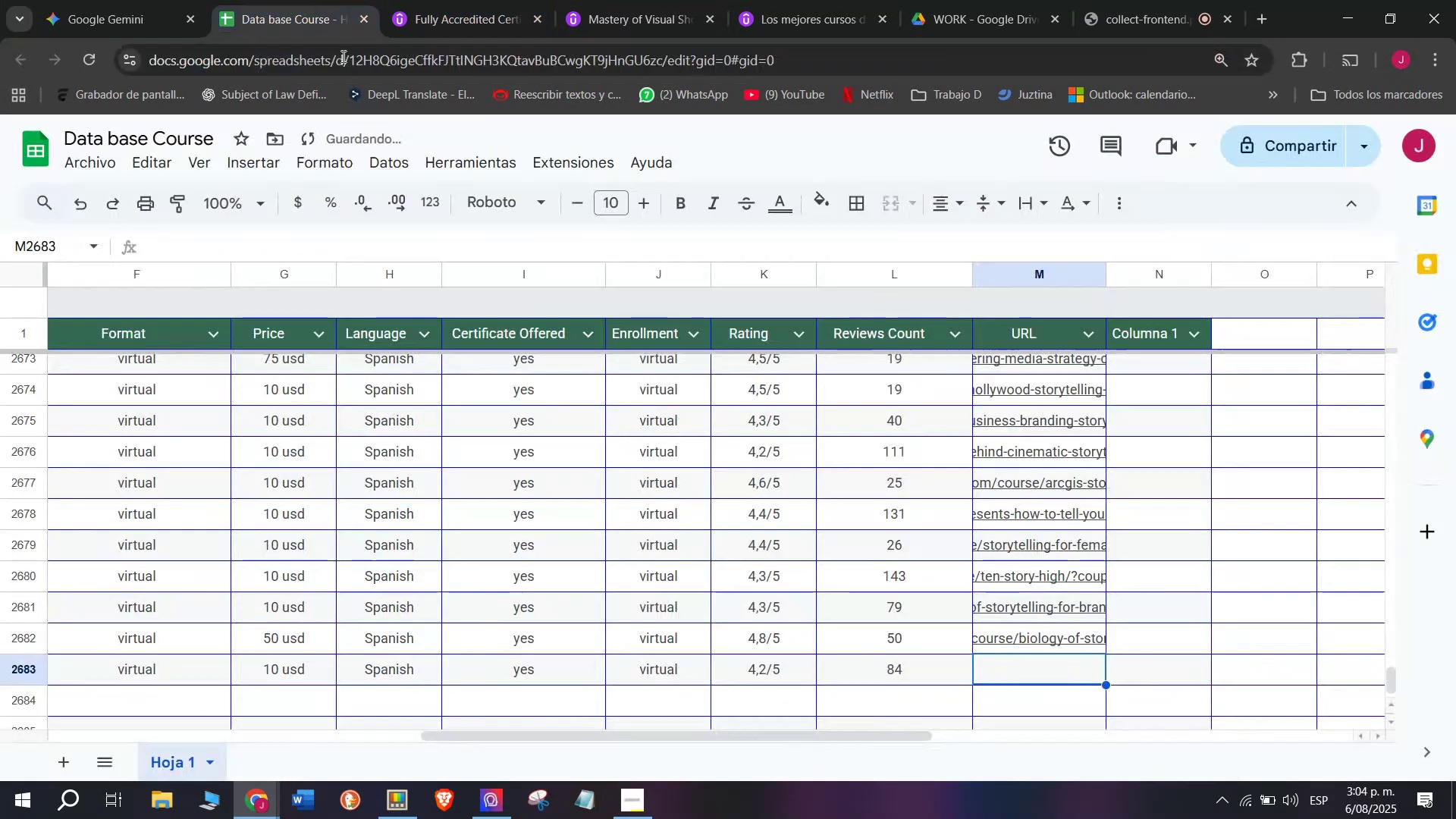 
key(Control+C)
 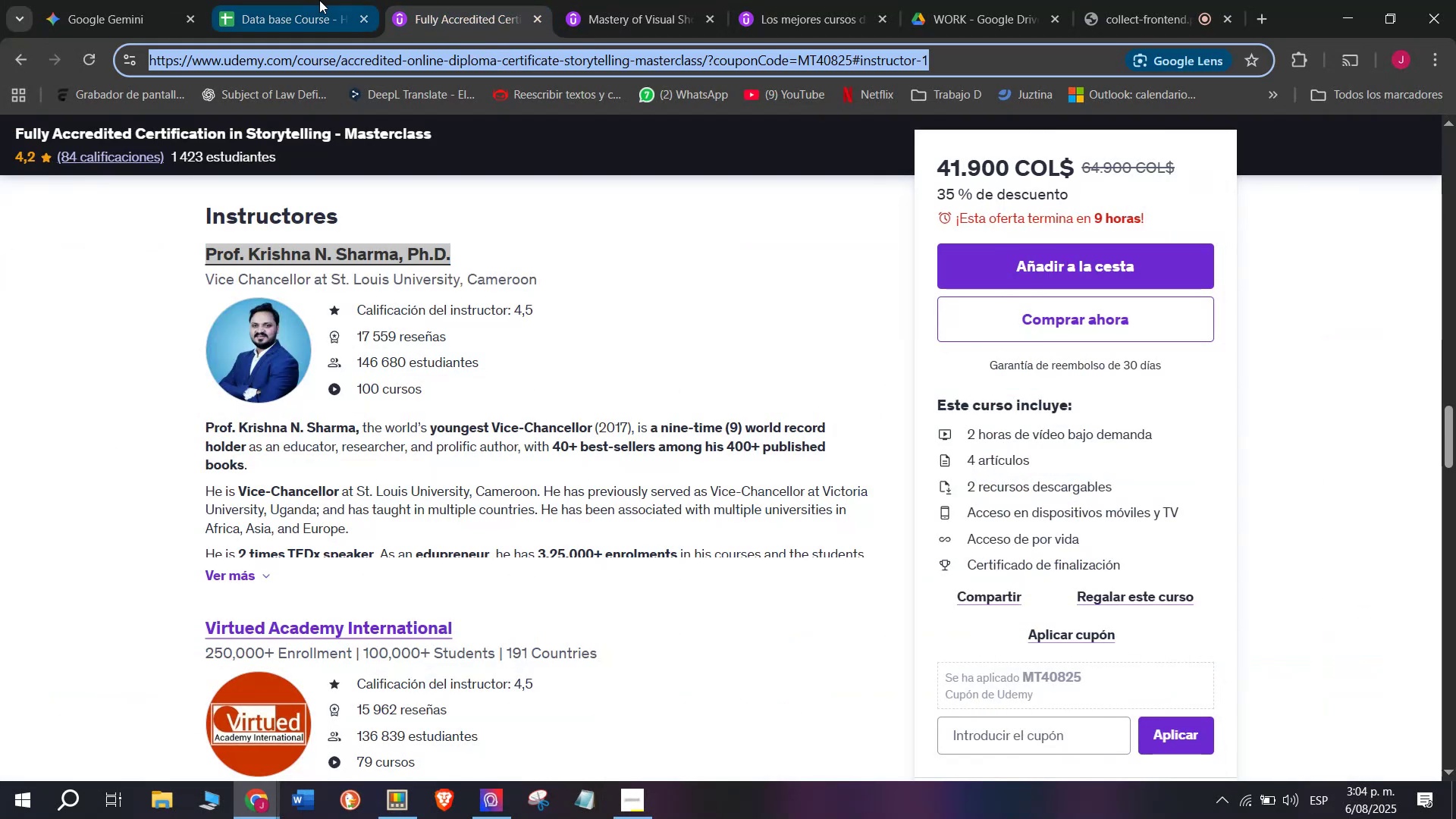 
triple_click([319, 0])
 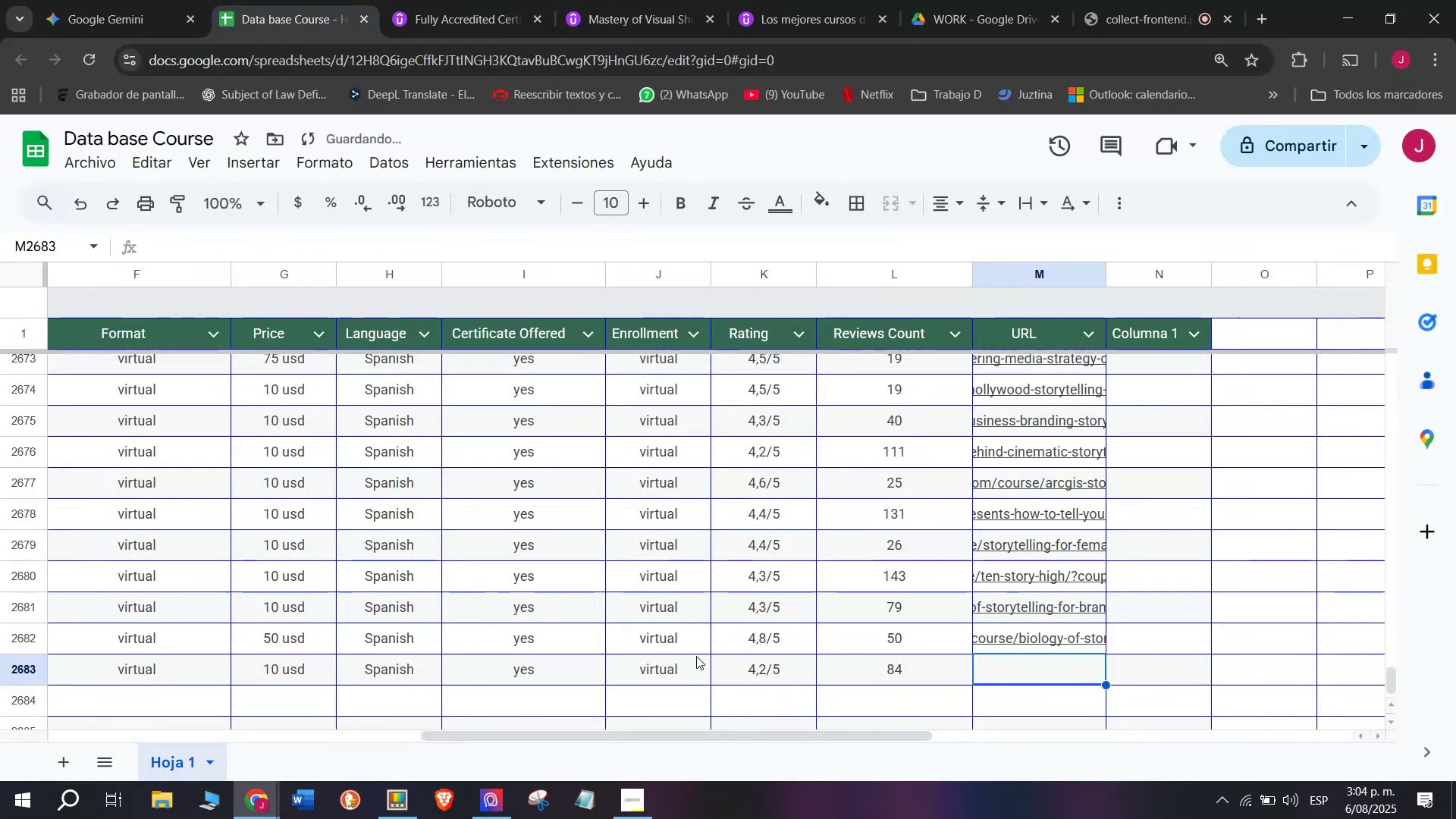 
key(Control+ControlLeft)
 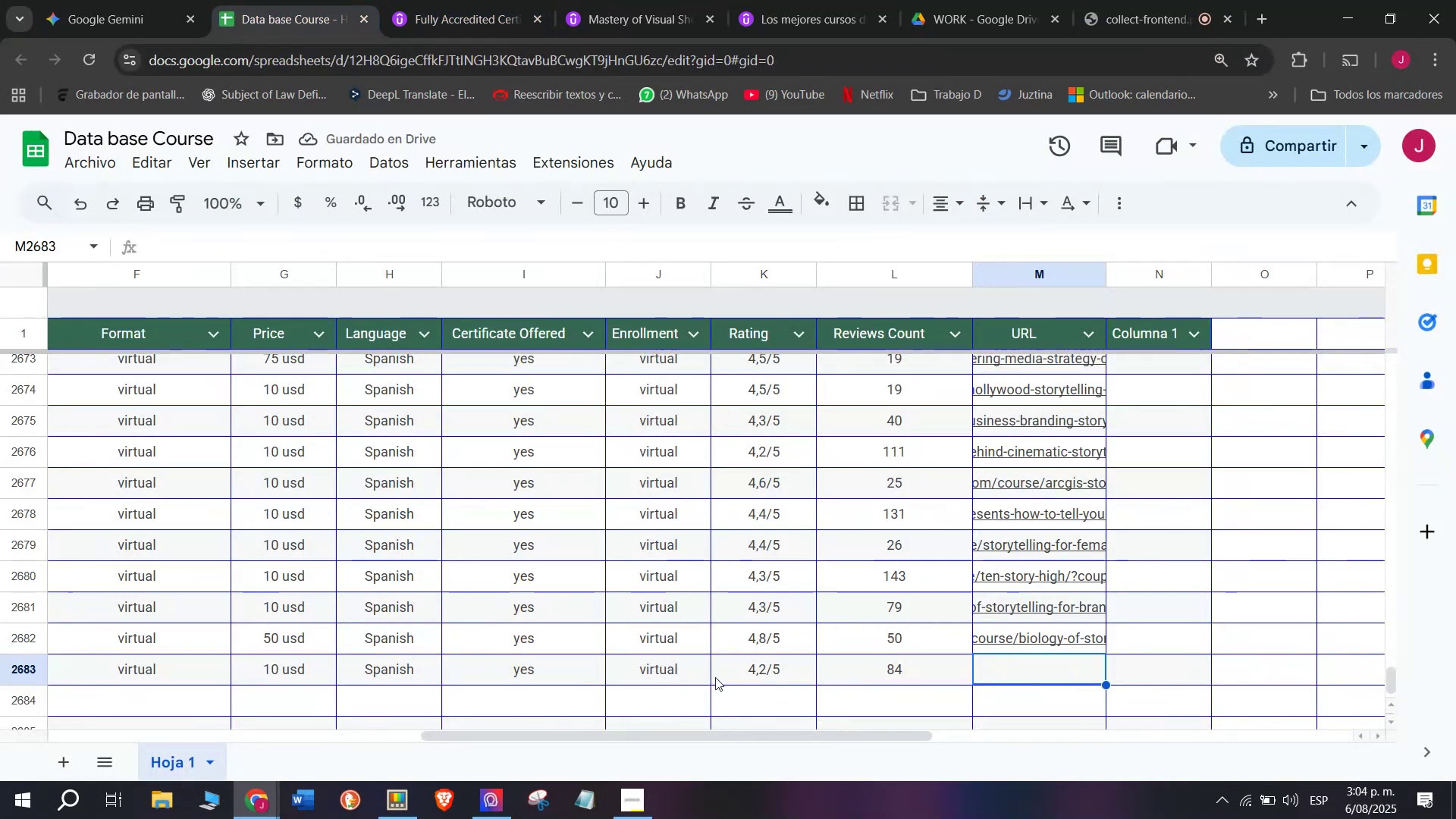 
key(Z)
 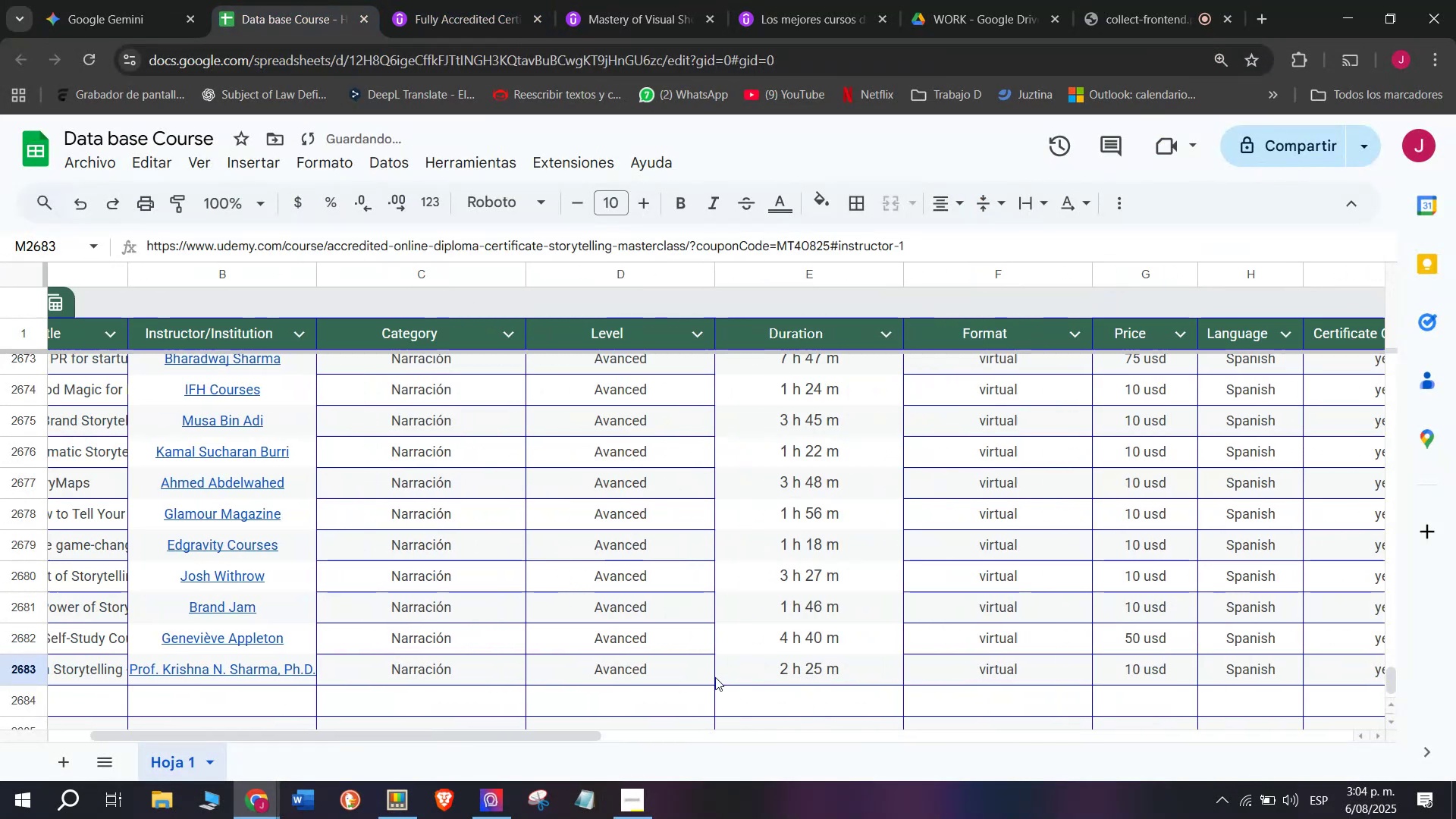 
key(Control+V)
 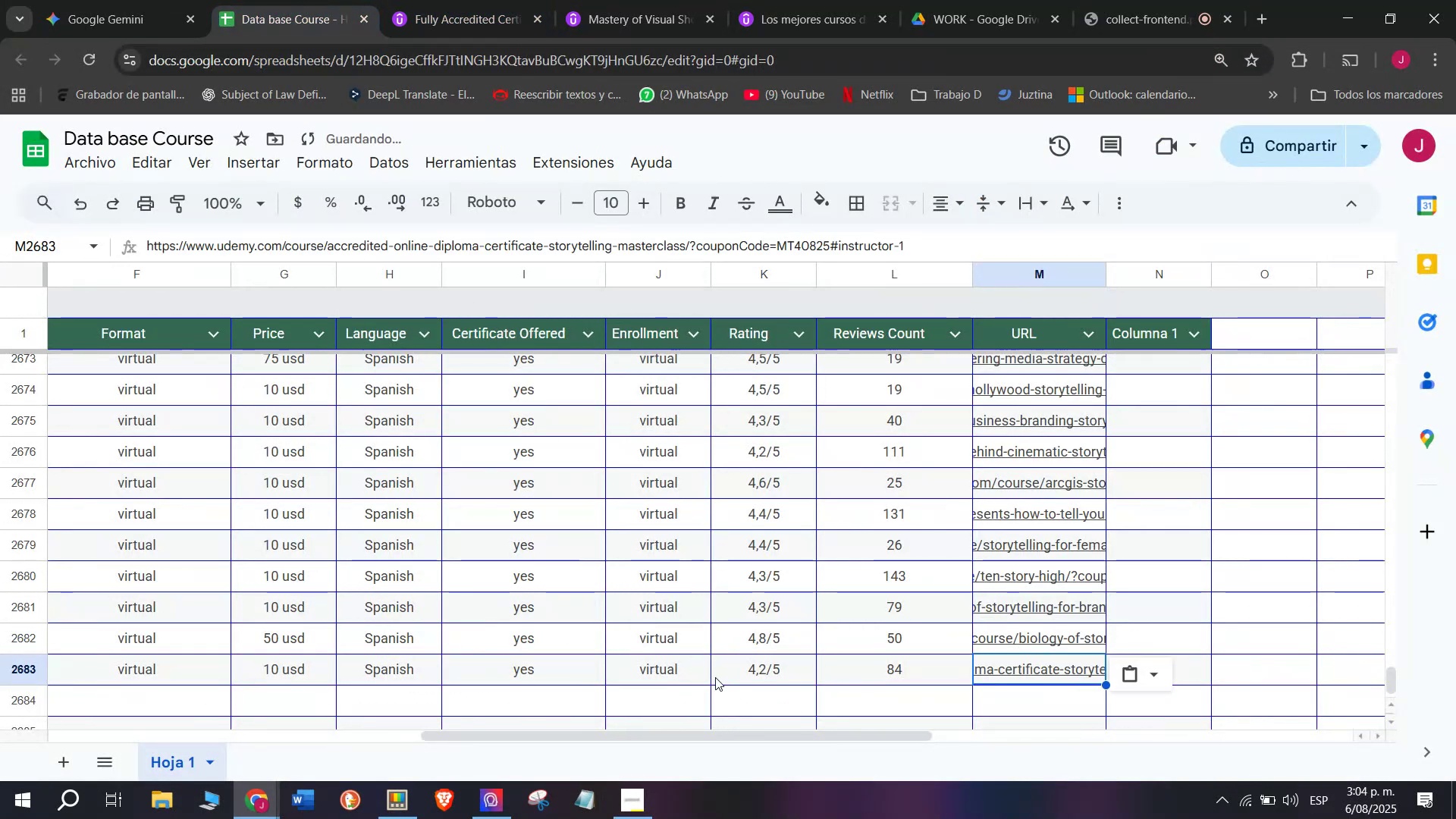 
scroll: coordinate [215, 533], scroll_direction: up, amount: 3.0
 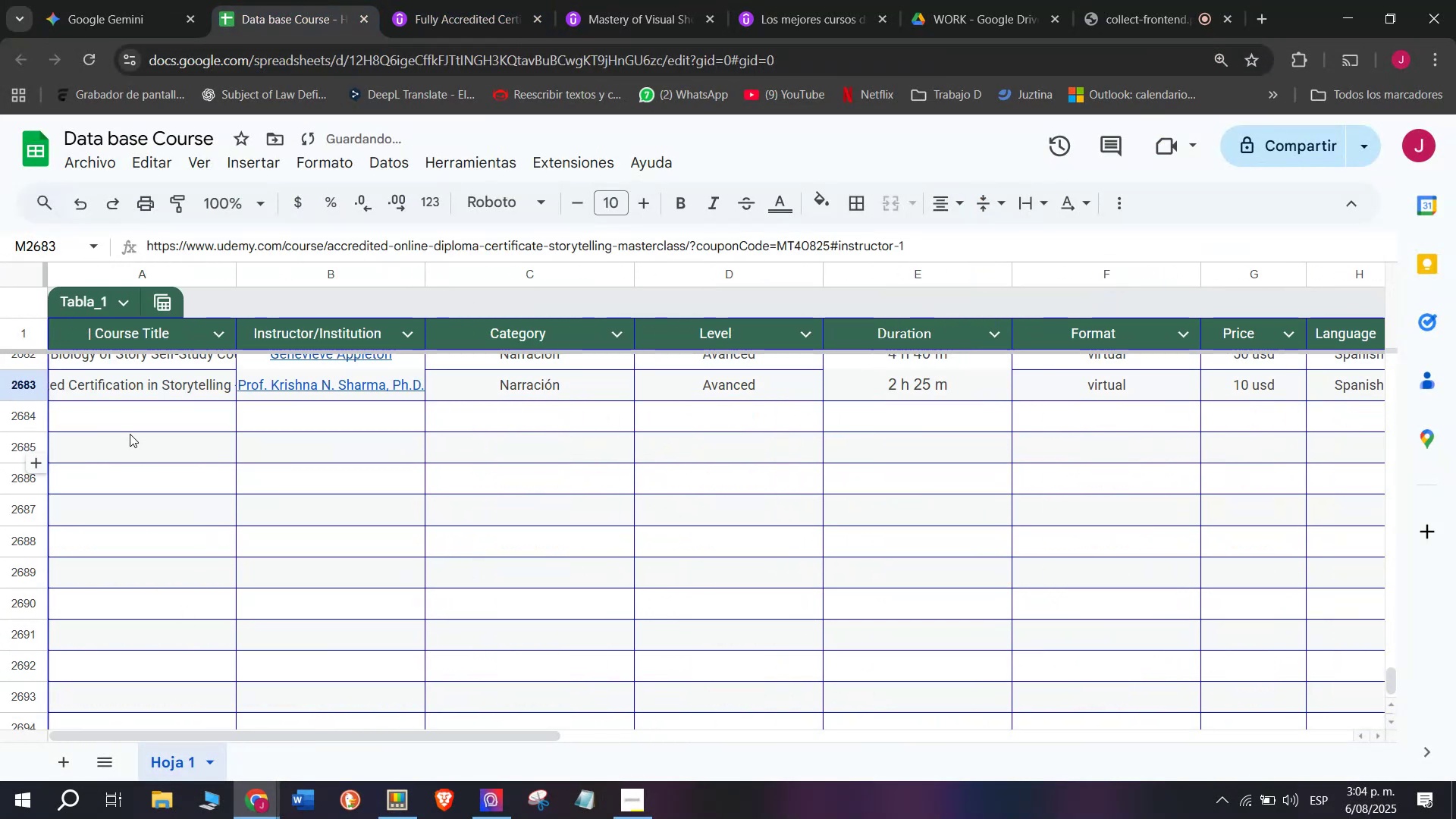 
left_click([128, 415])
 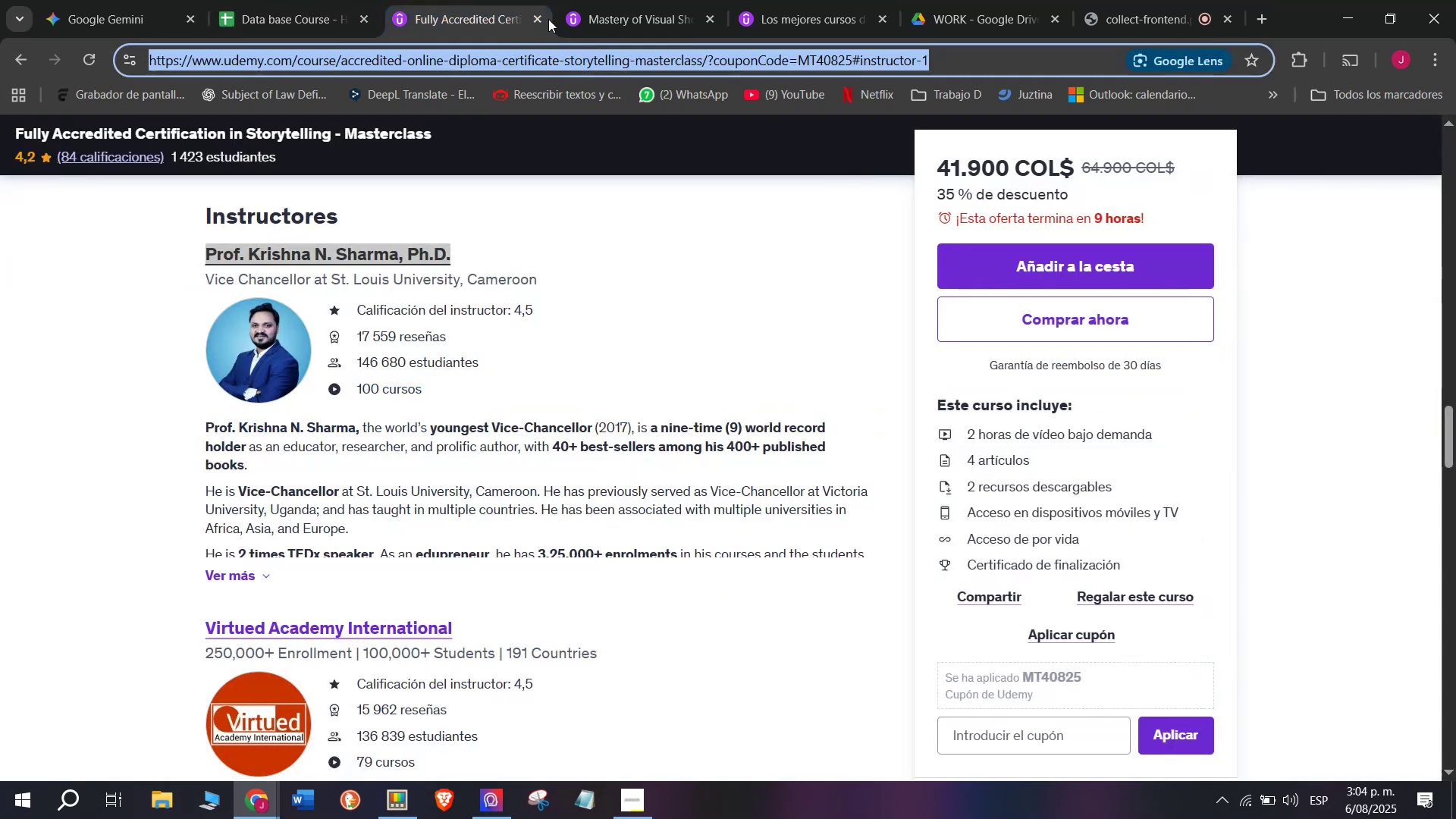 
left_click([539, 14])
 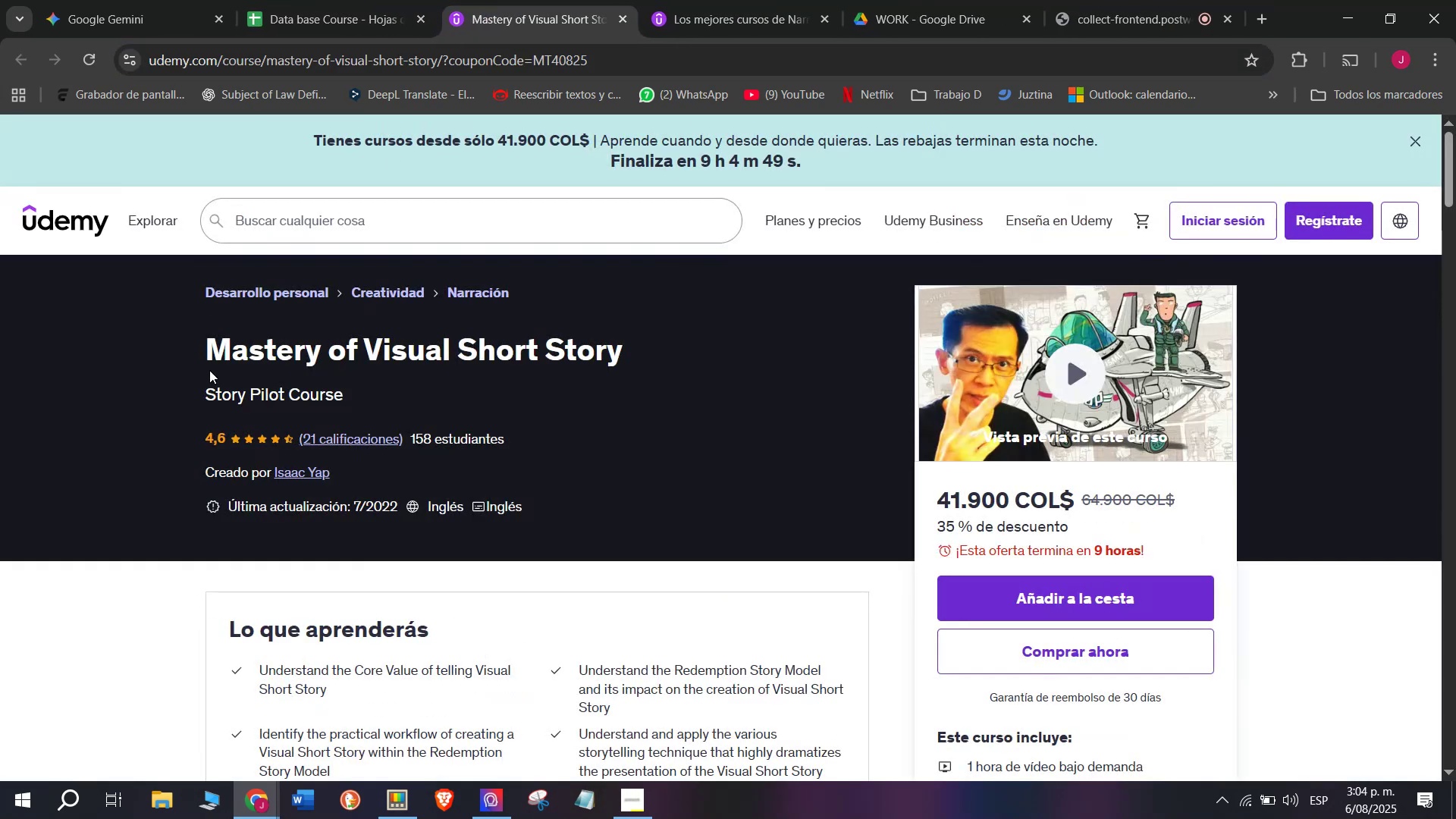 
left_click_drag(start_coordinate=[189, 337], to_coordinate=[698, 350])
 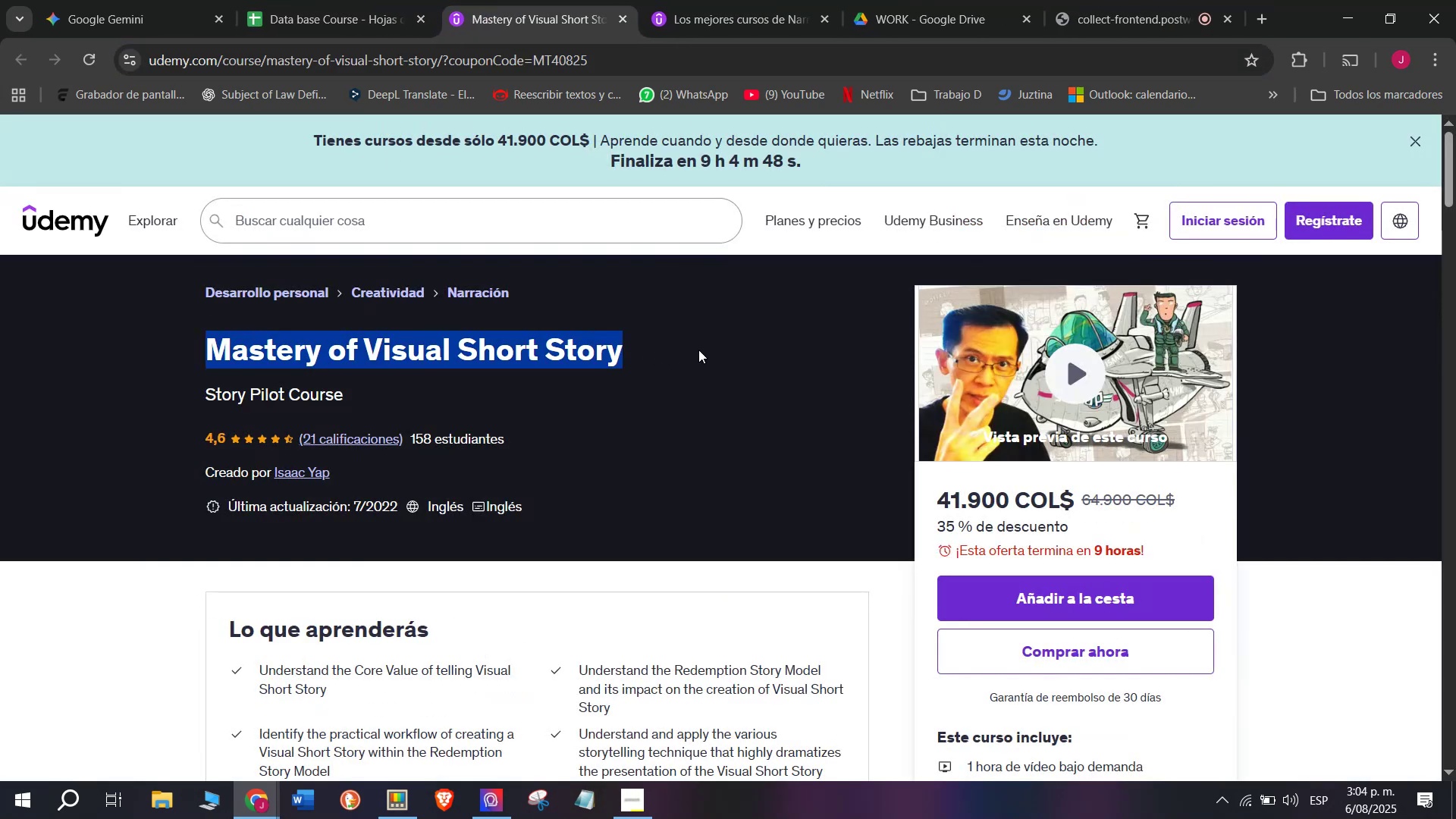 
key(Break)
 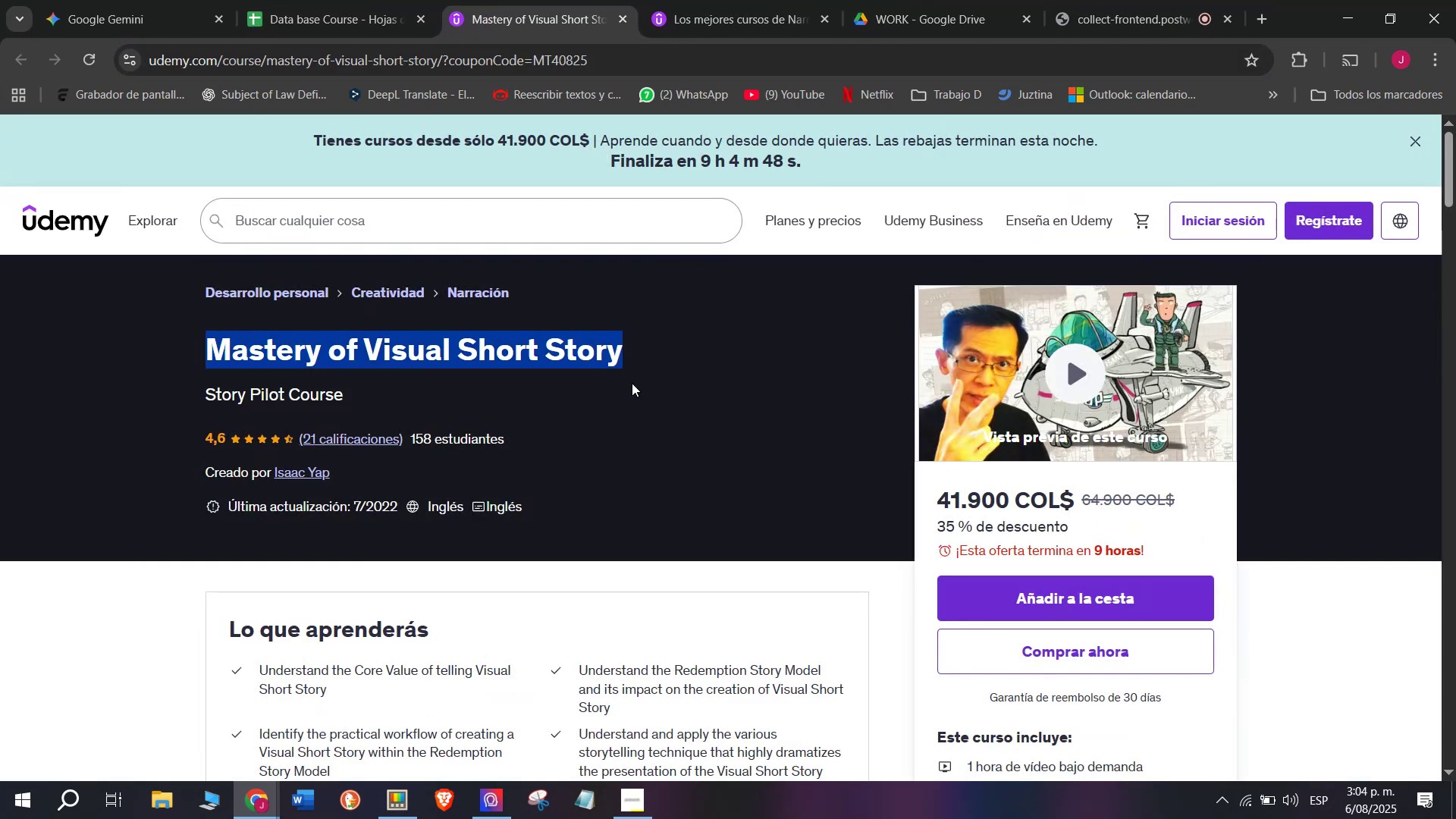 
key(Control+C)
 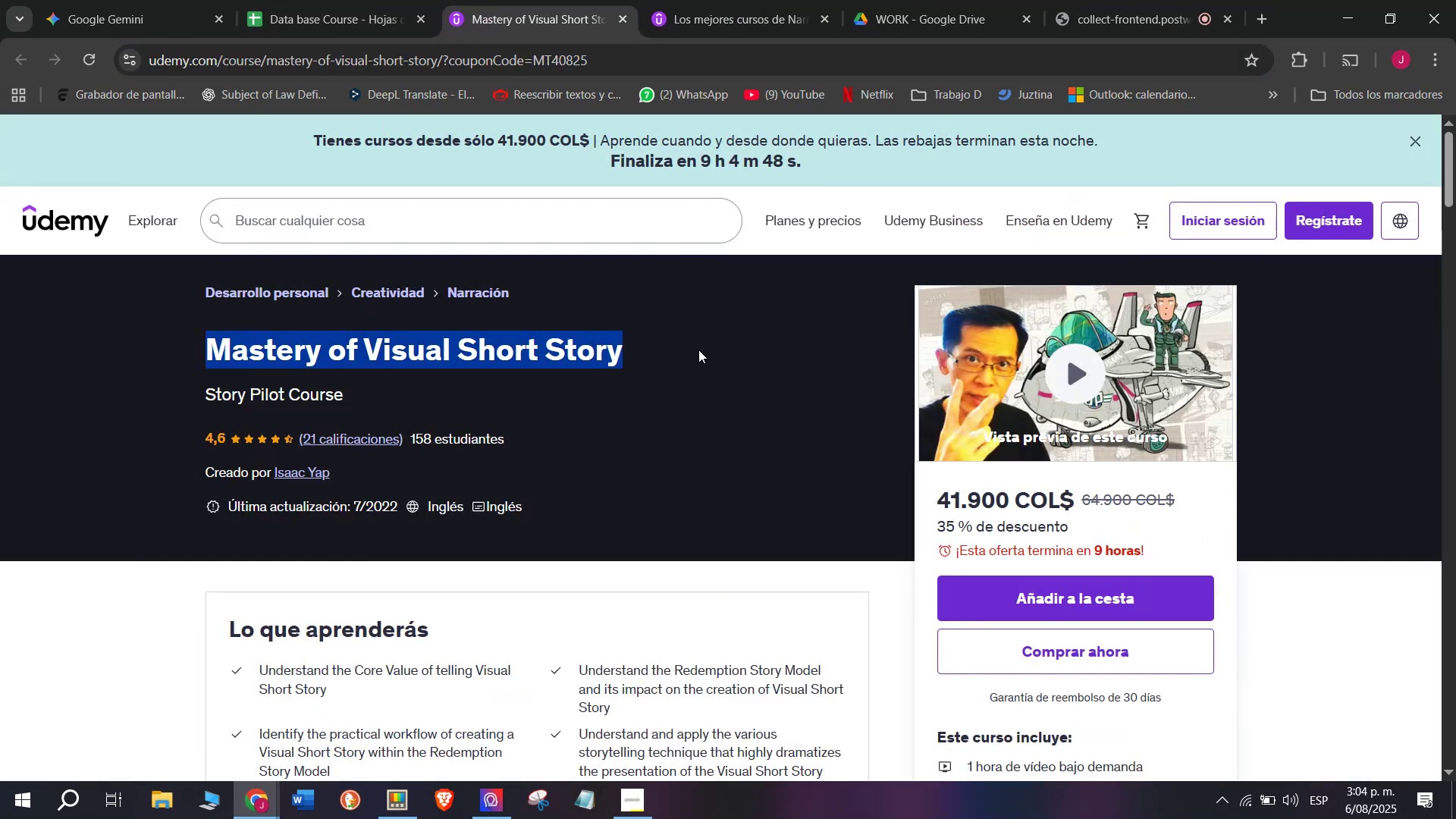 
key(Control+ControlLeft)
 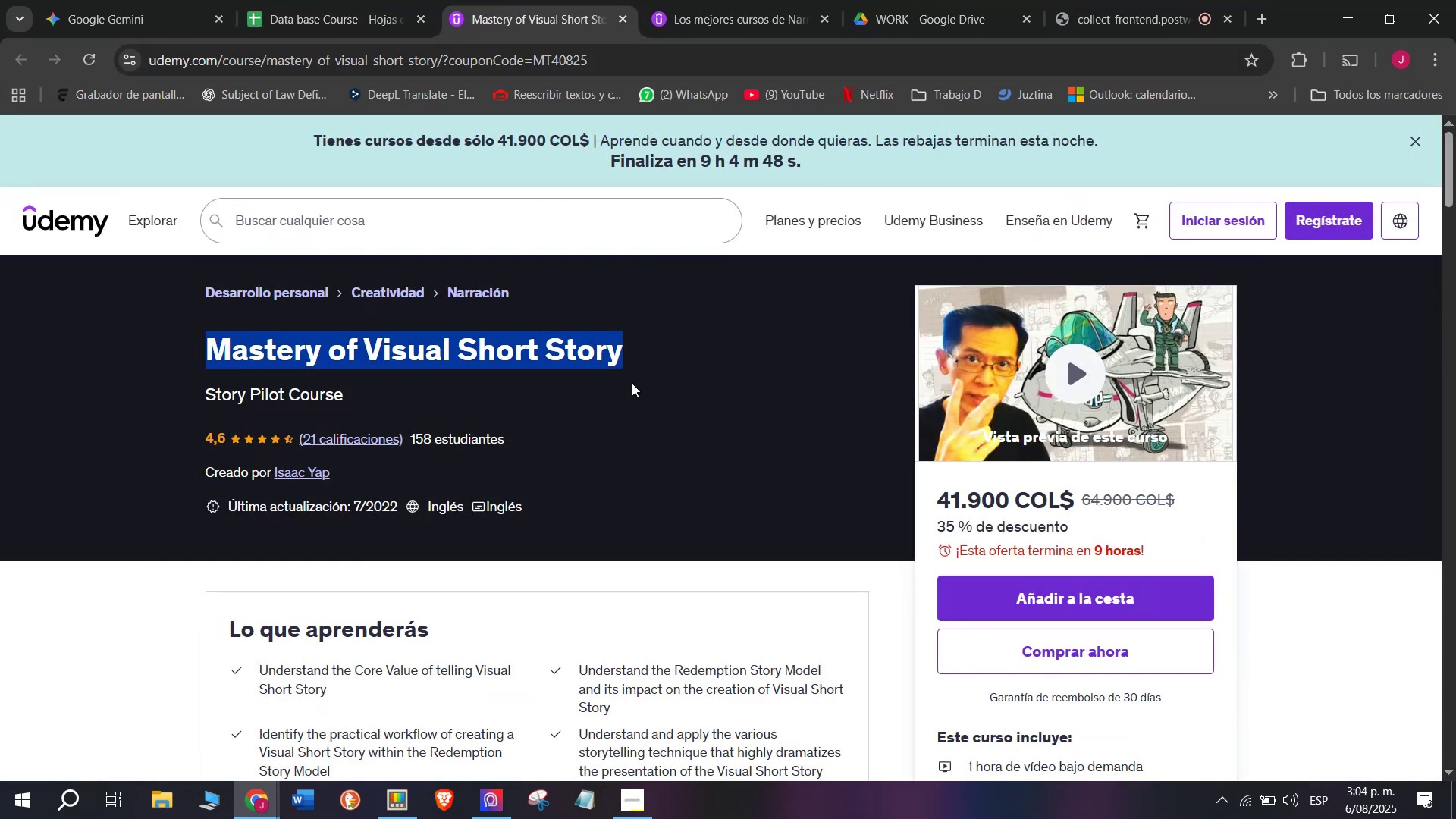 
key(Break)
 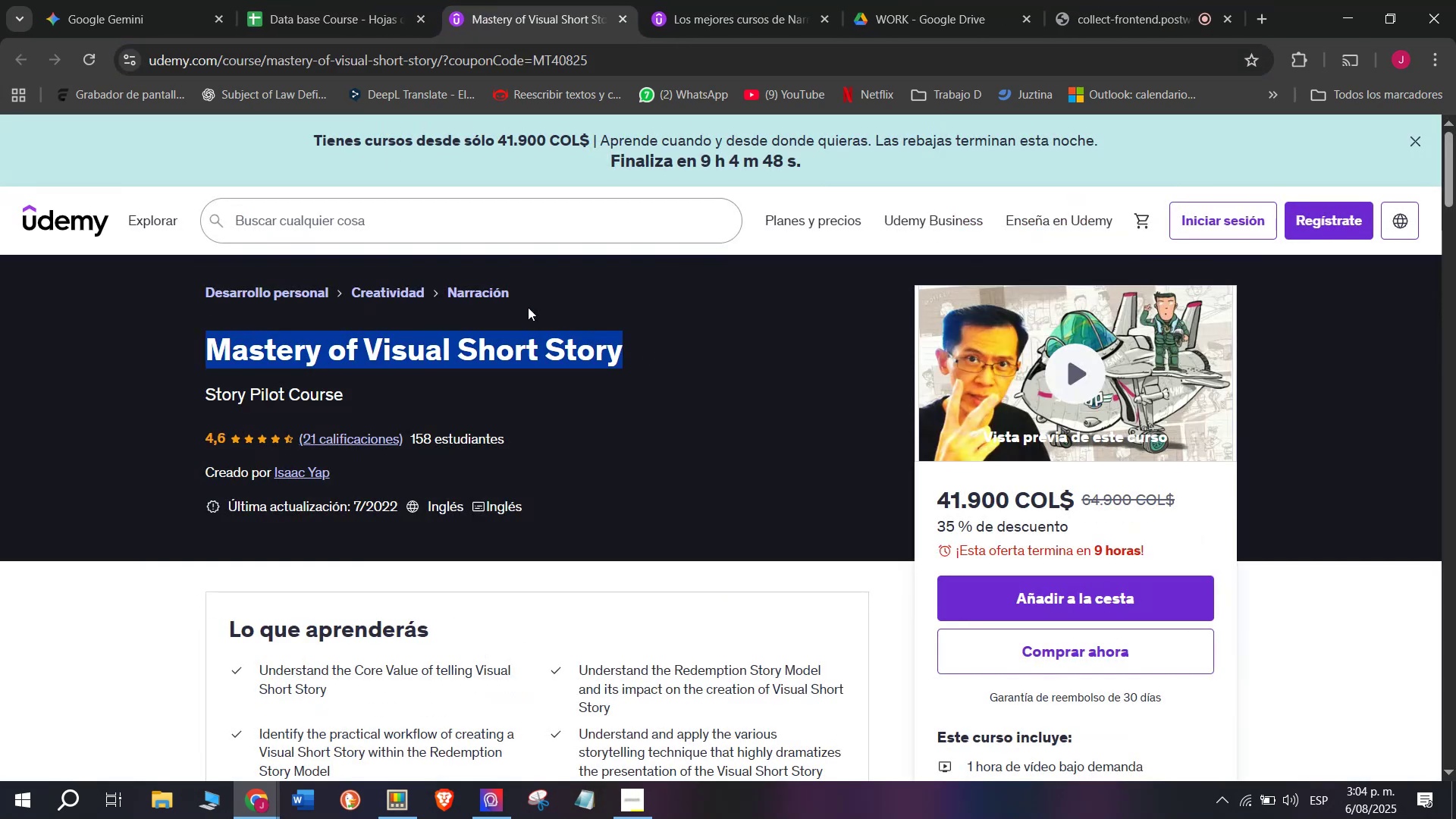 
key(Control+ControlLeft)
 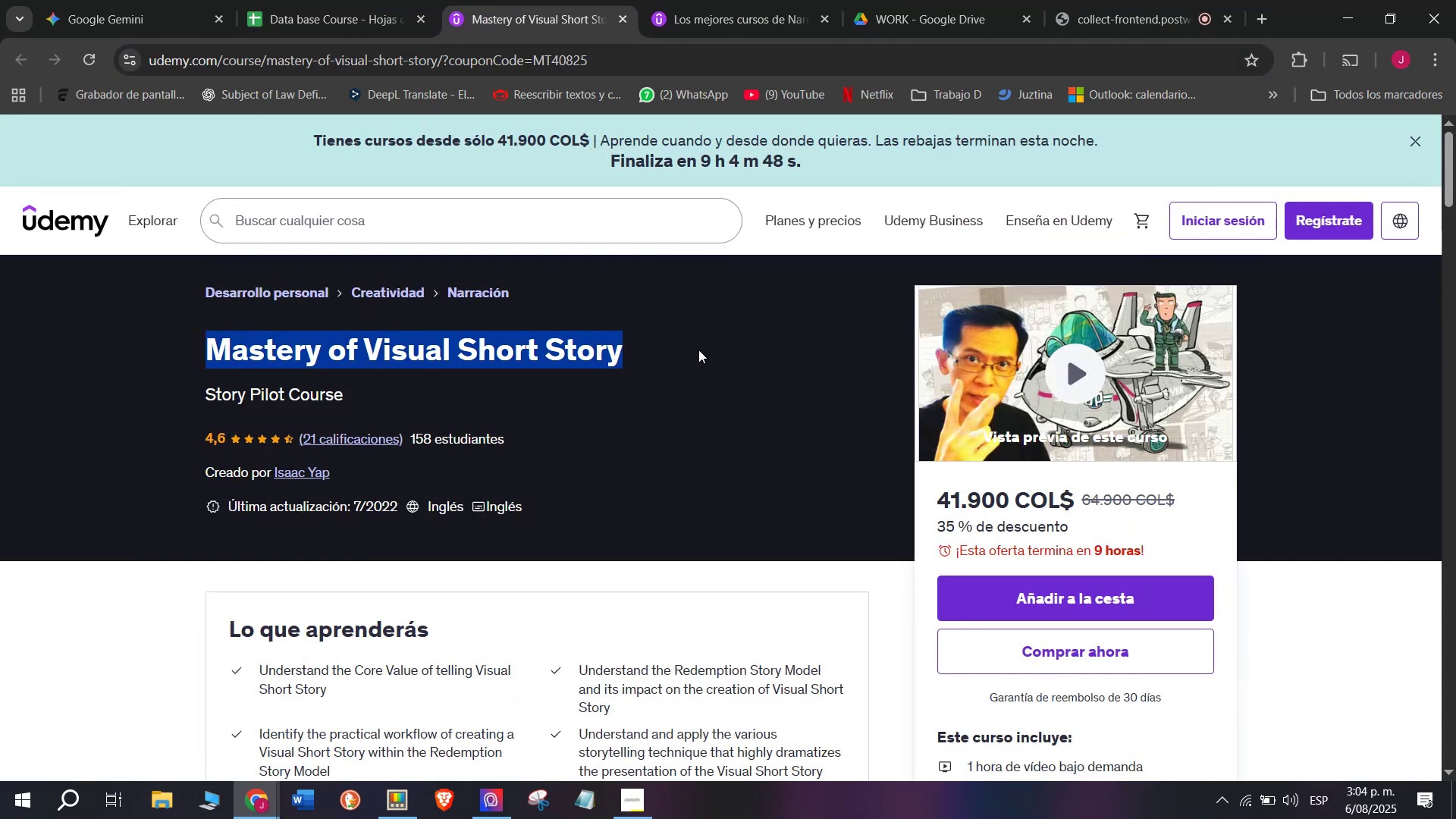 
key(Control+C)
 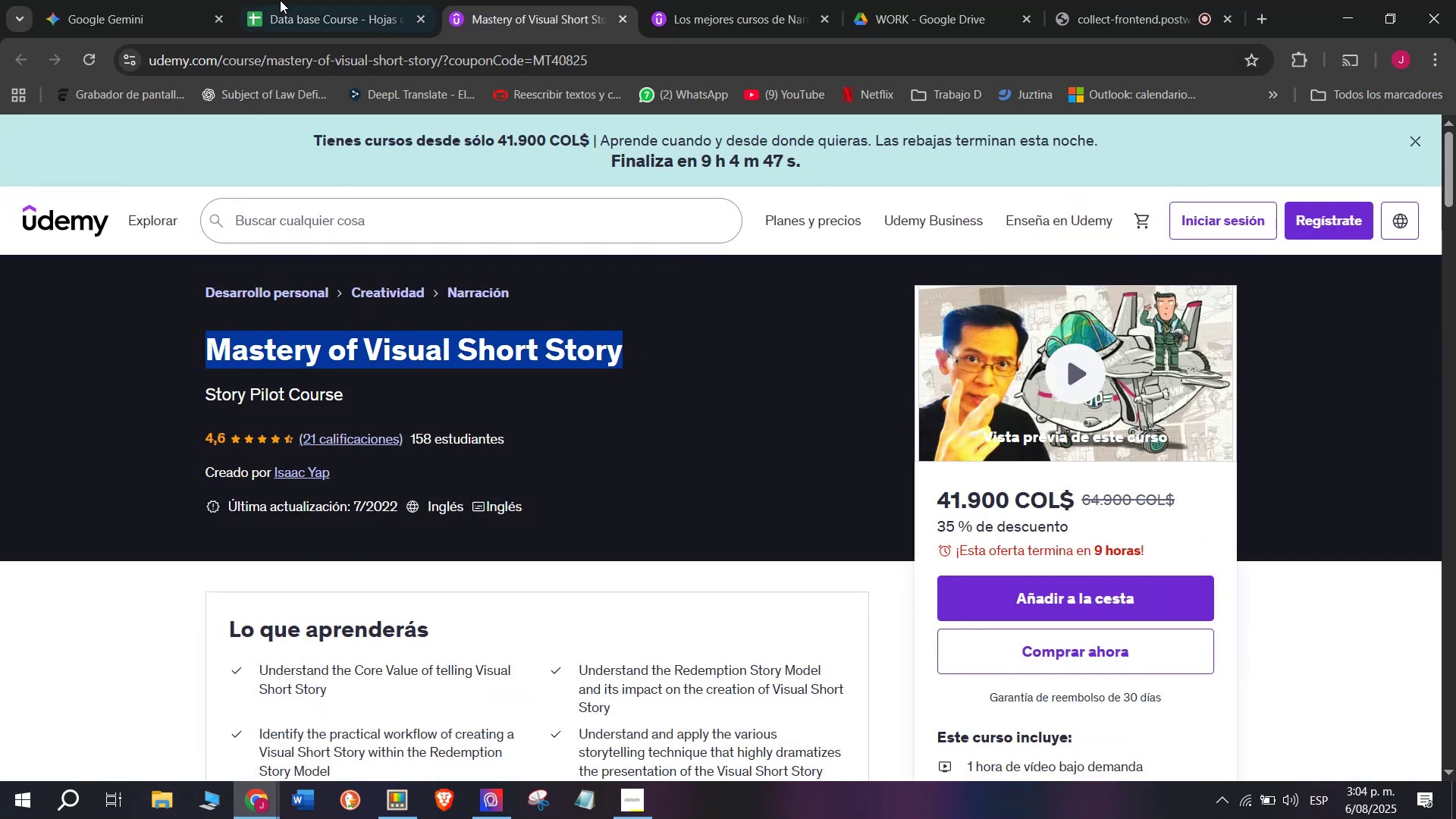 
left_click([265, 0])
 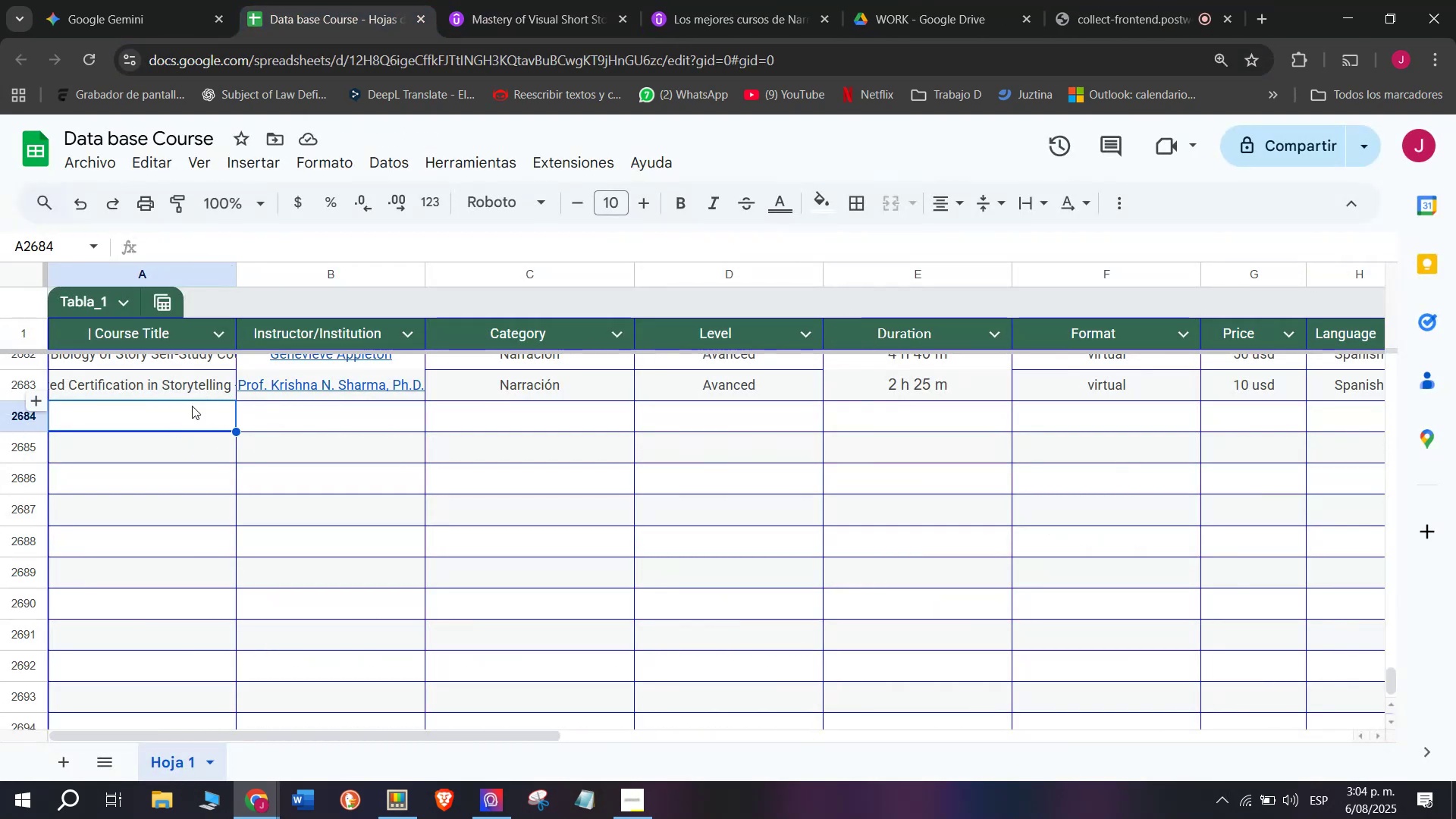 
double_click([173, 416])
 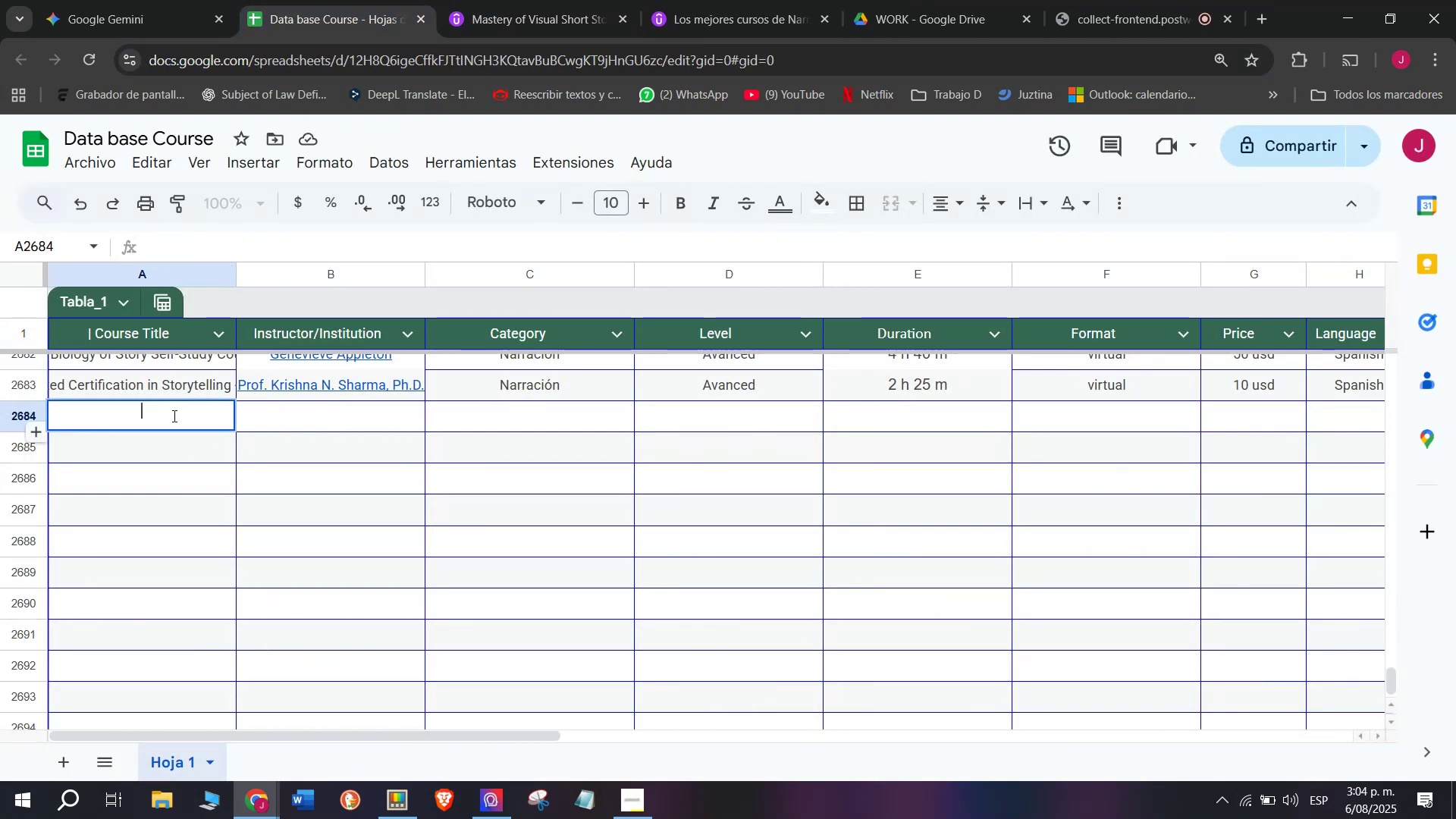 
key(Control+ControlLeft)
 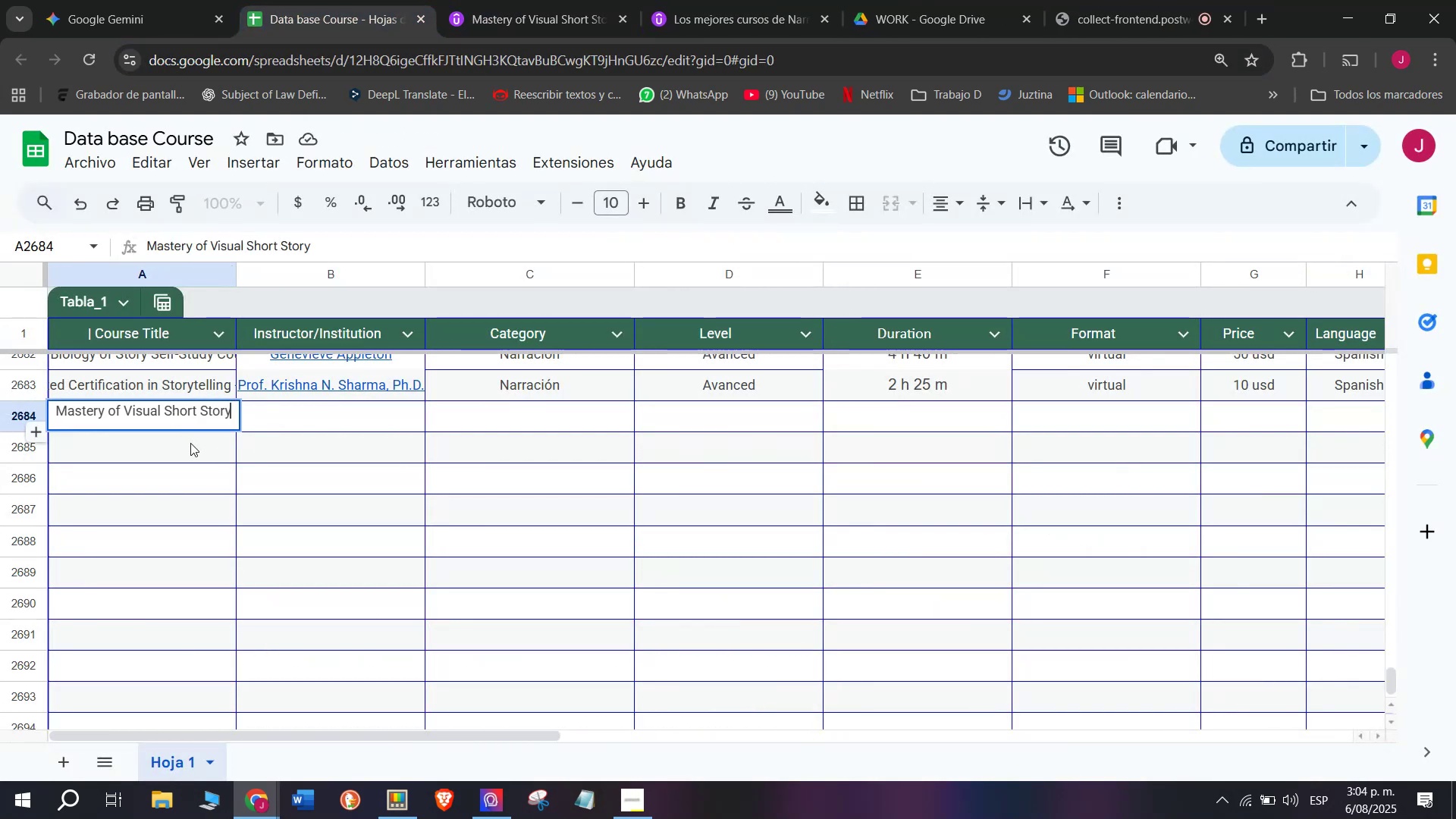 
key(Z)
 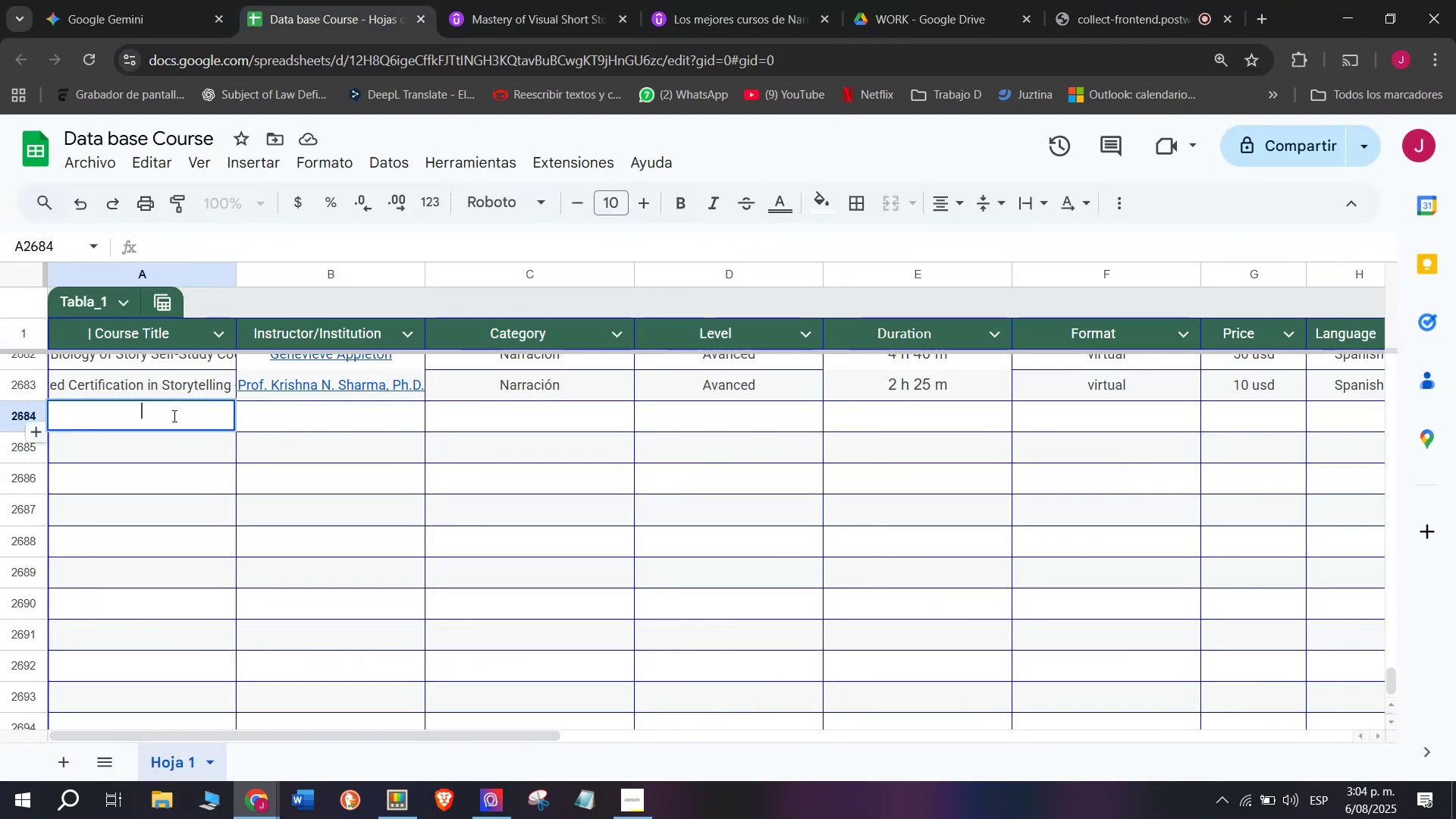 
key(Control+V)
 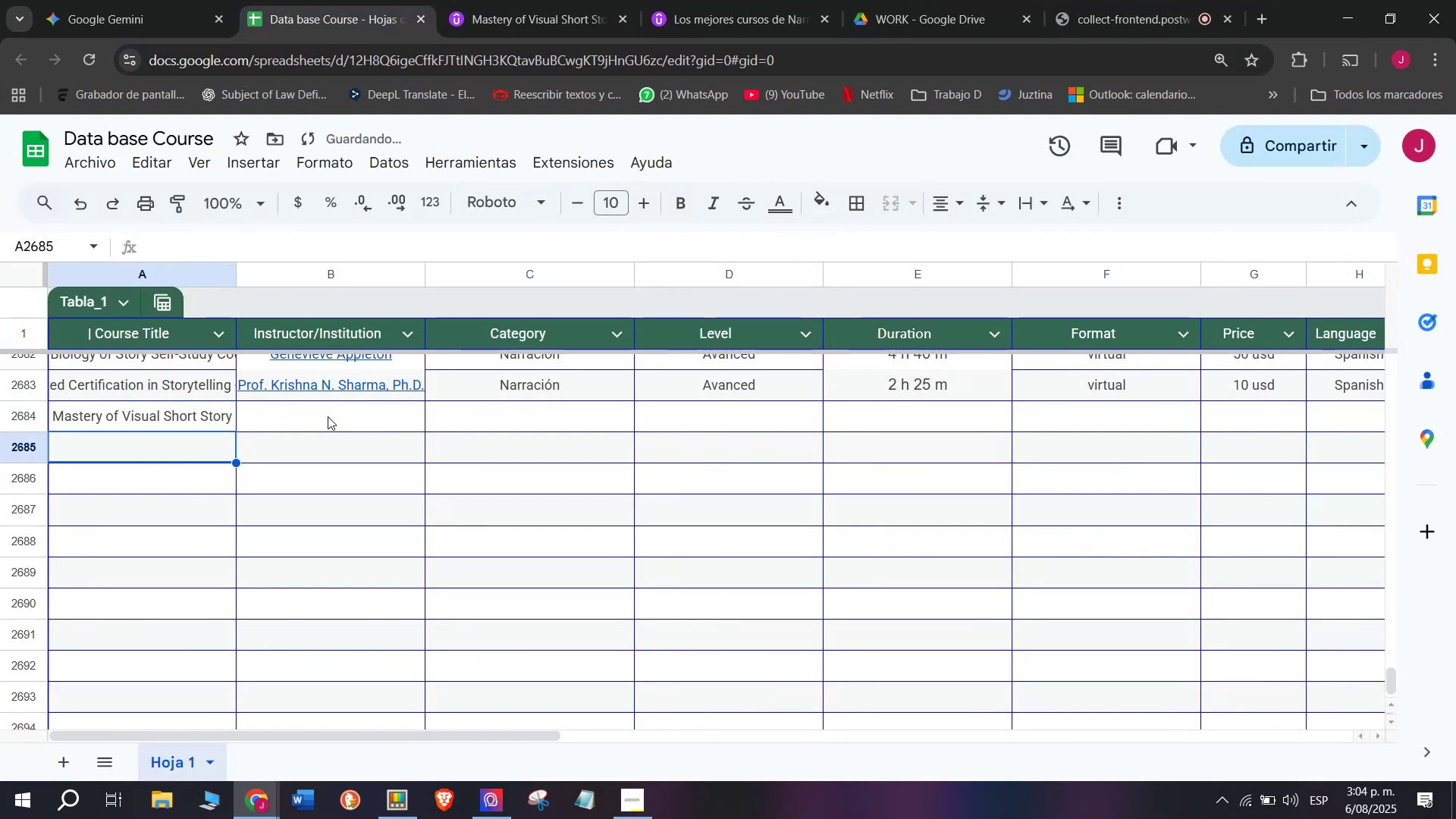 
double_click([334, 413])
 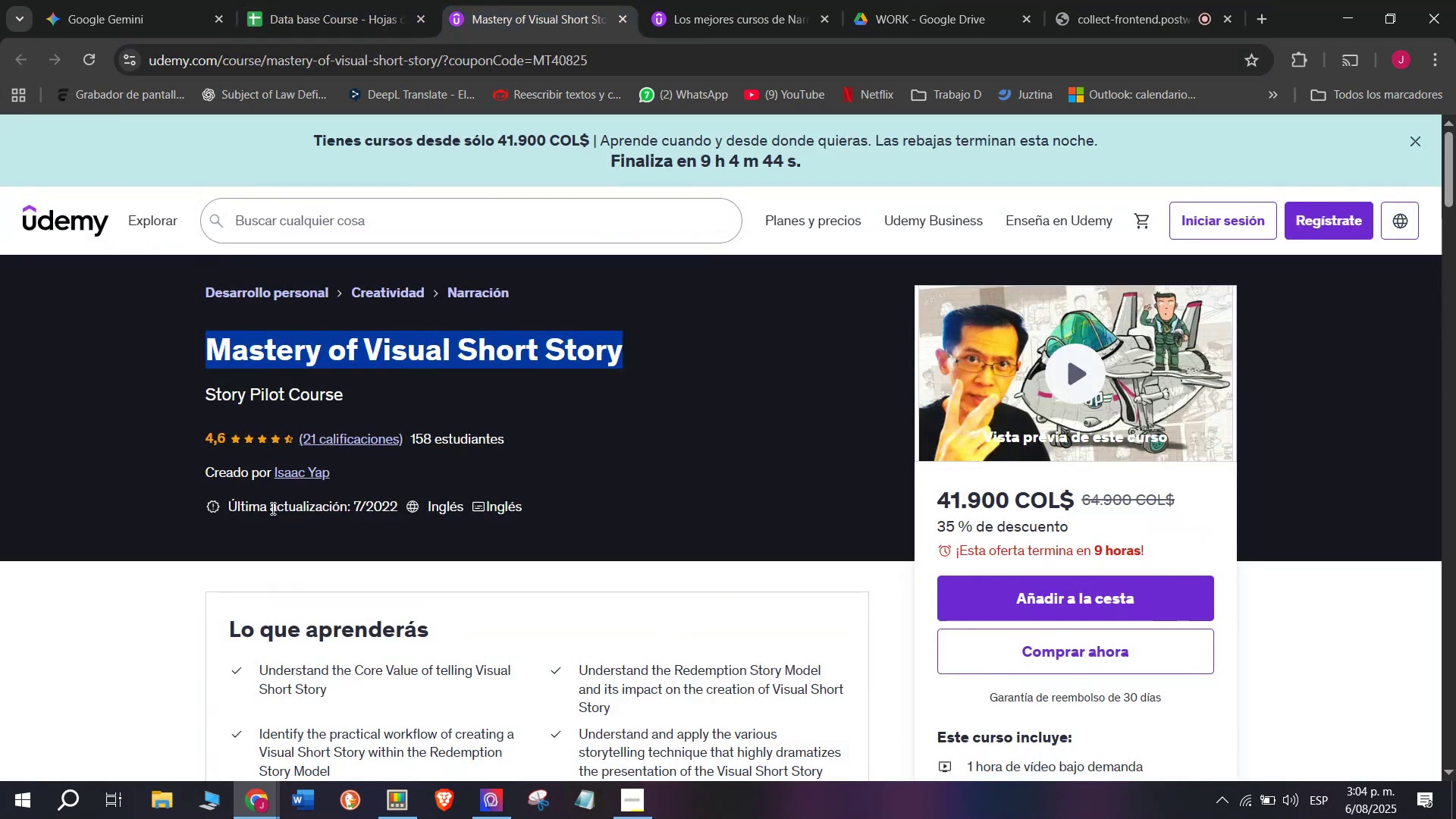 
left_click([291, 478])
 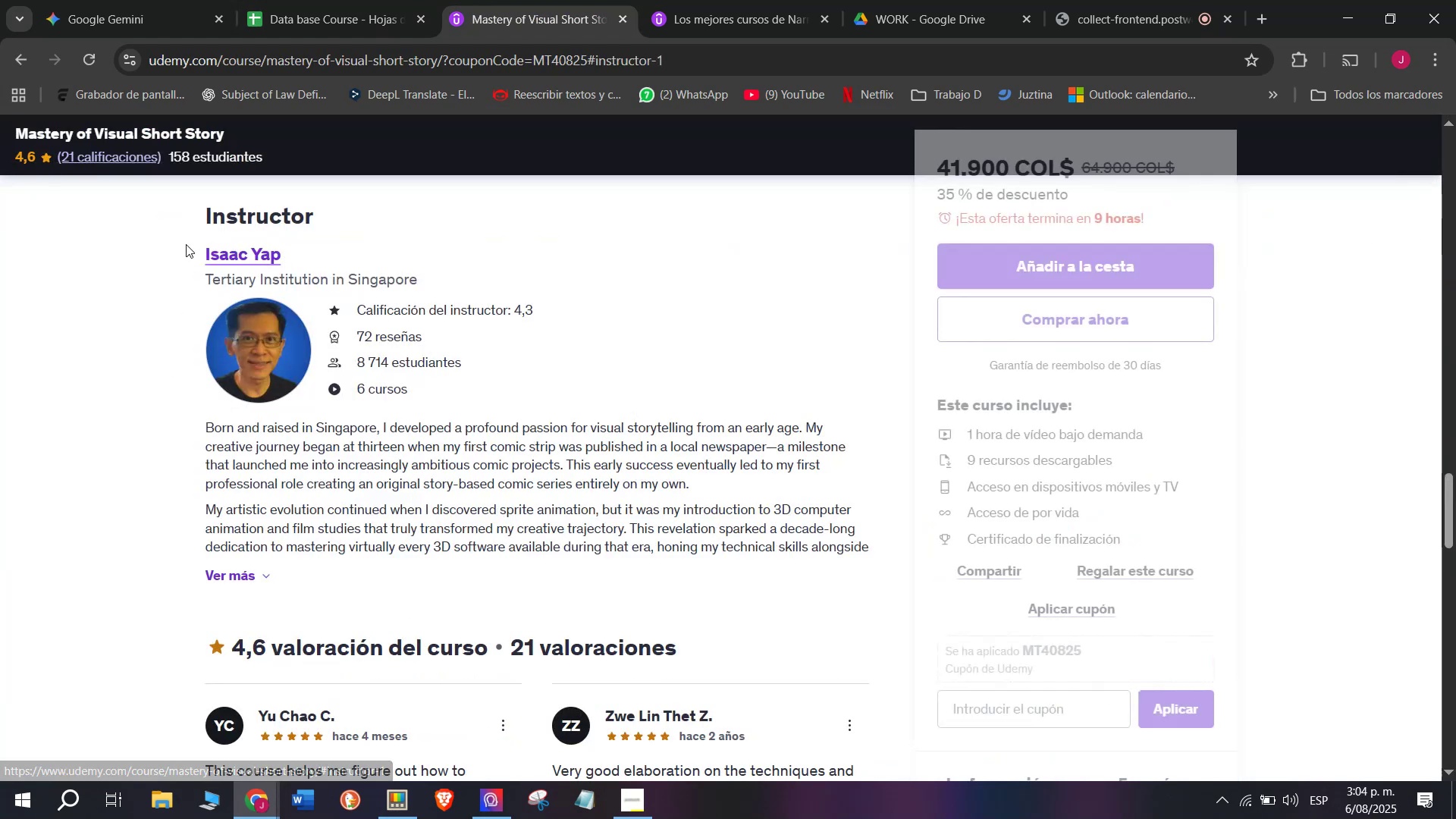 
left_click_drag(start_coordinate=[186, 243], to_coordinate=[389, 245])
 